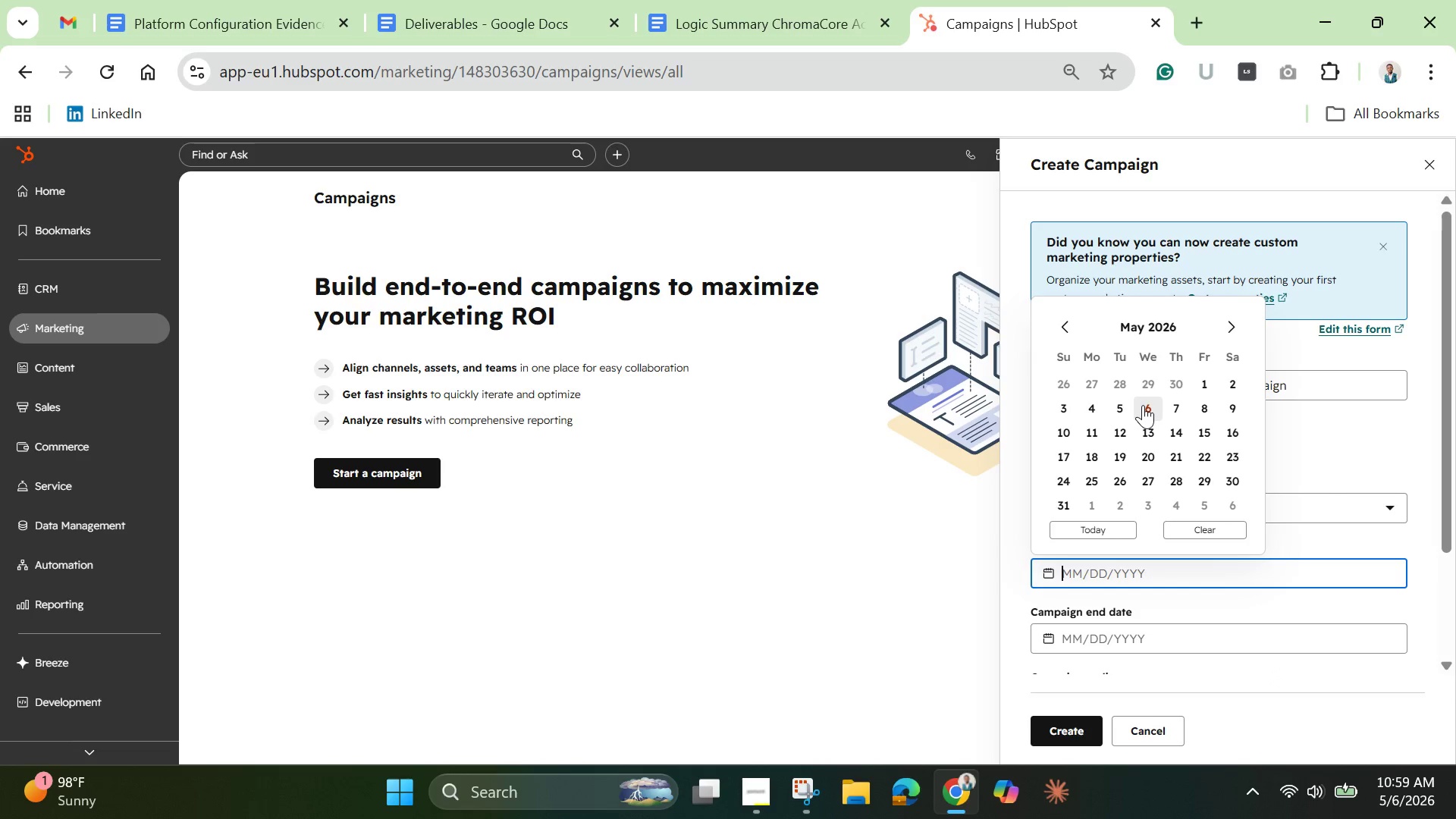 
left_click([1143, 405])
 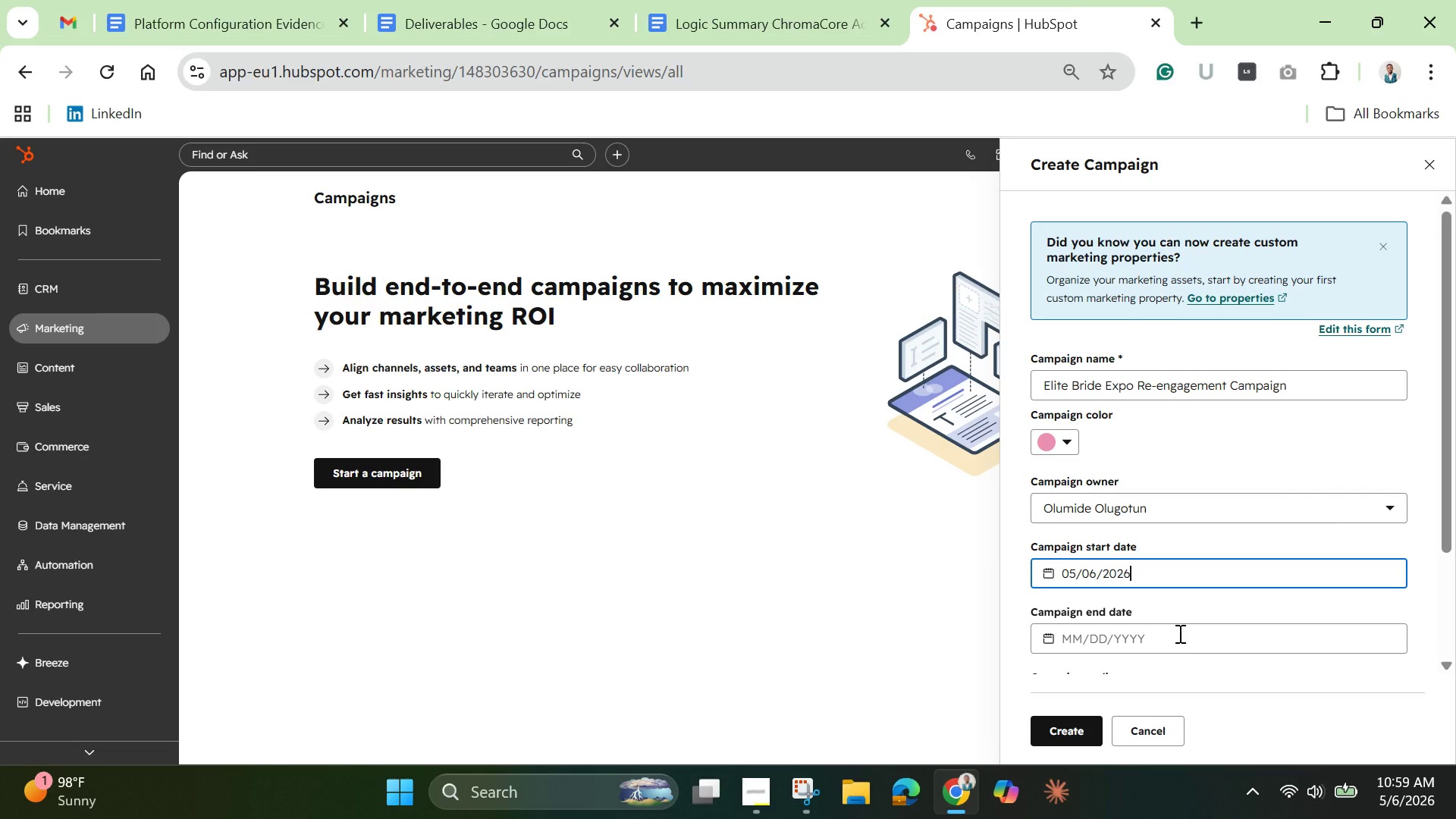 
left_click([1178, 633])
 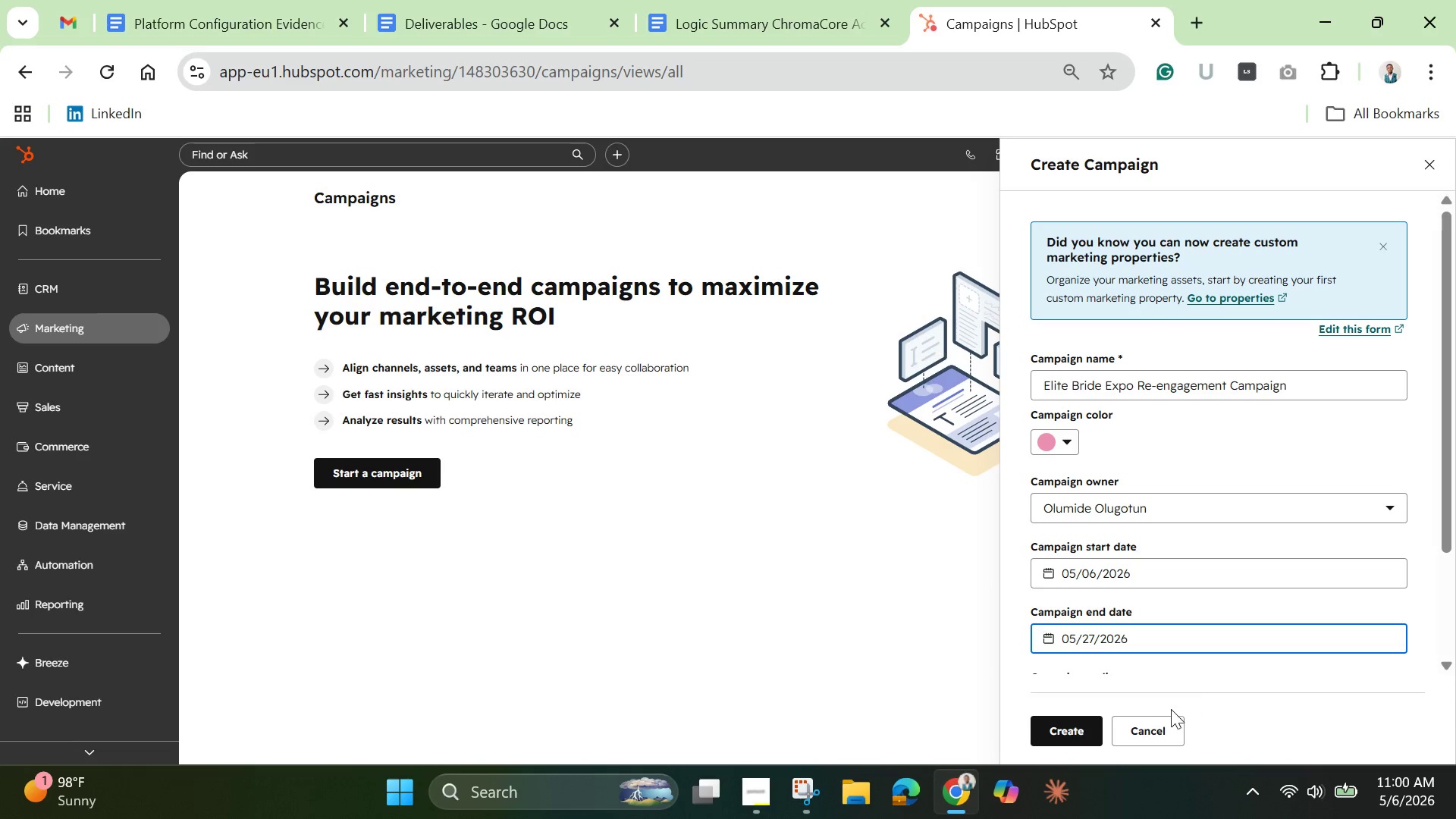 
wait(6.28)
 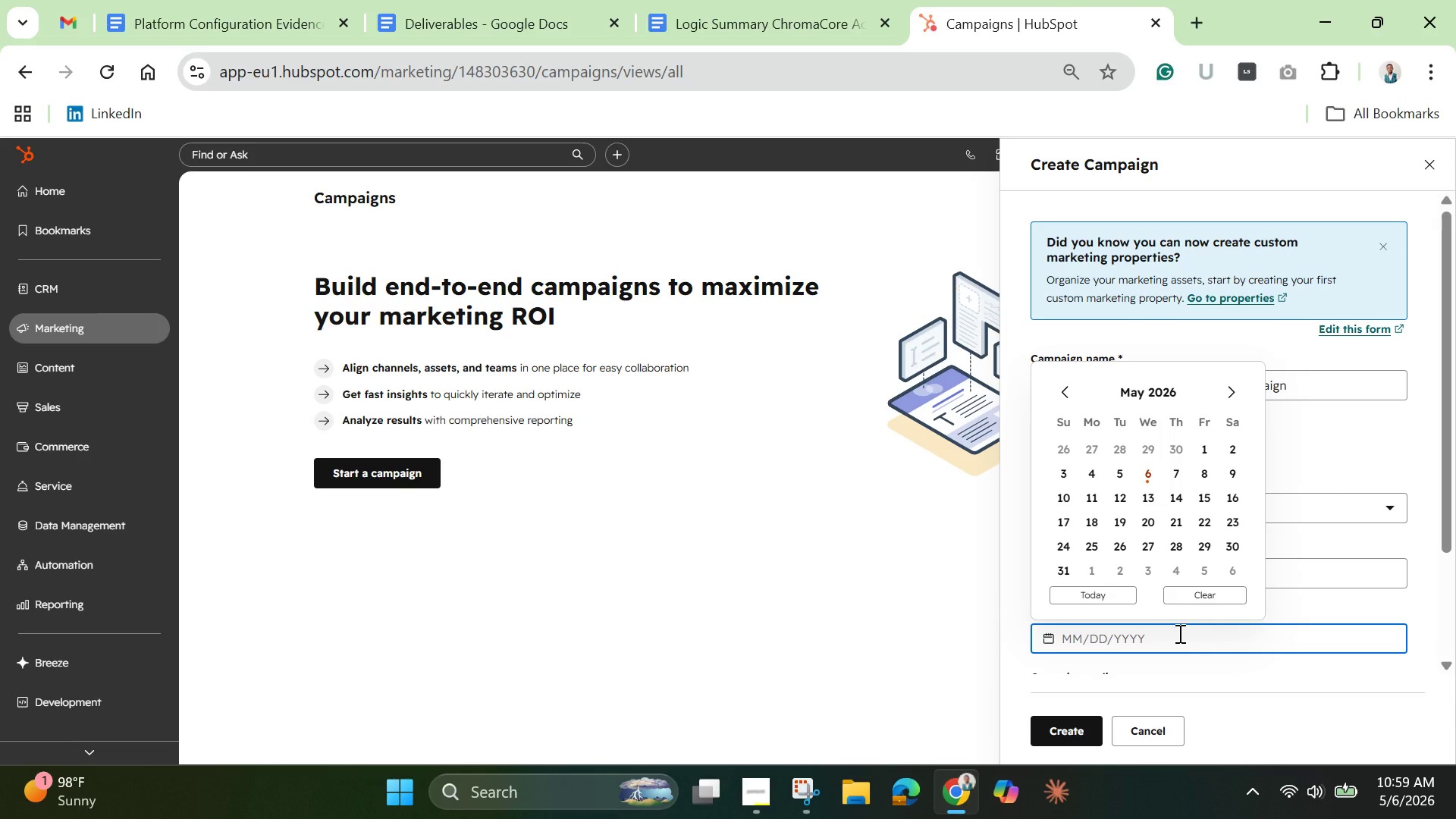 
left_click_drag(start_coordinate=[1447, 516], to_coordinate=[1455, 654])
 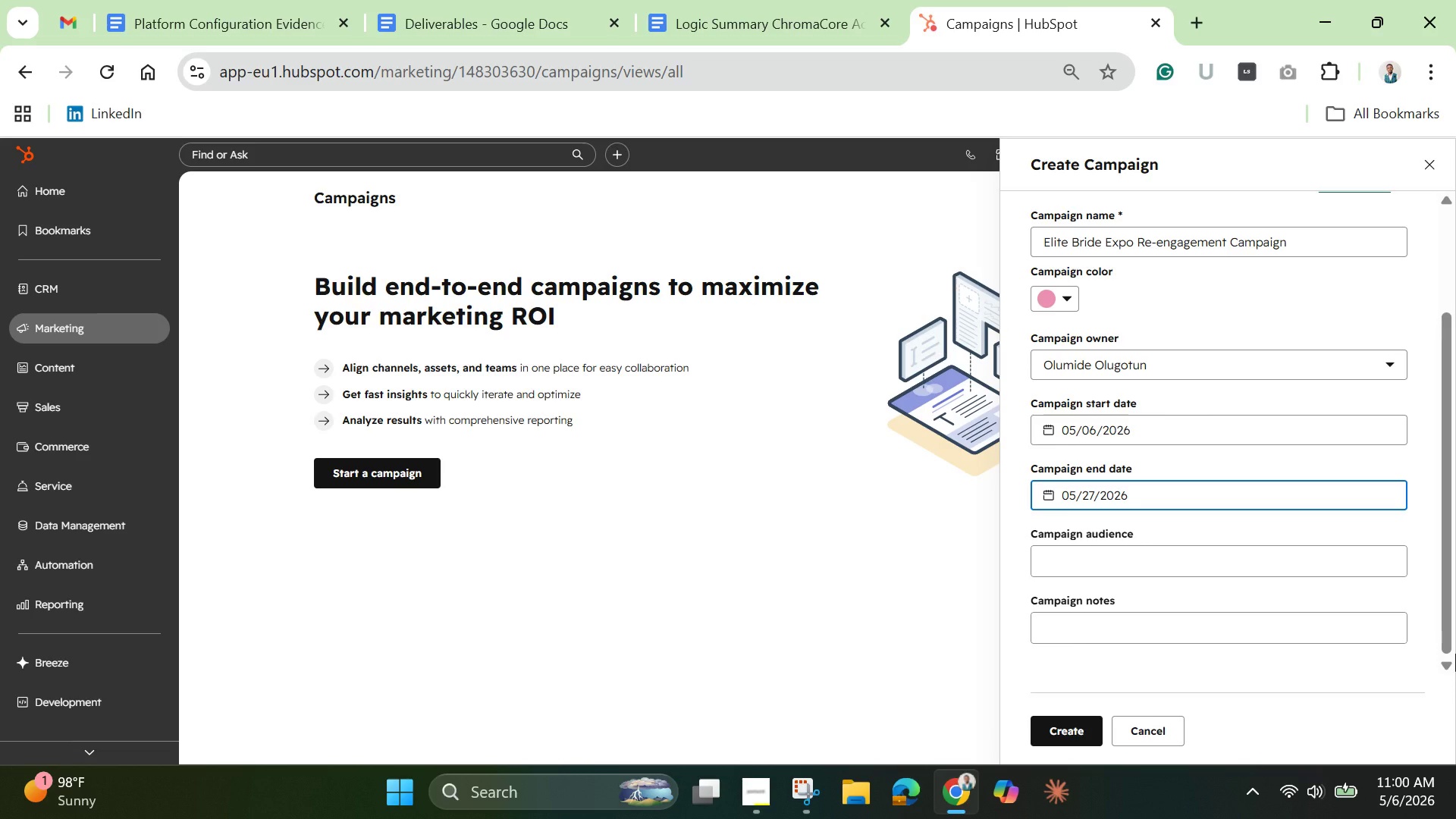 
wait(29.73)
 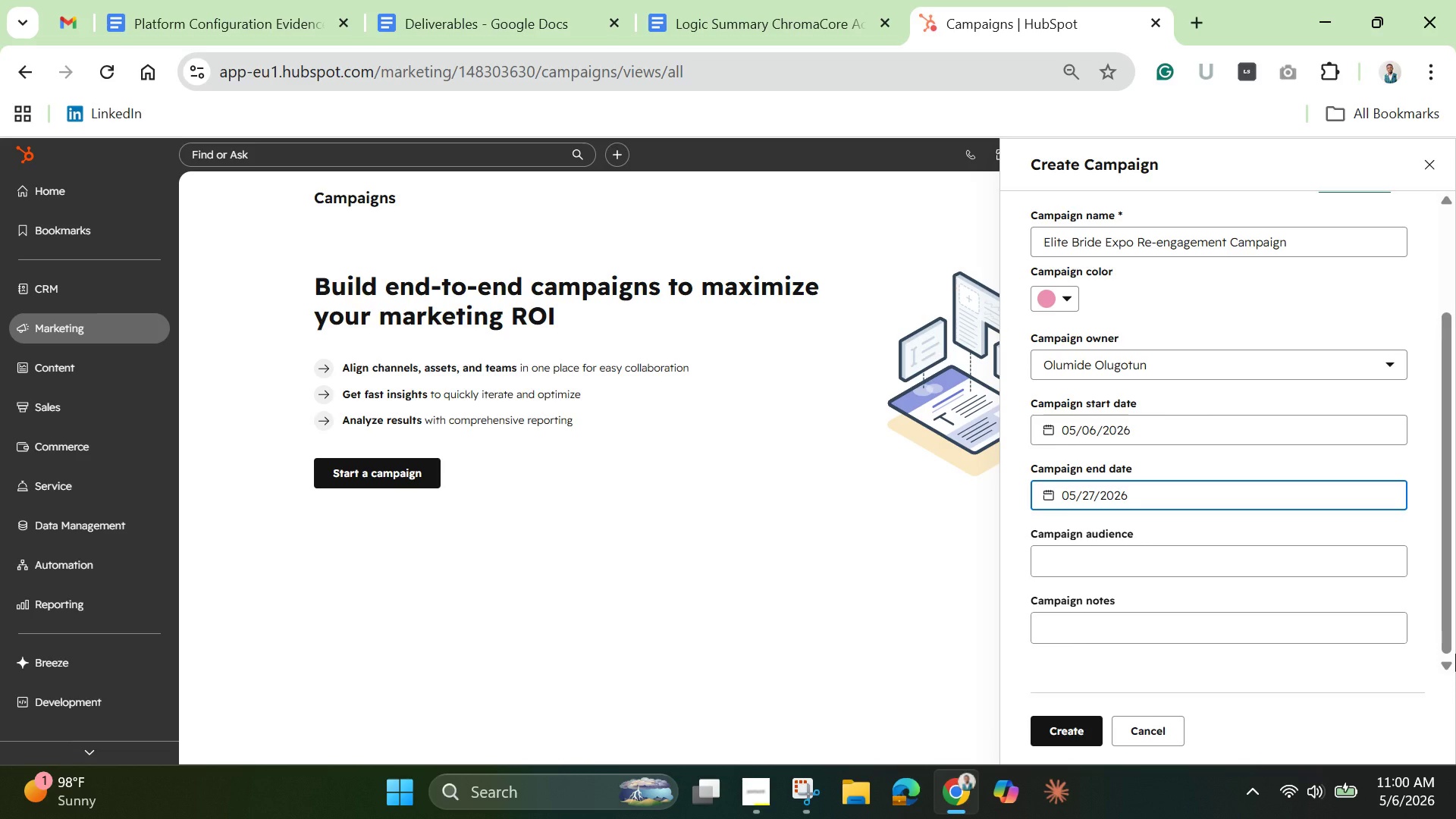 
left_click([1188, 563])
 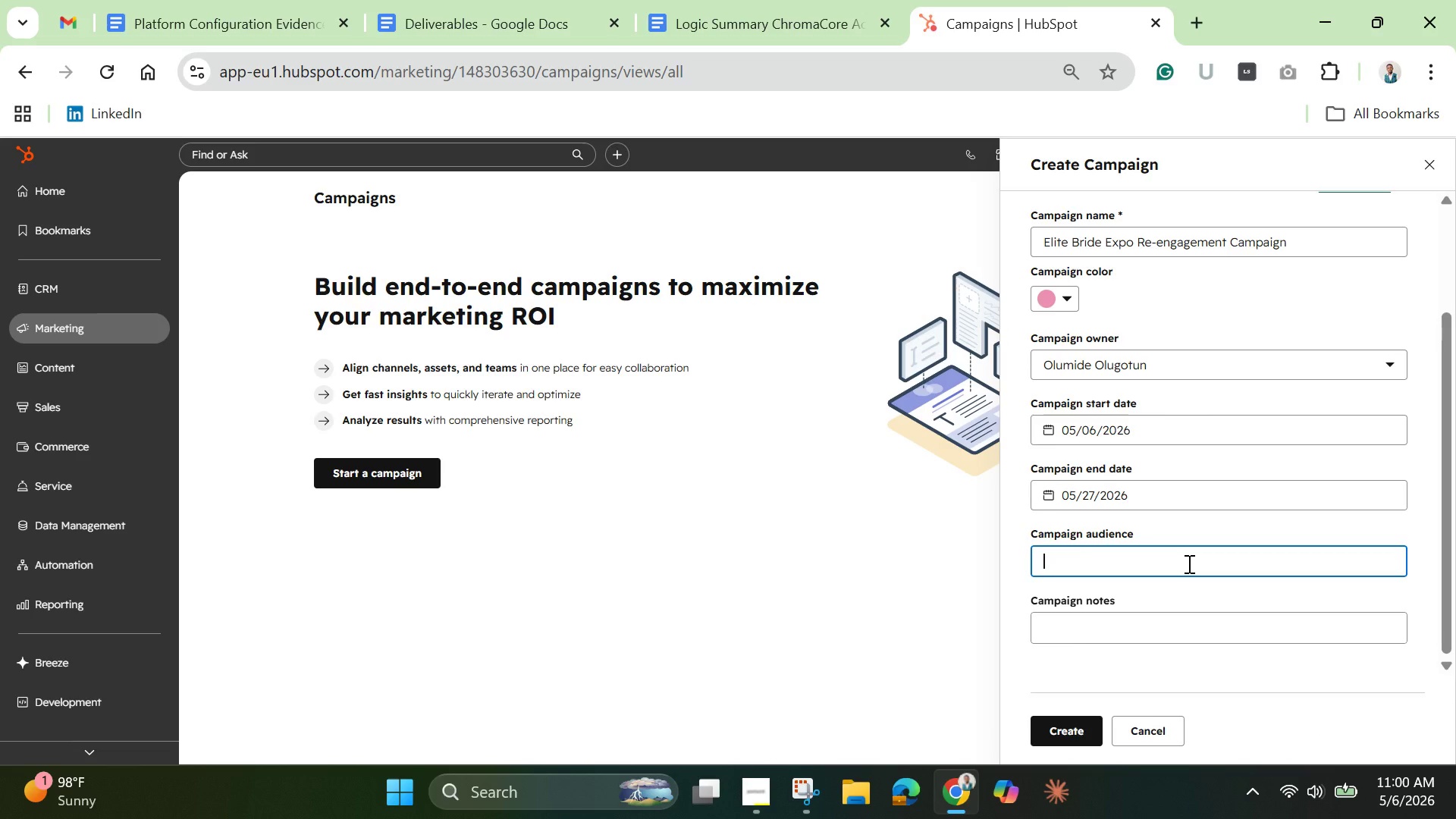 
type(Brides)
 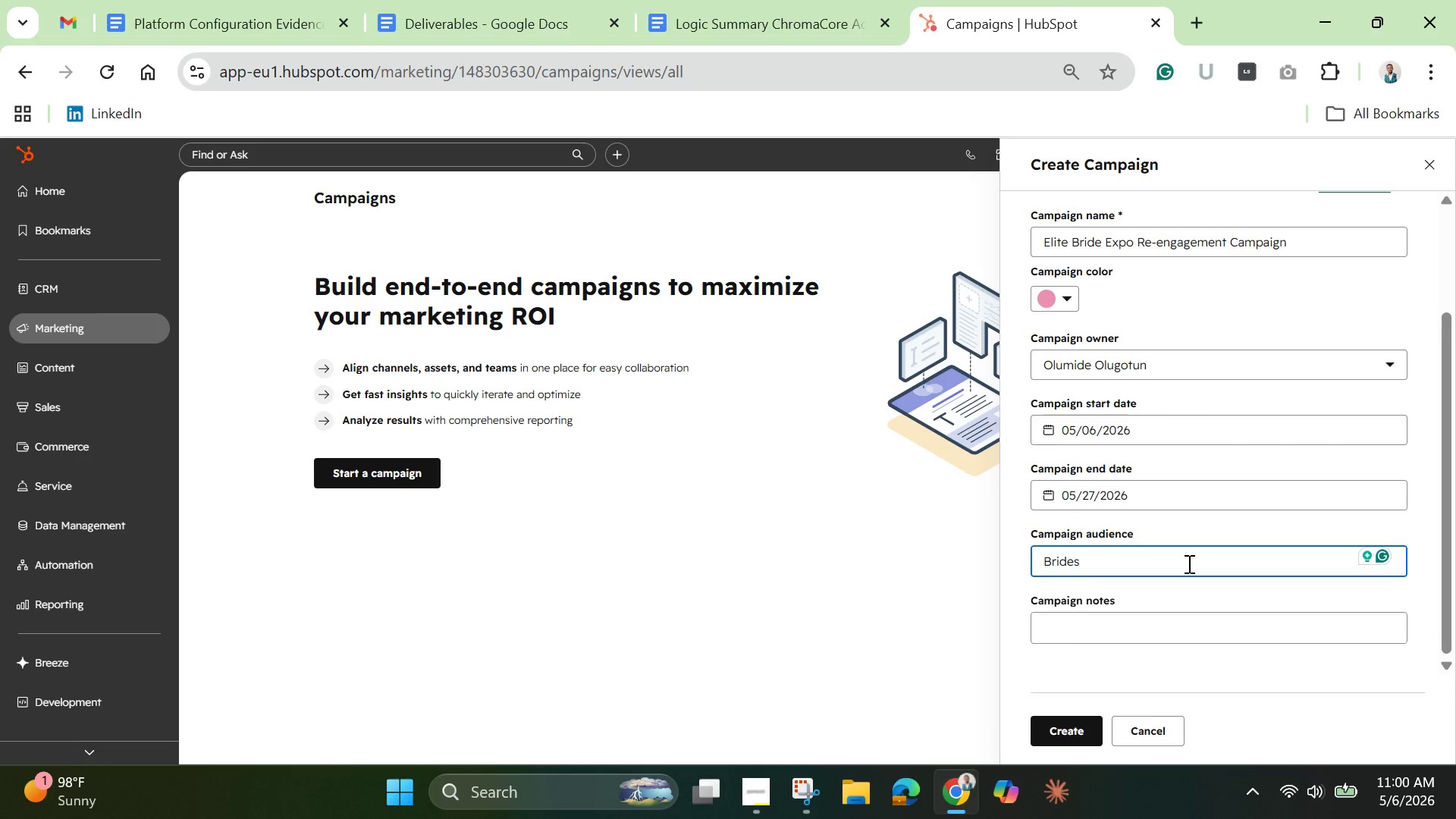 
wait(12.89)
 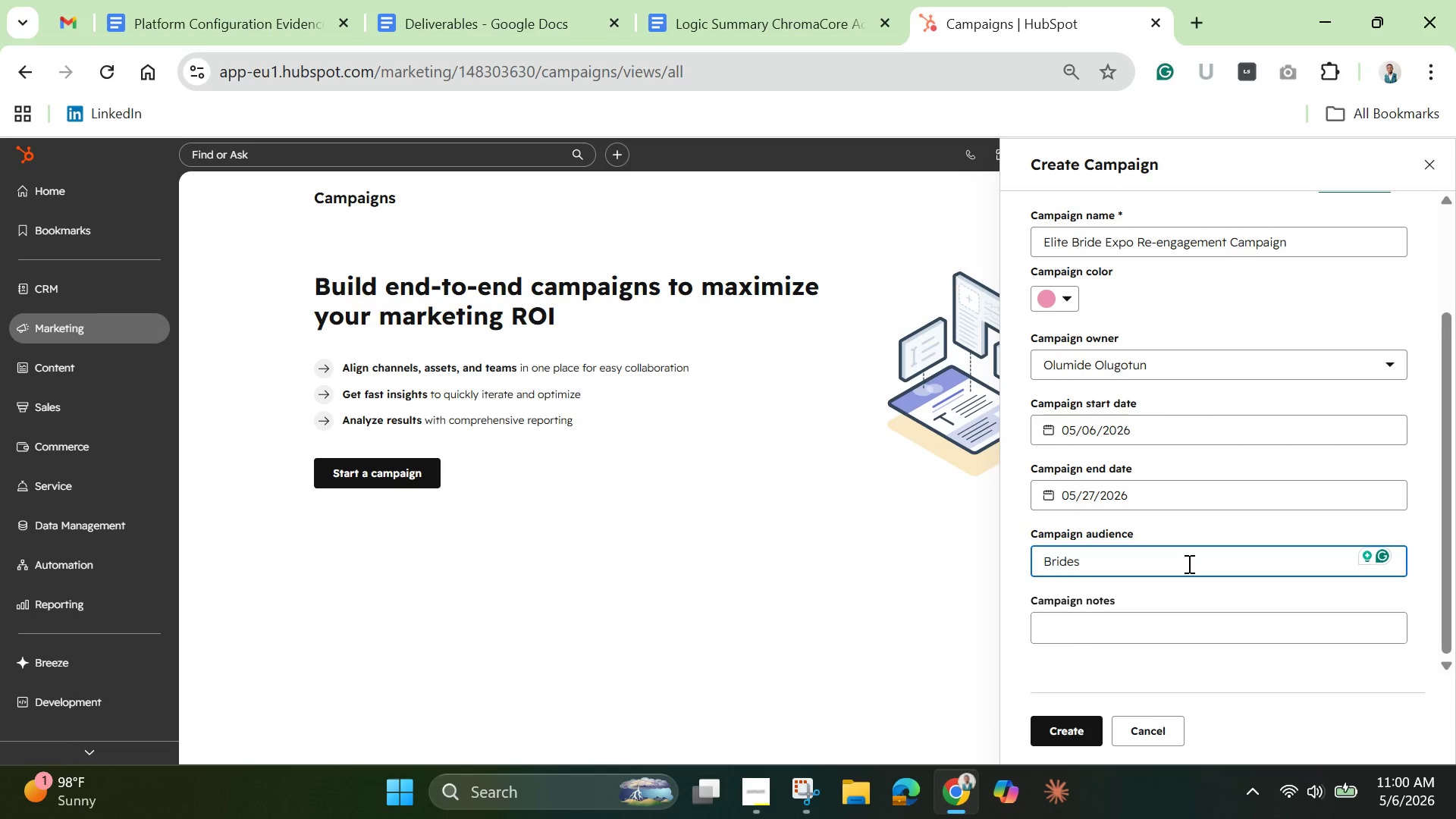 
hold_key(key=Backspace, duration=1.16)
 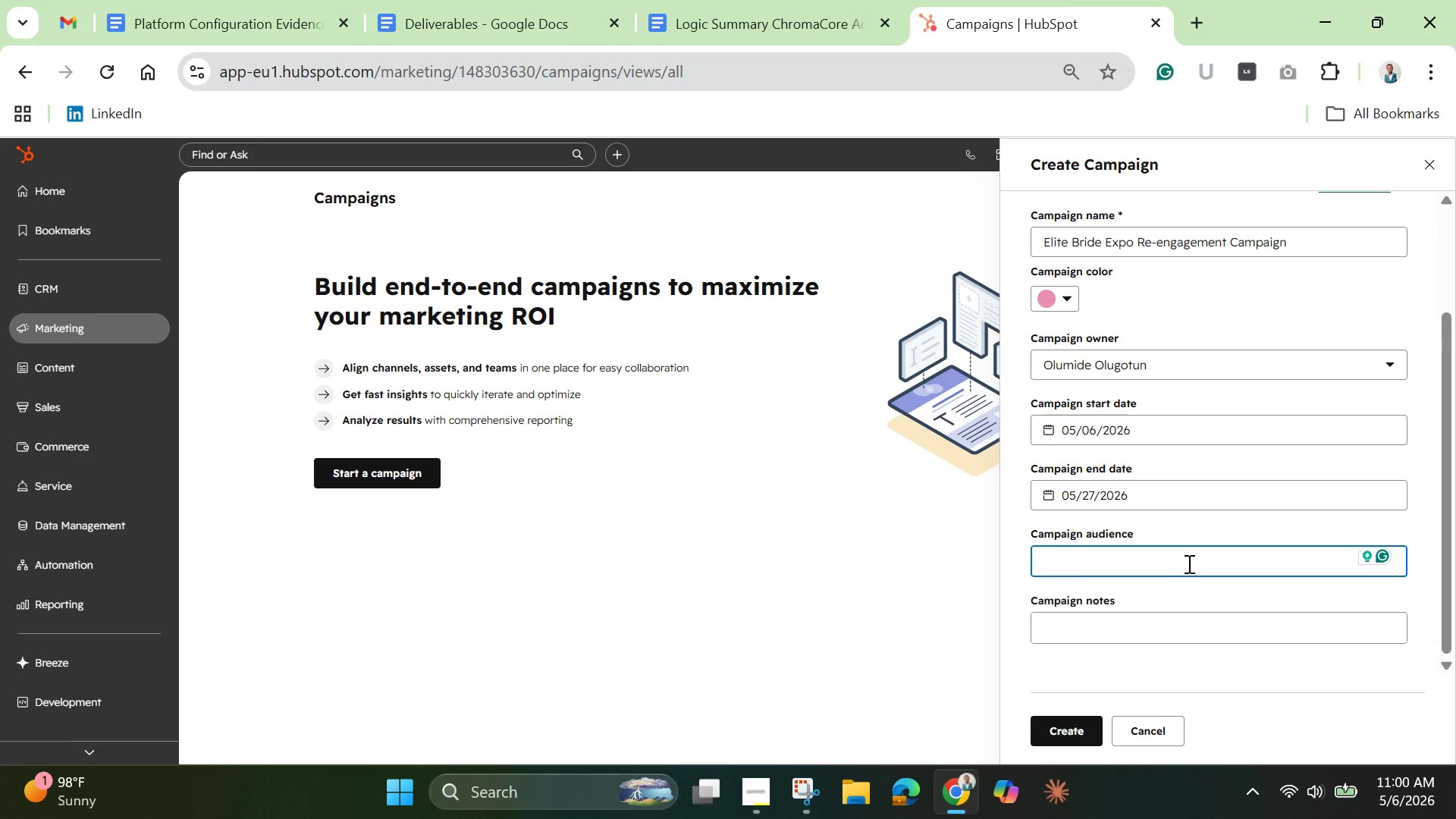 
type(Luxury wedding expo leads interested in premiunm )
key(Backspace)
key(Backspace)
key(Backspace)
 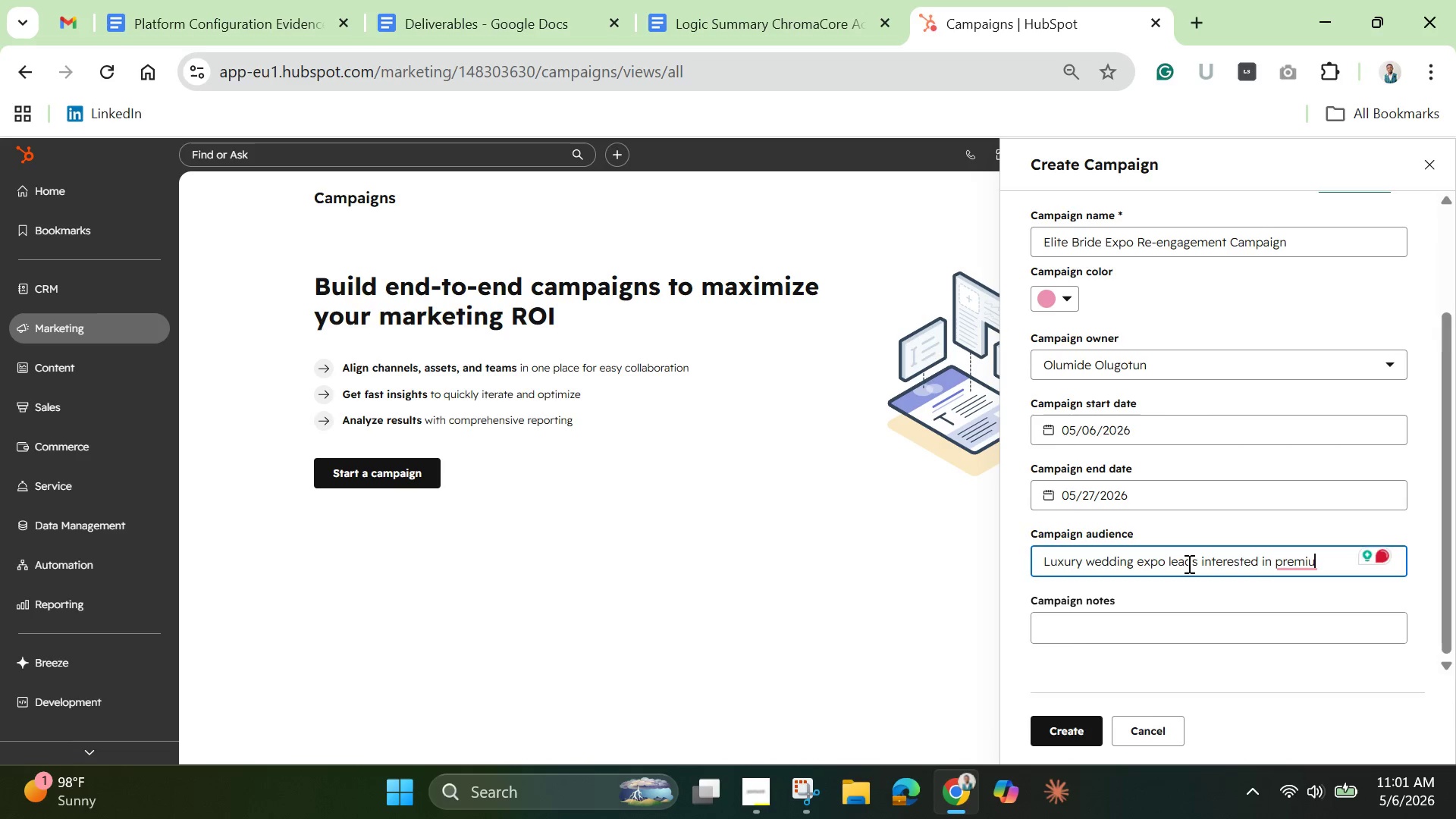 
type(m showroom consultations and vem)
key(Backspace)
type(nue styling inspiration. )
 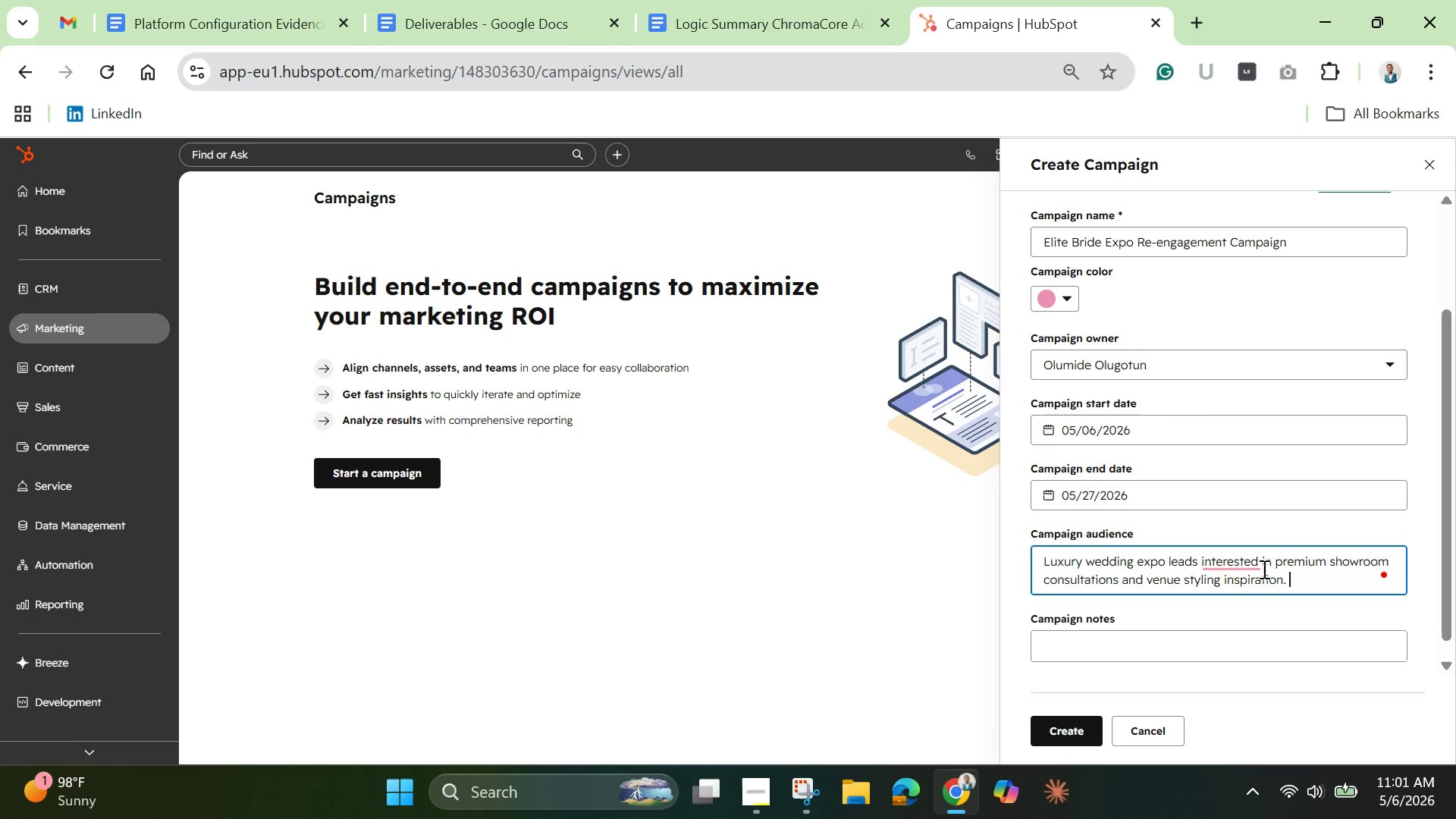 
left_click([1241, 563])
 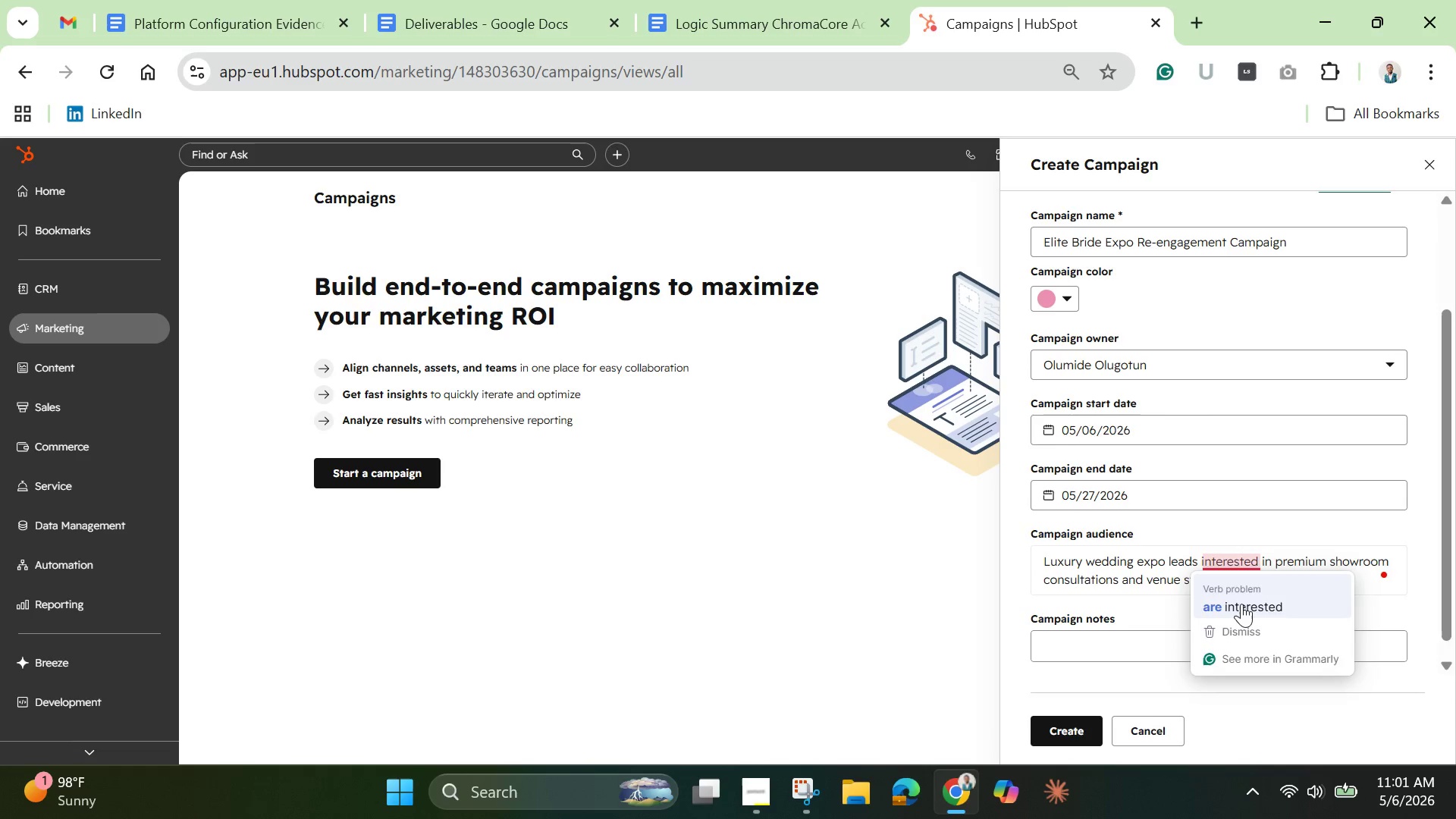 
left_click([1241, 604])
 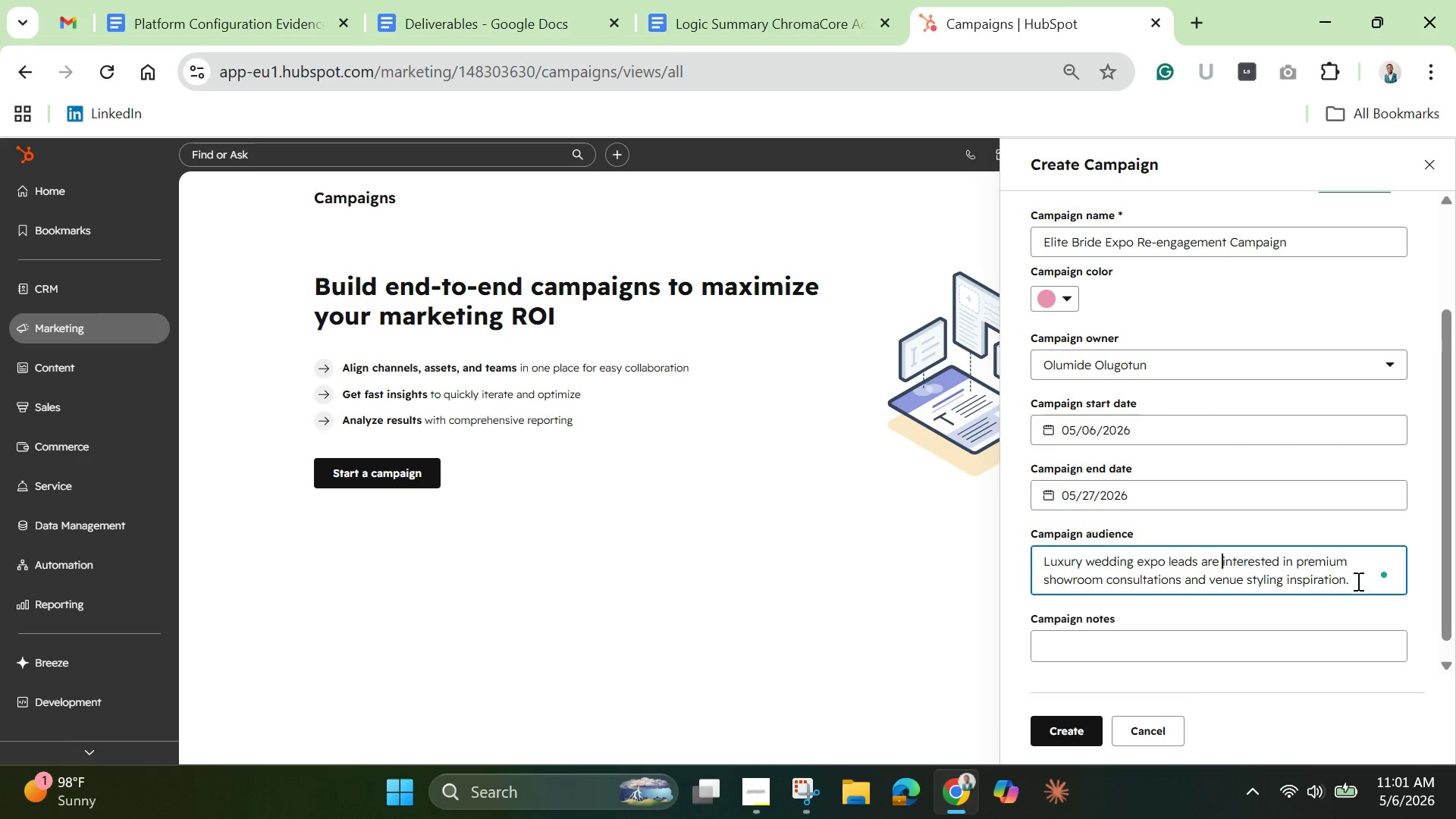 
left_click([1357, 581])
 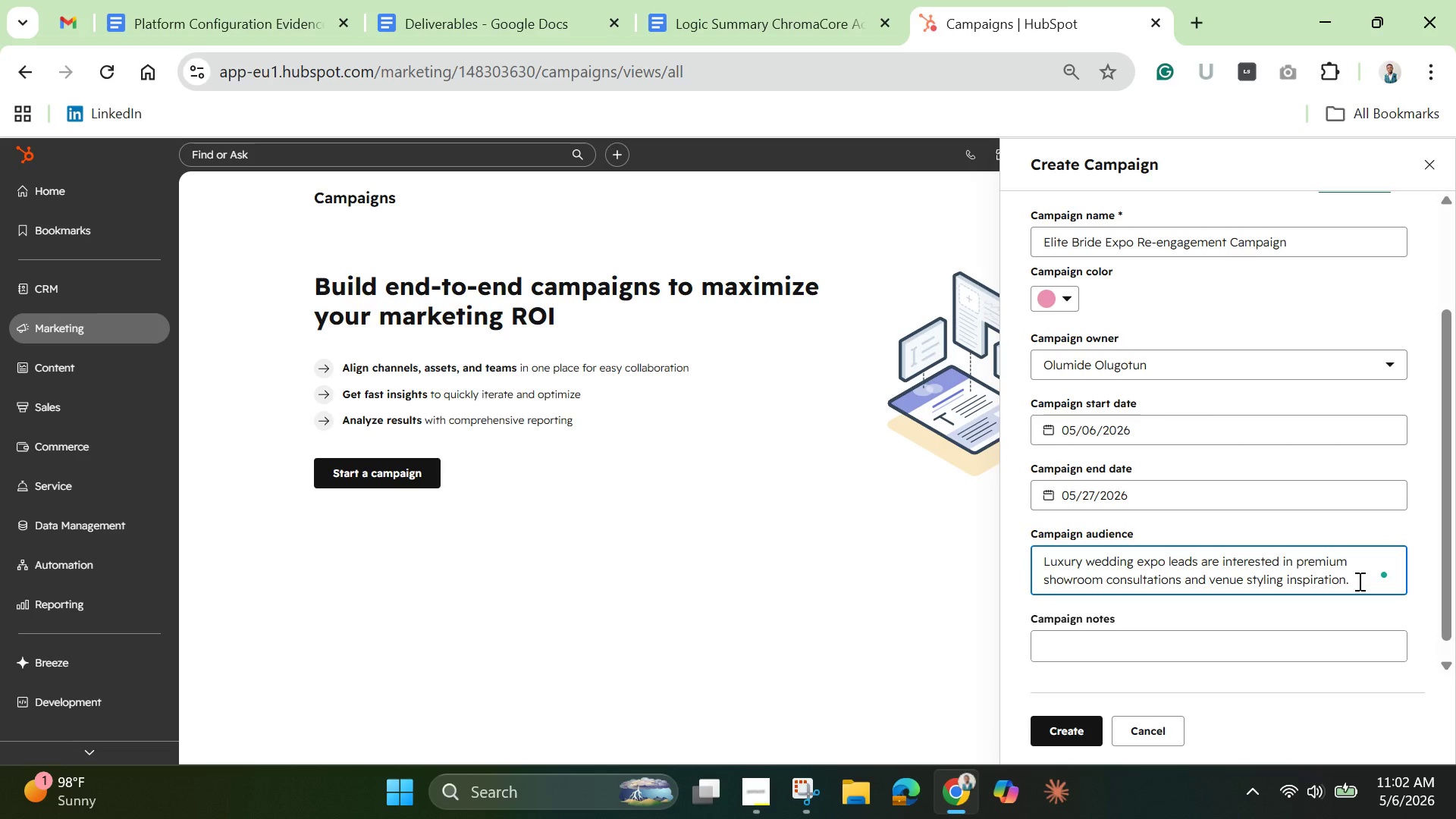 
wait(43.41)
 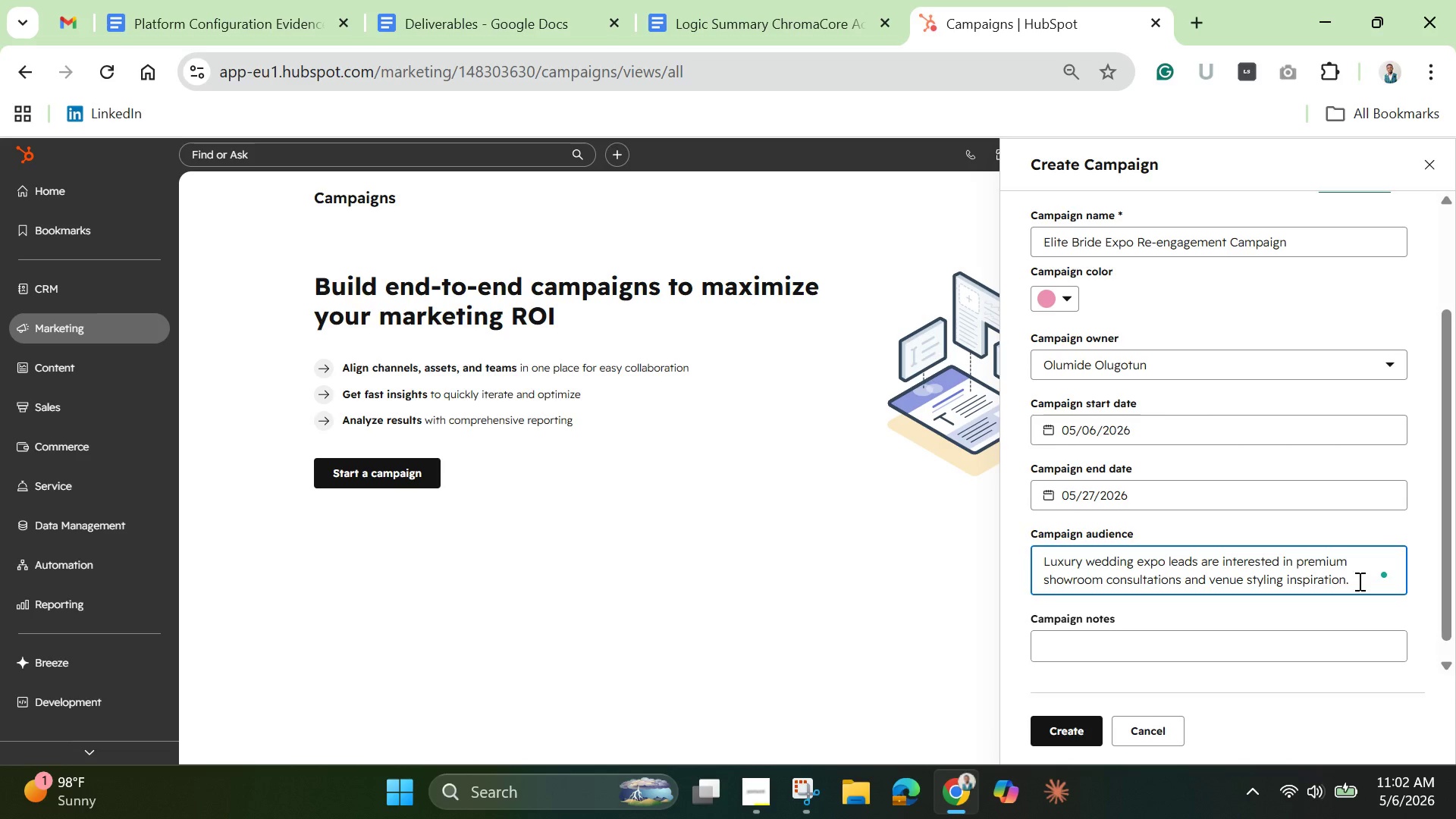 
left_click([1272, 645])
 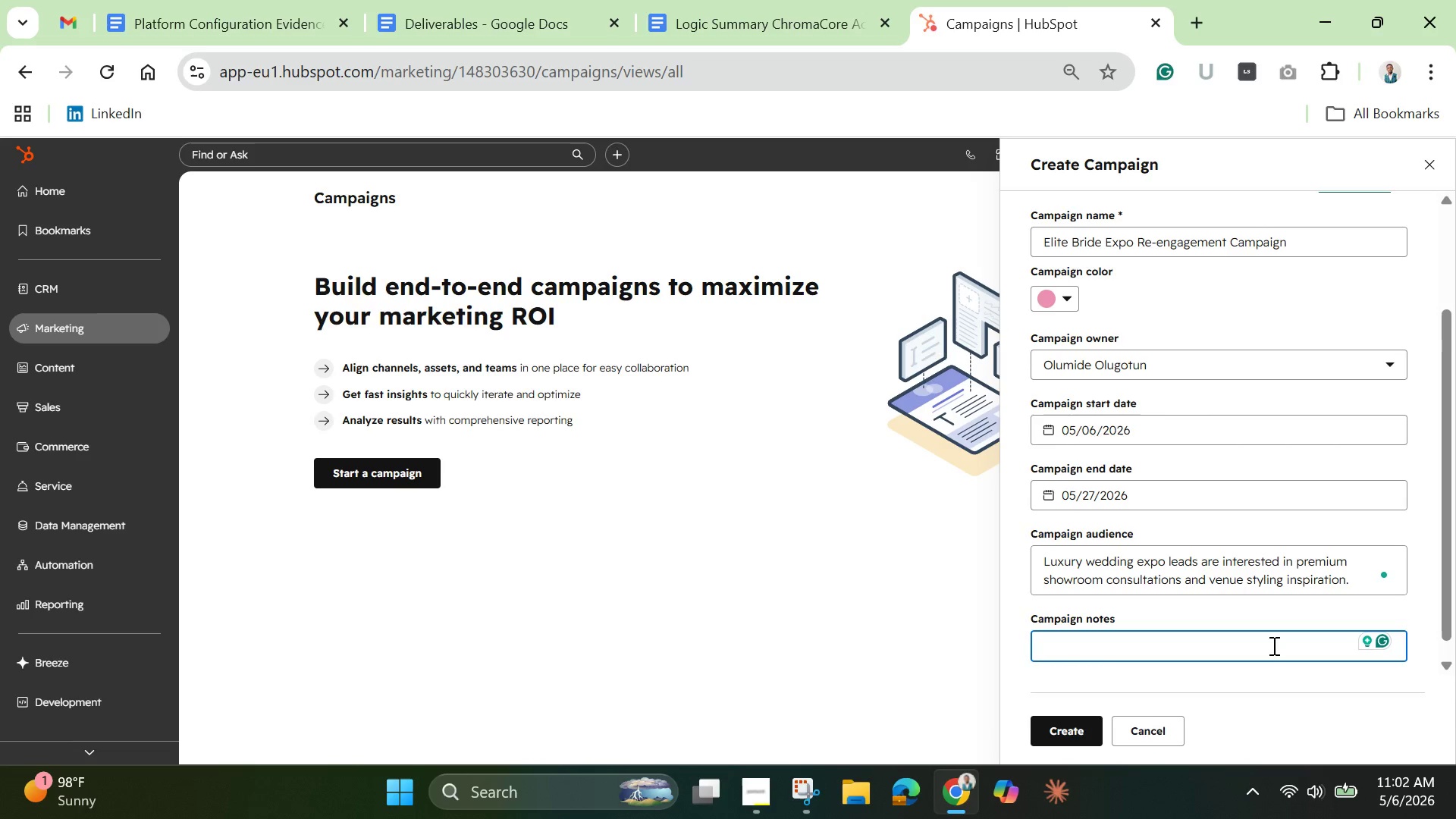 
wait(13.19)
 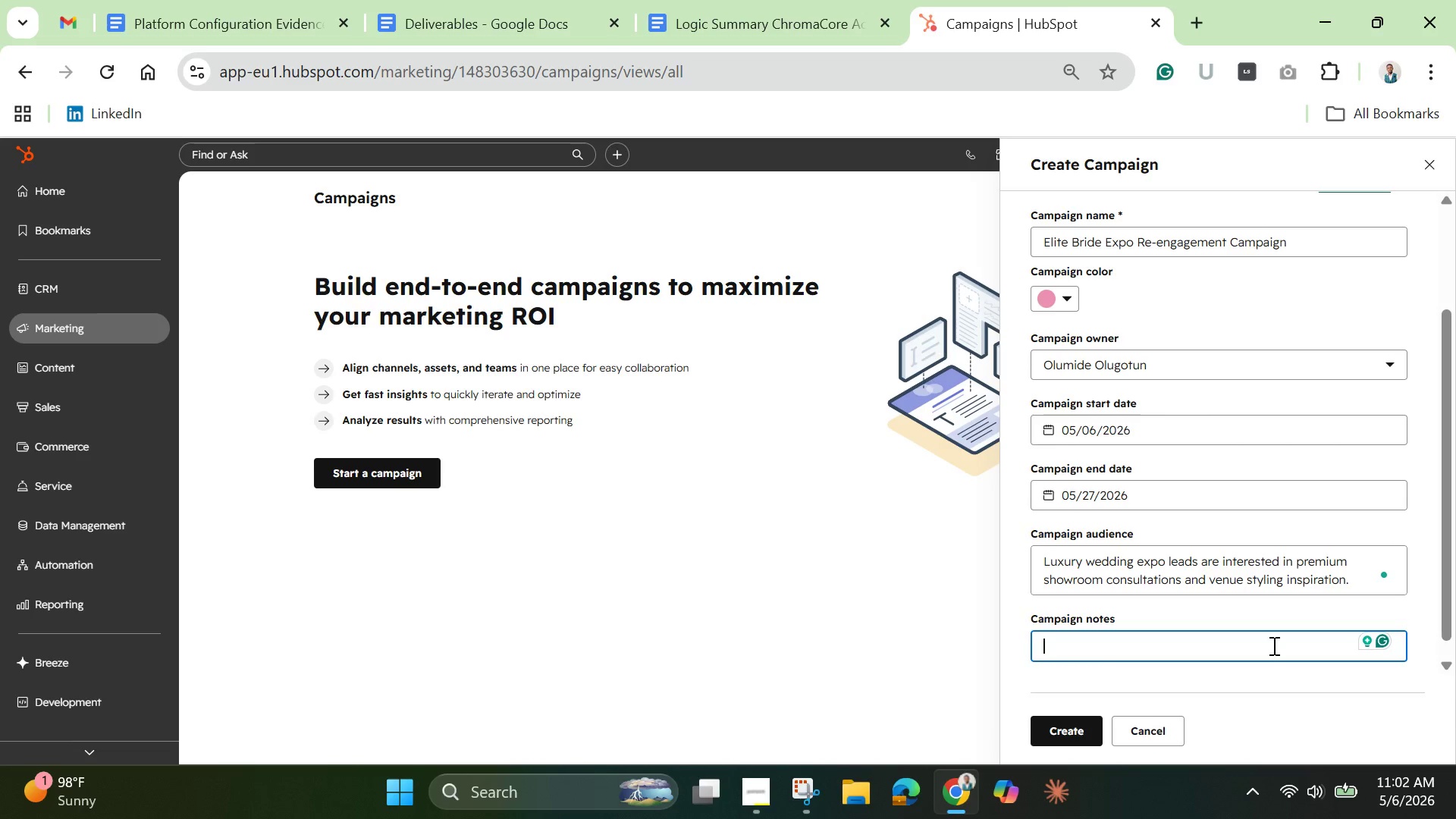 
type(@1)
key(Backspace)
key(Backspace)
key(Backspace)
type(21-day)
 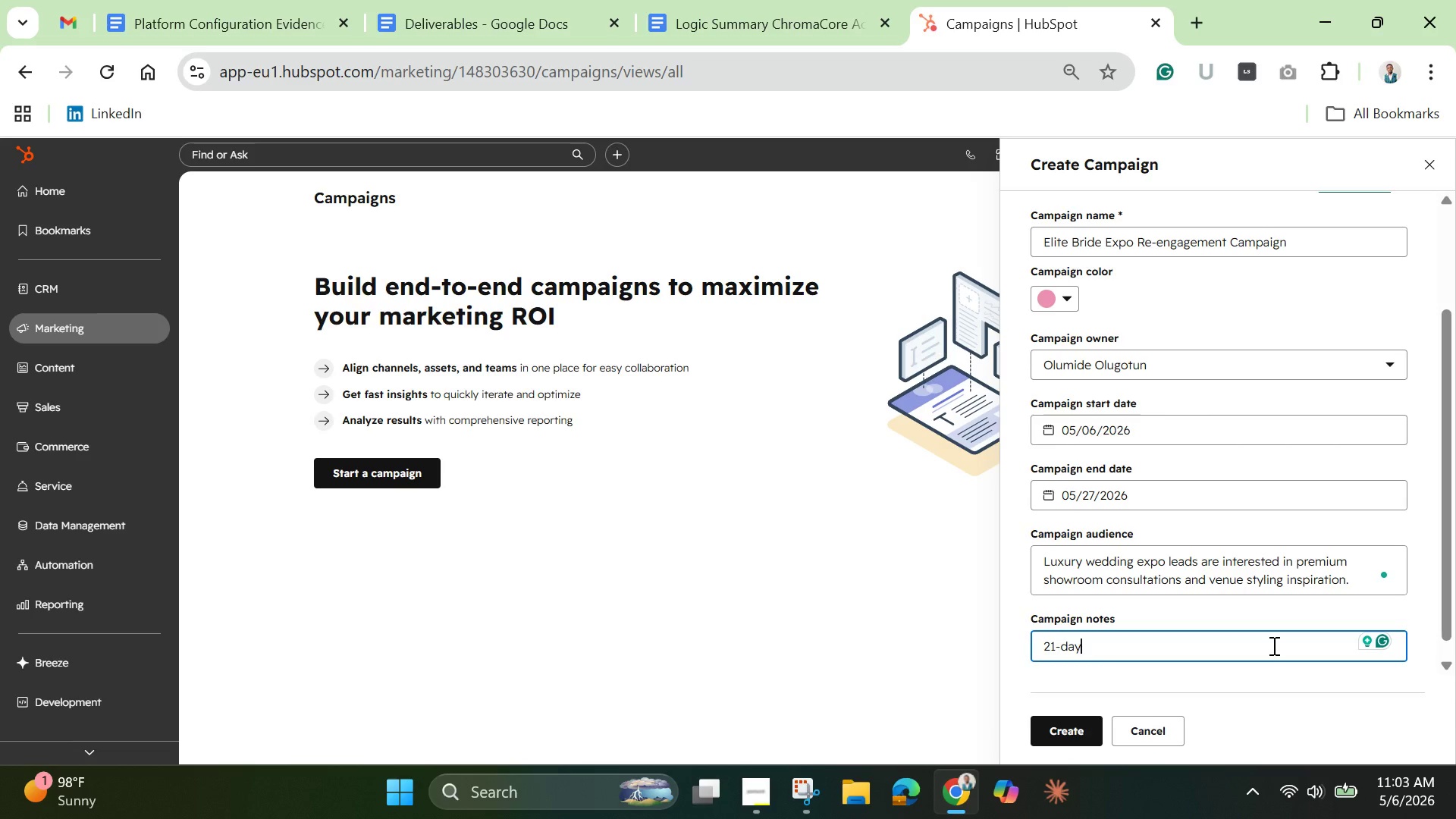 
wait(22.14)
 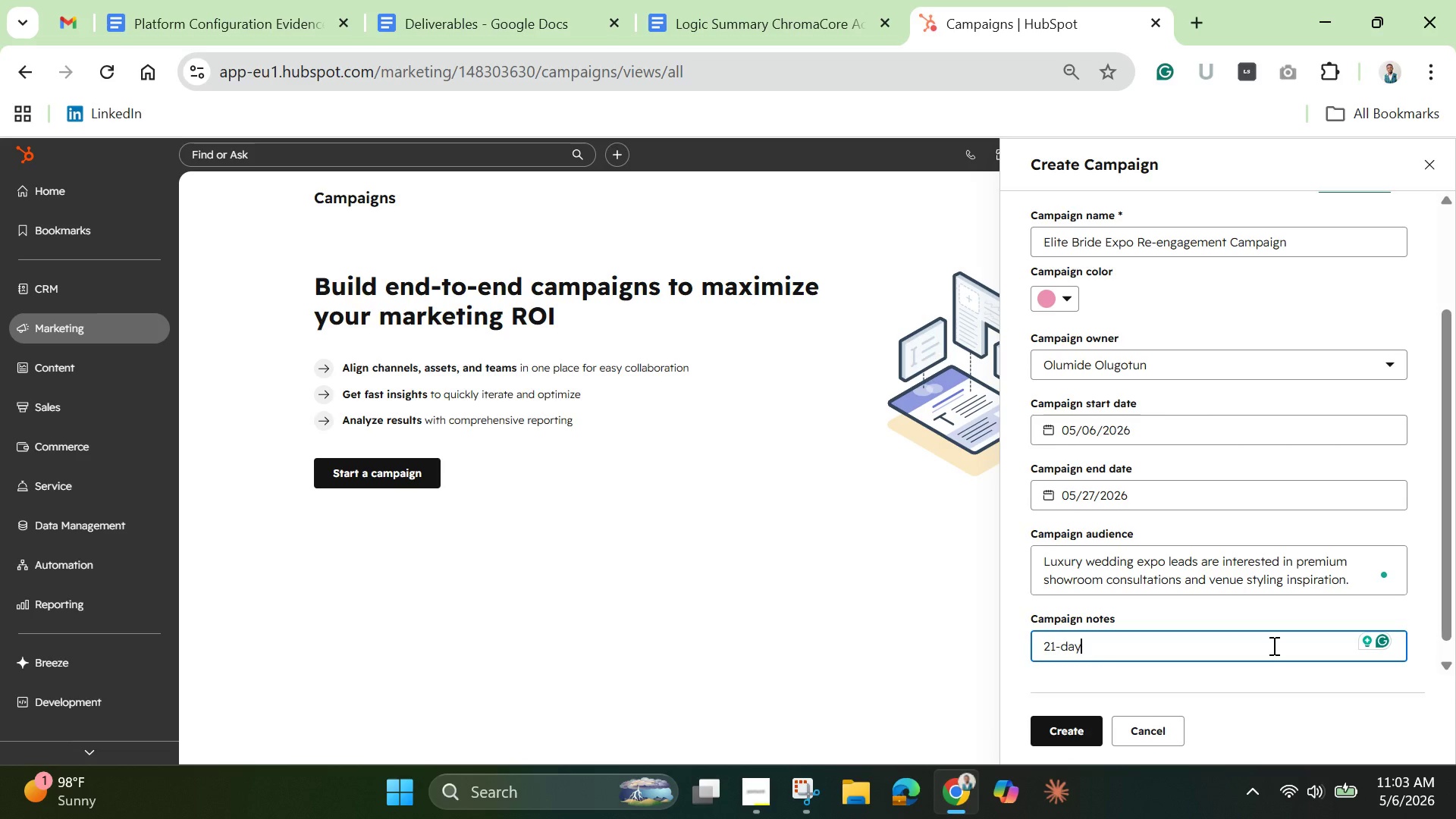 
type( automated )
 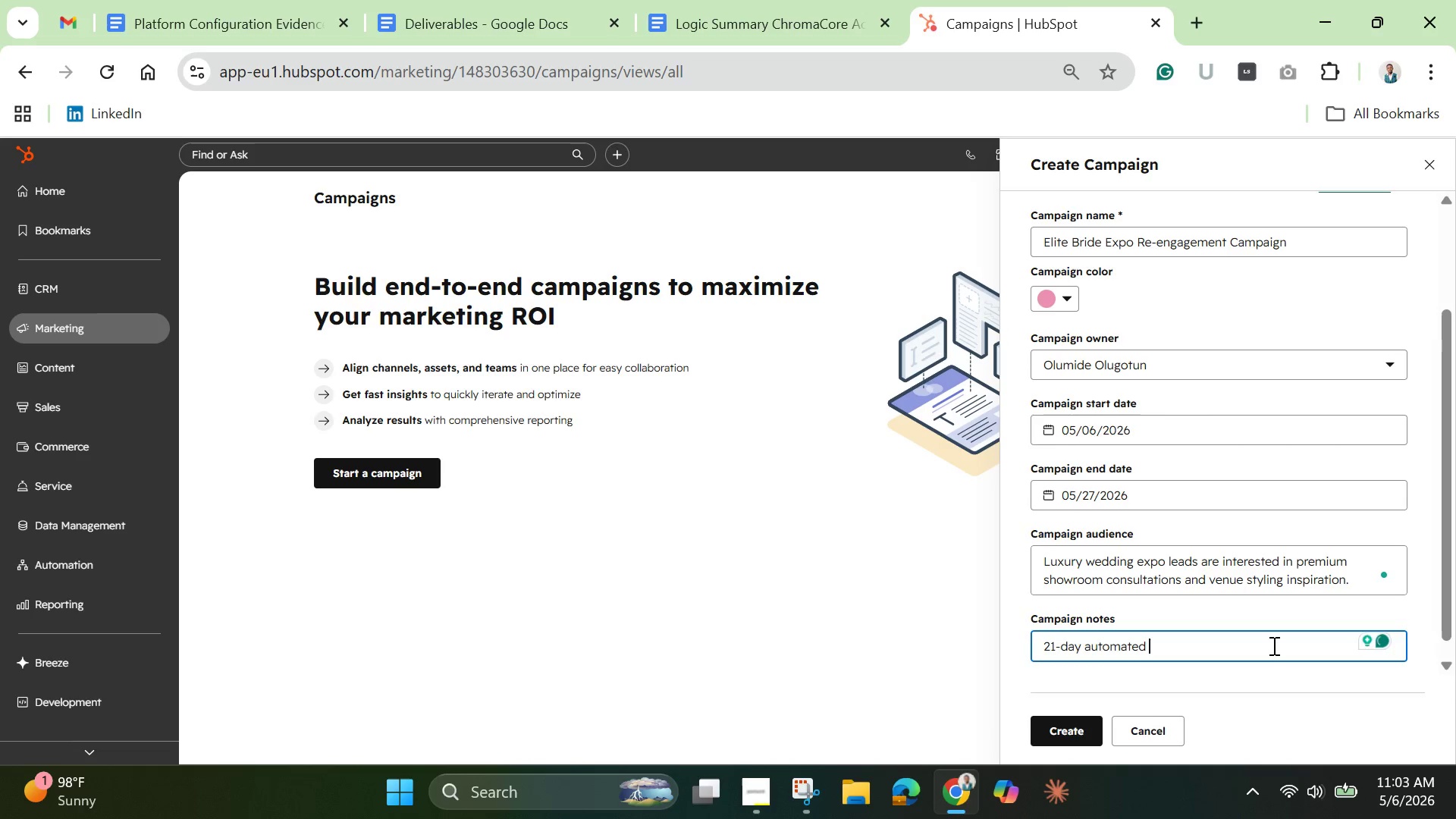 
wait(6.91)
 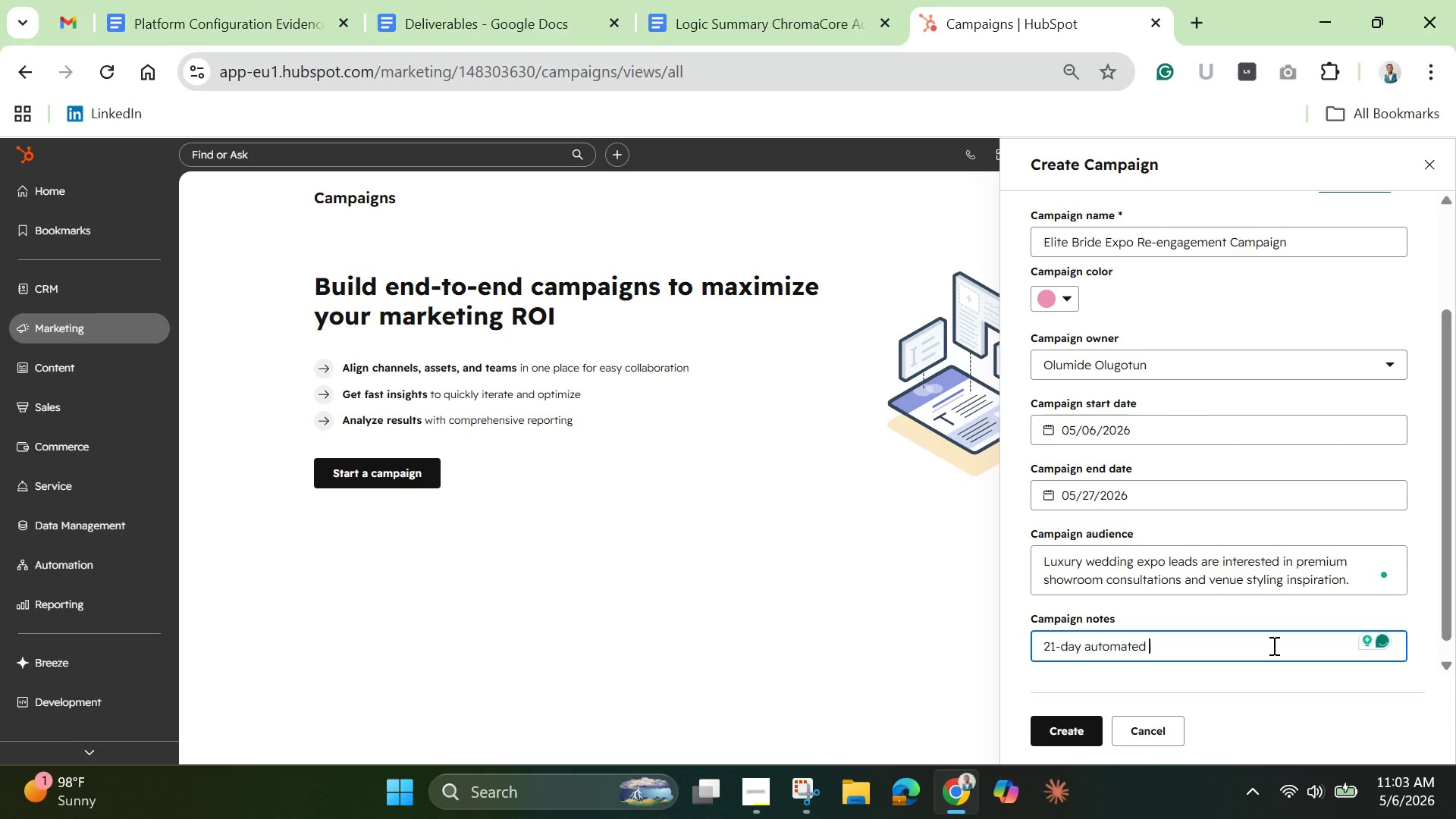 
type(nurture sequence foe)
key(Backspace)
type(r Elite Bride )
 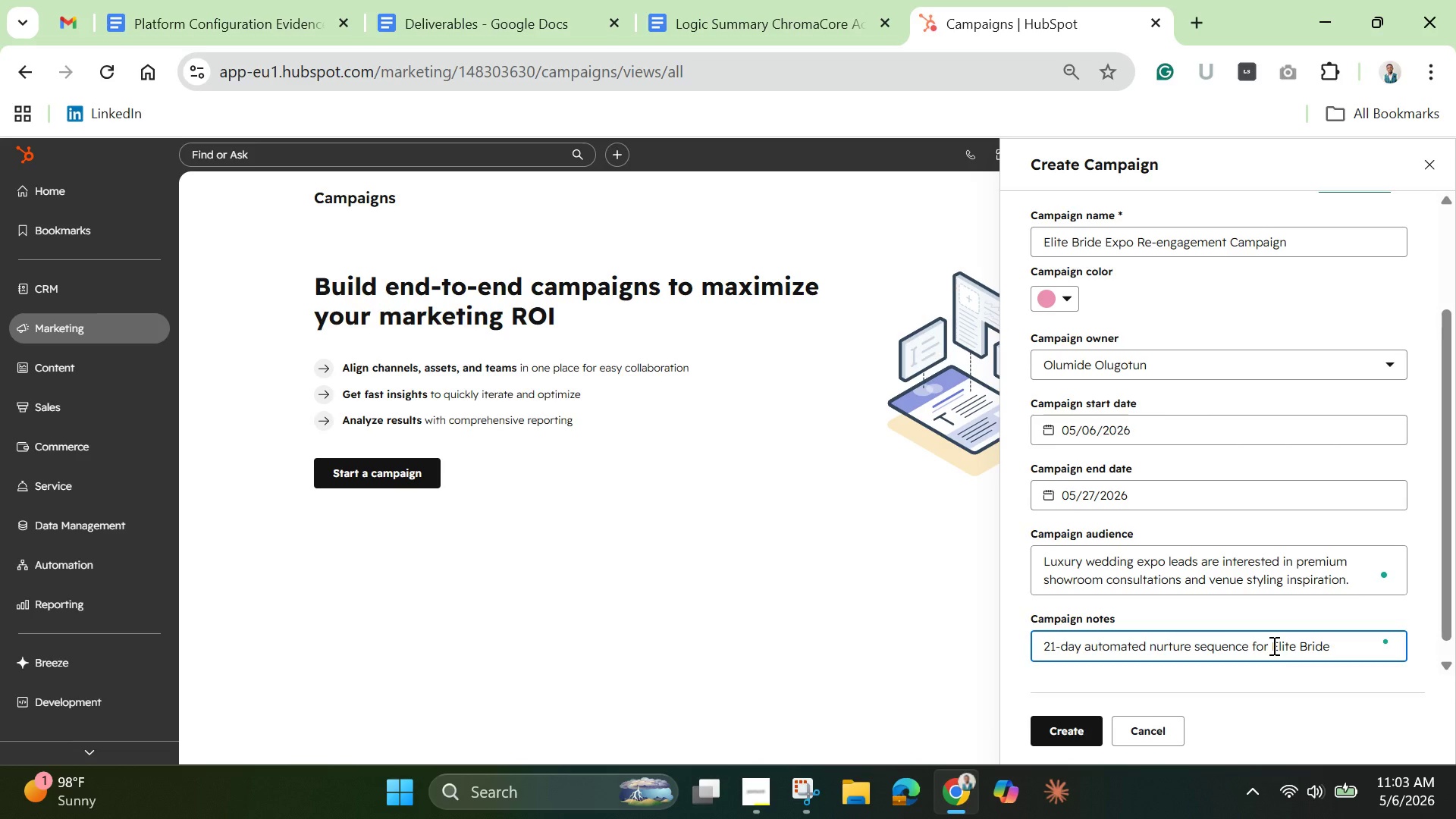 
 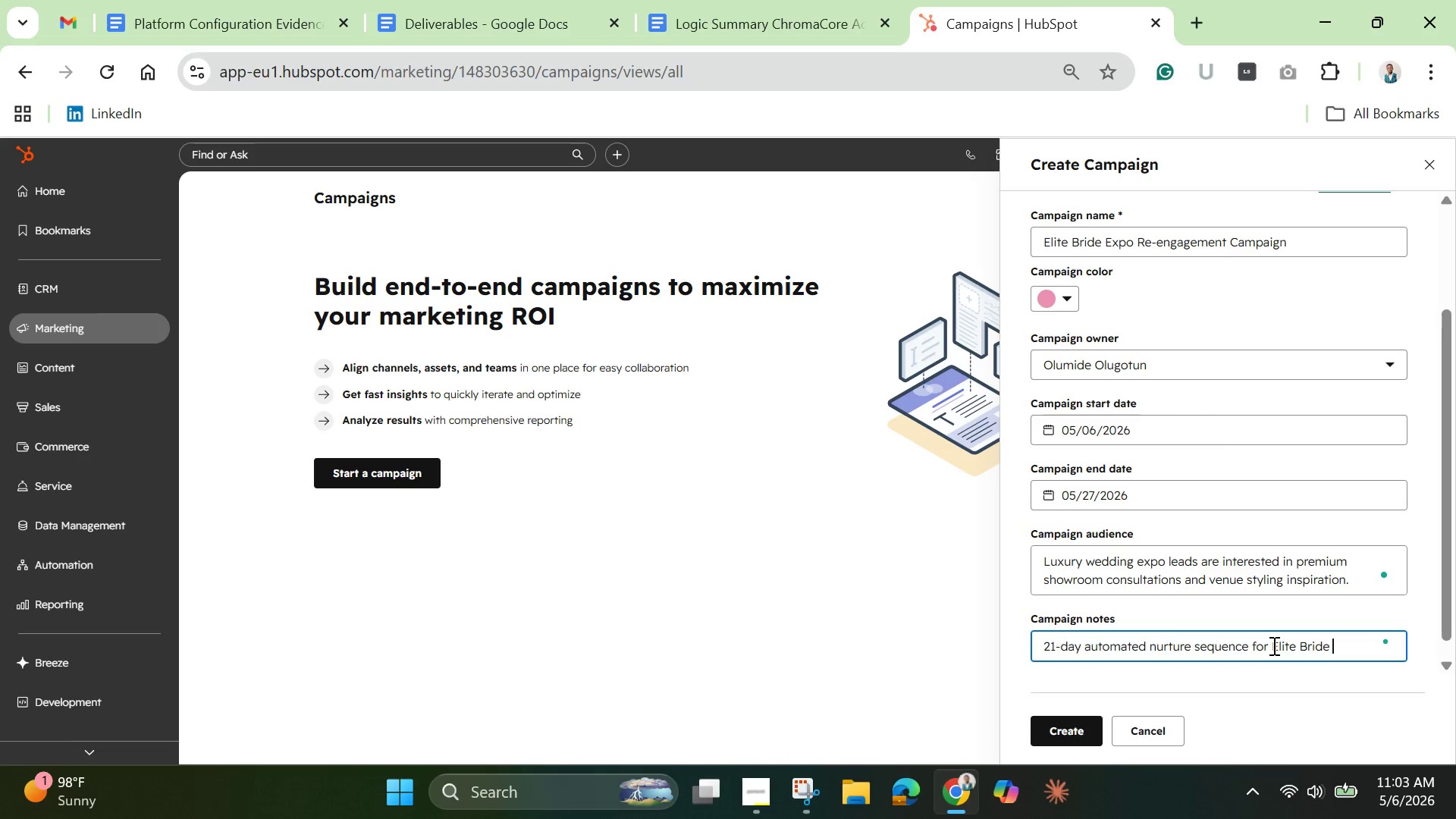 
hold_key(key=ShiftLeft, duration=0.53)
 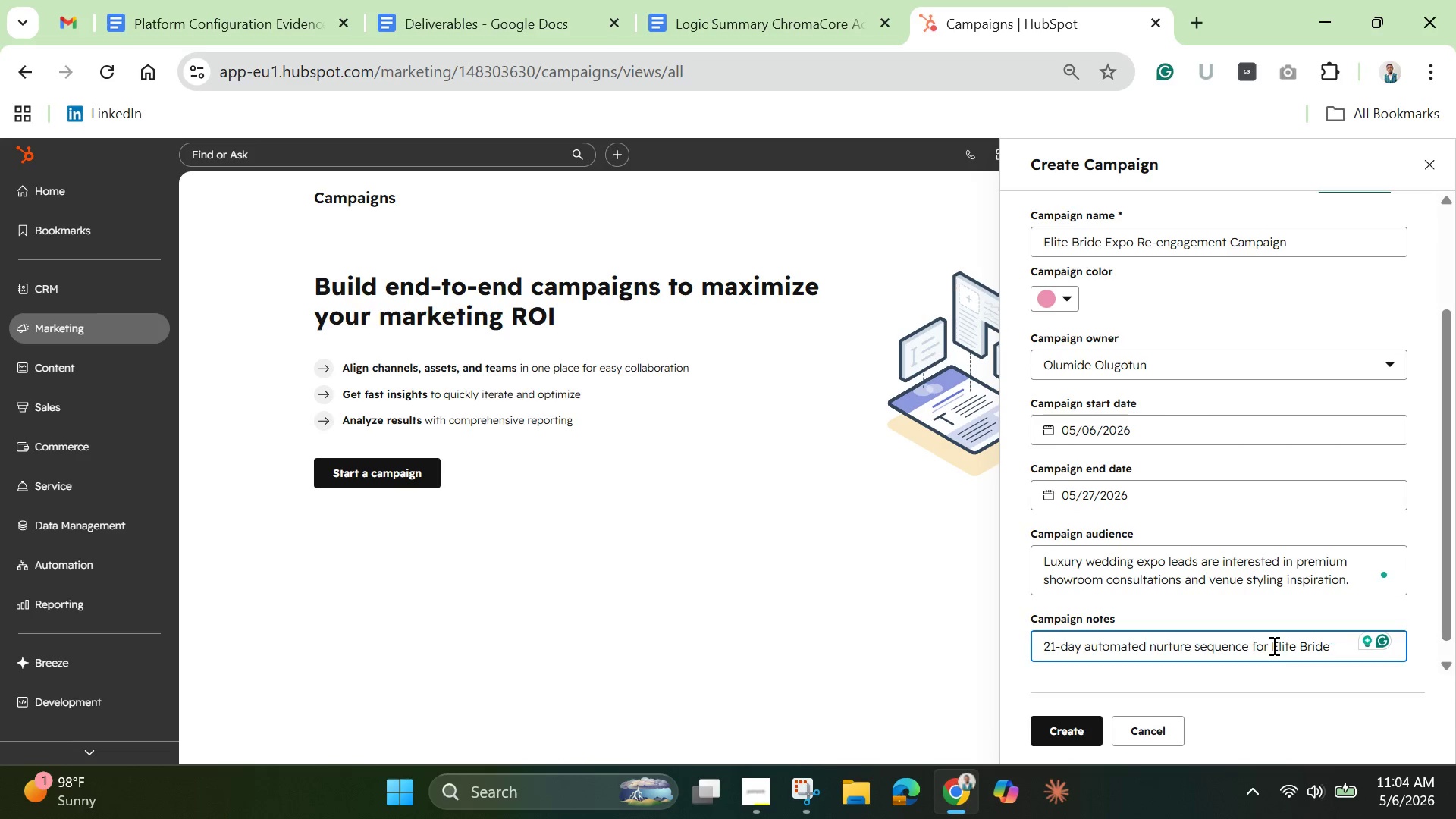 
wait(22.64)
 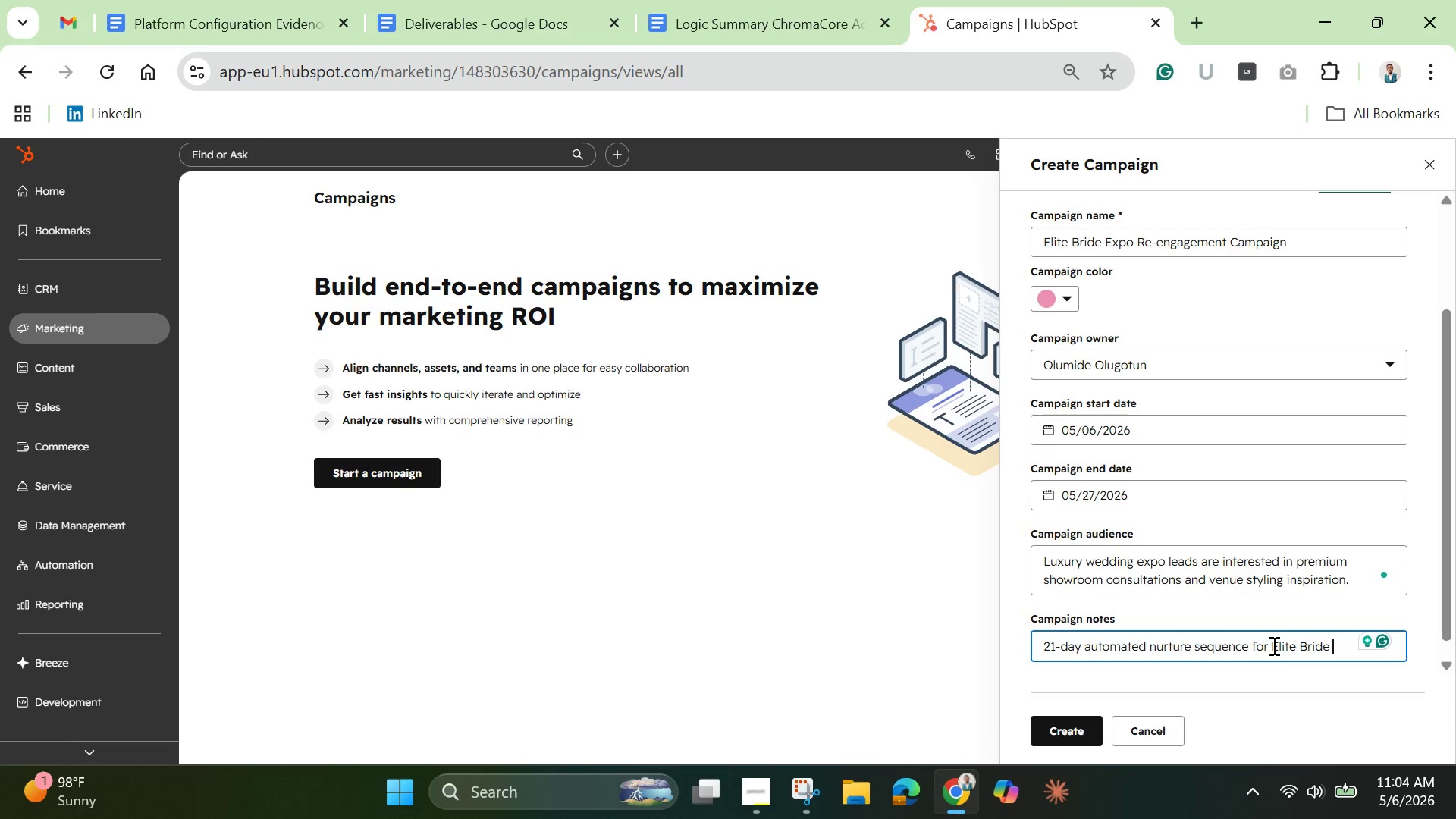 
type(Expo )
 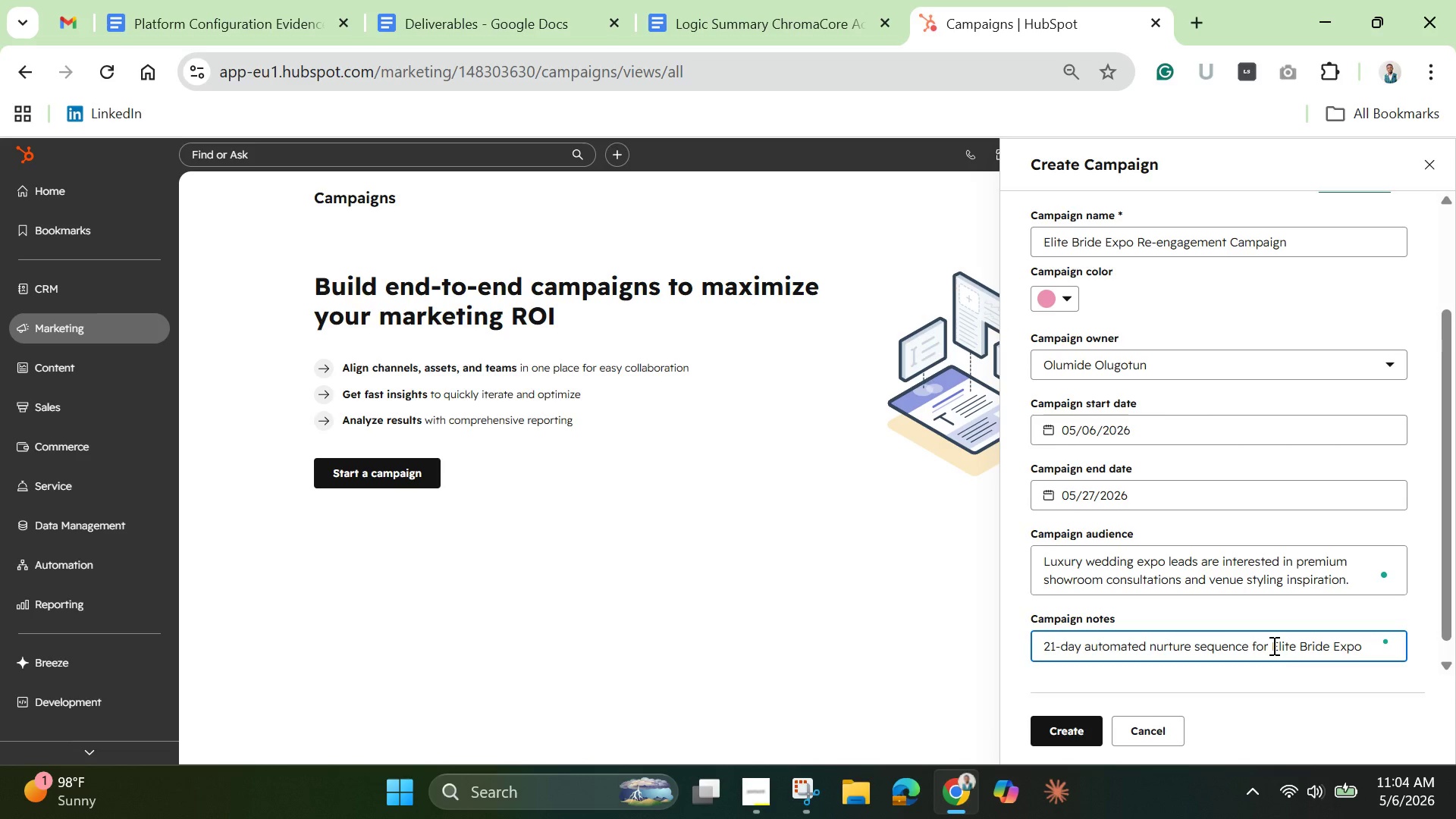 
mouse_move([1345, 753])
 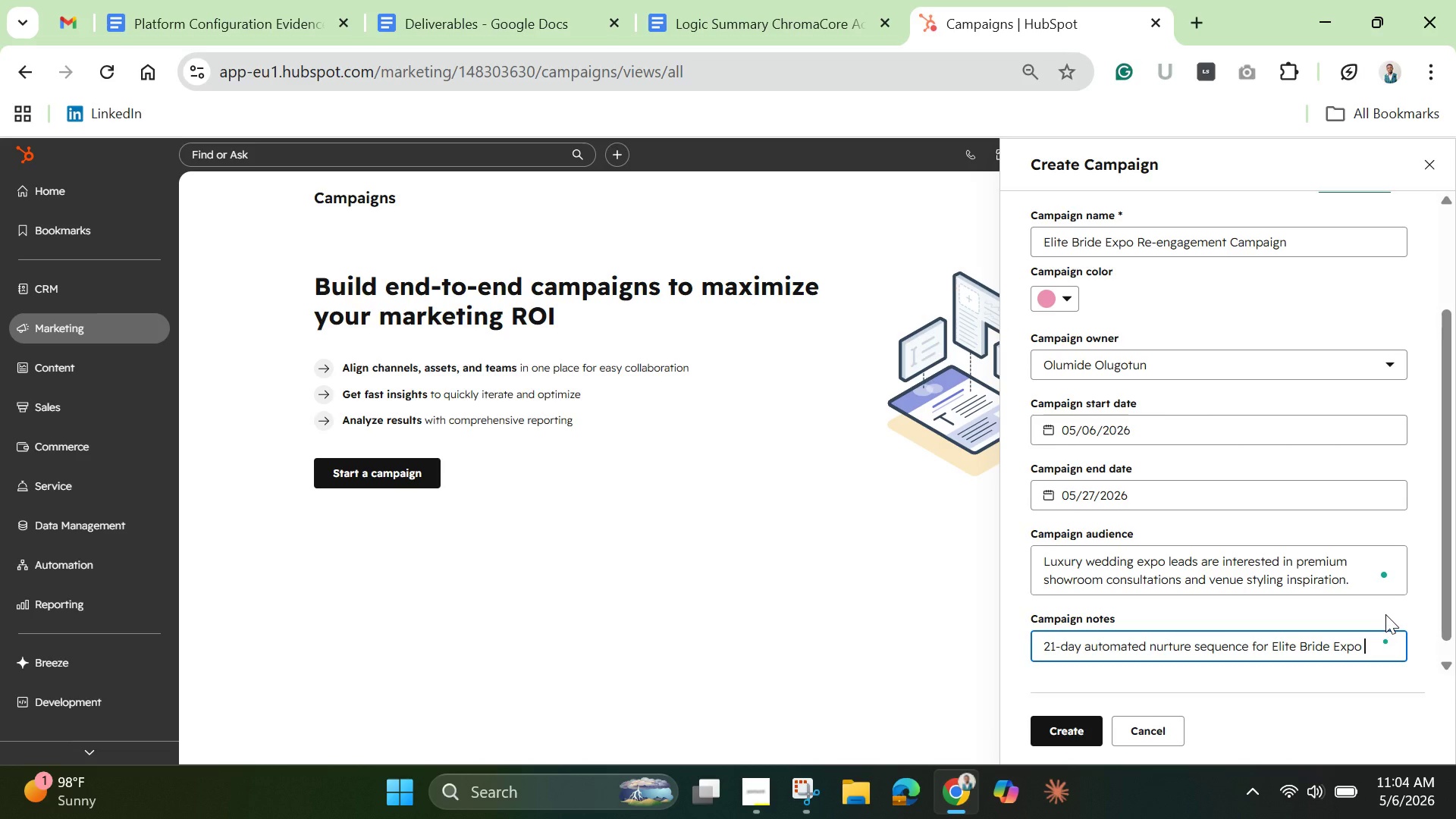 
wait(11.92)
 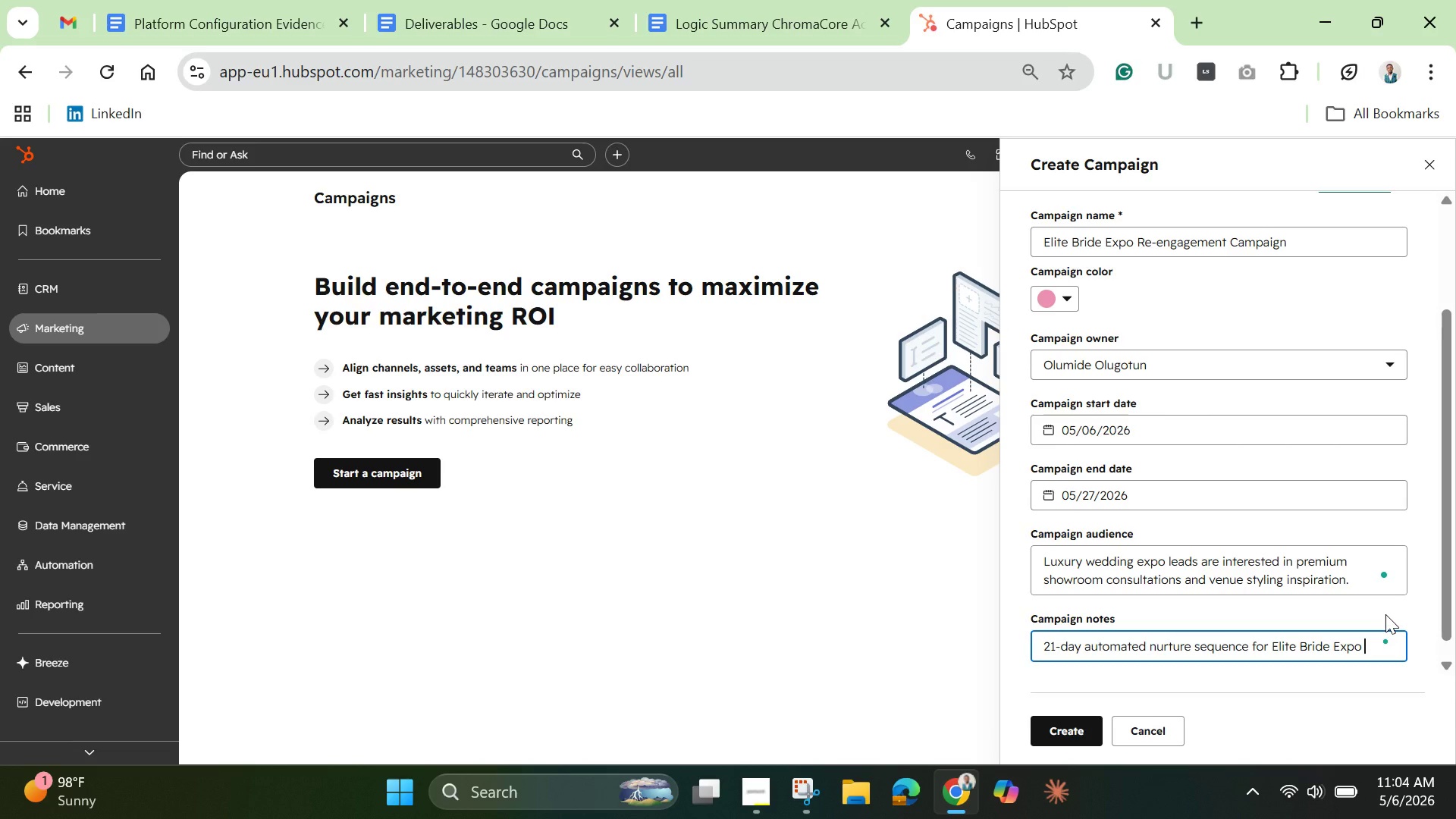 
type(contacts )
 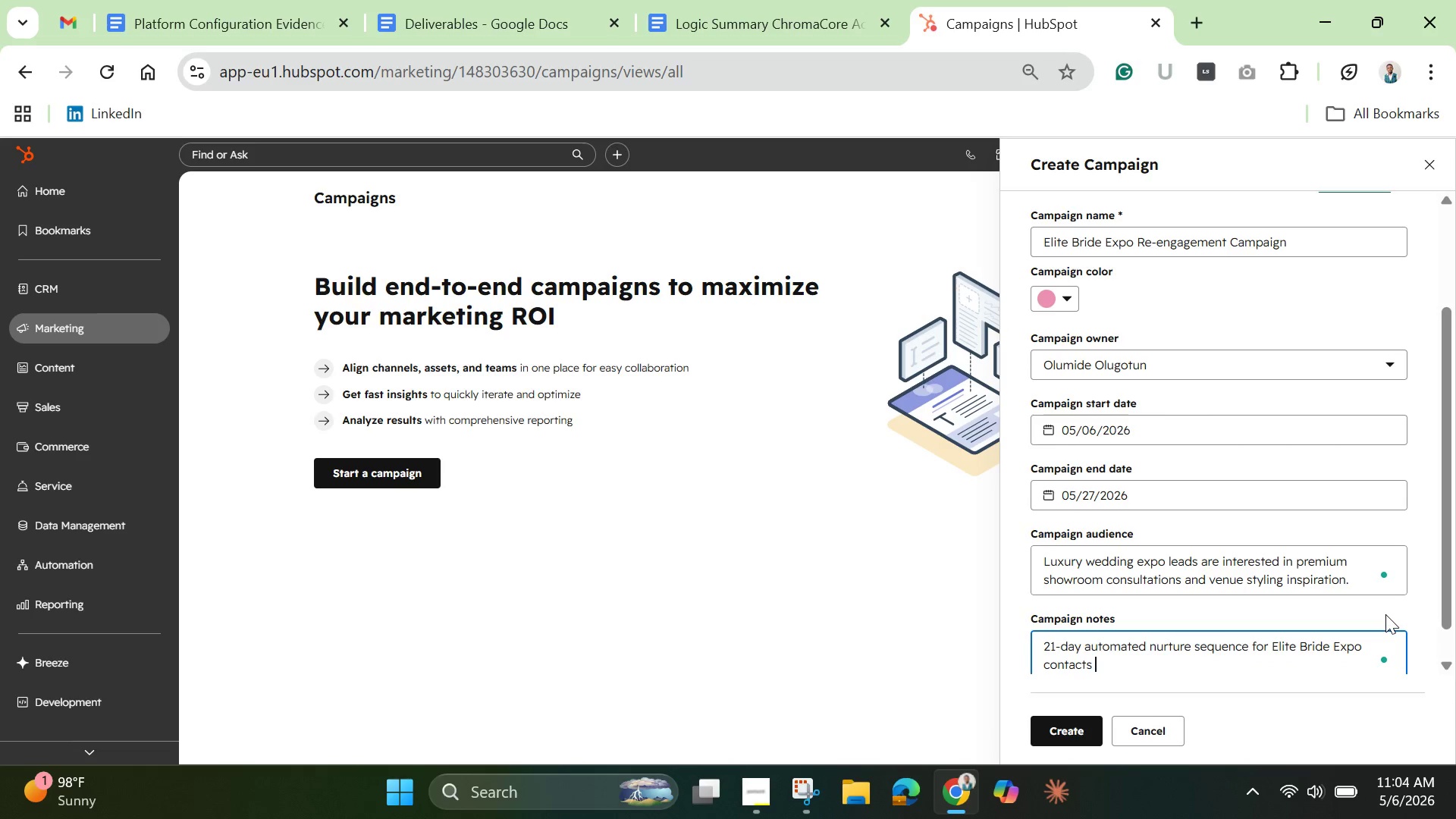 
key(Backspace)
 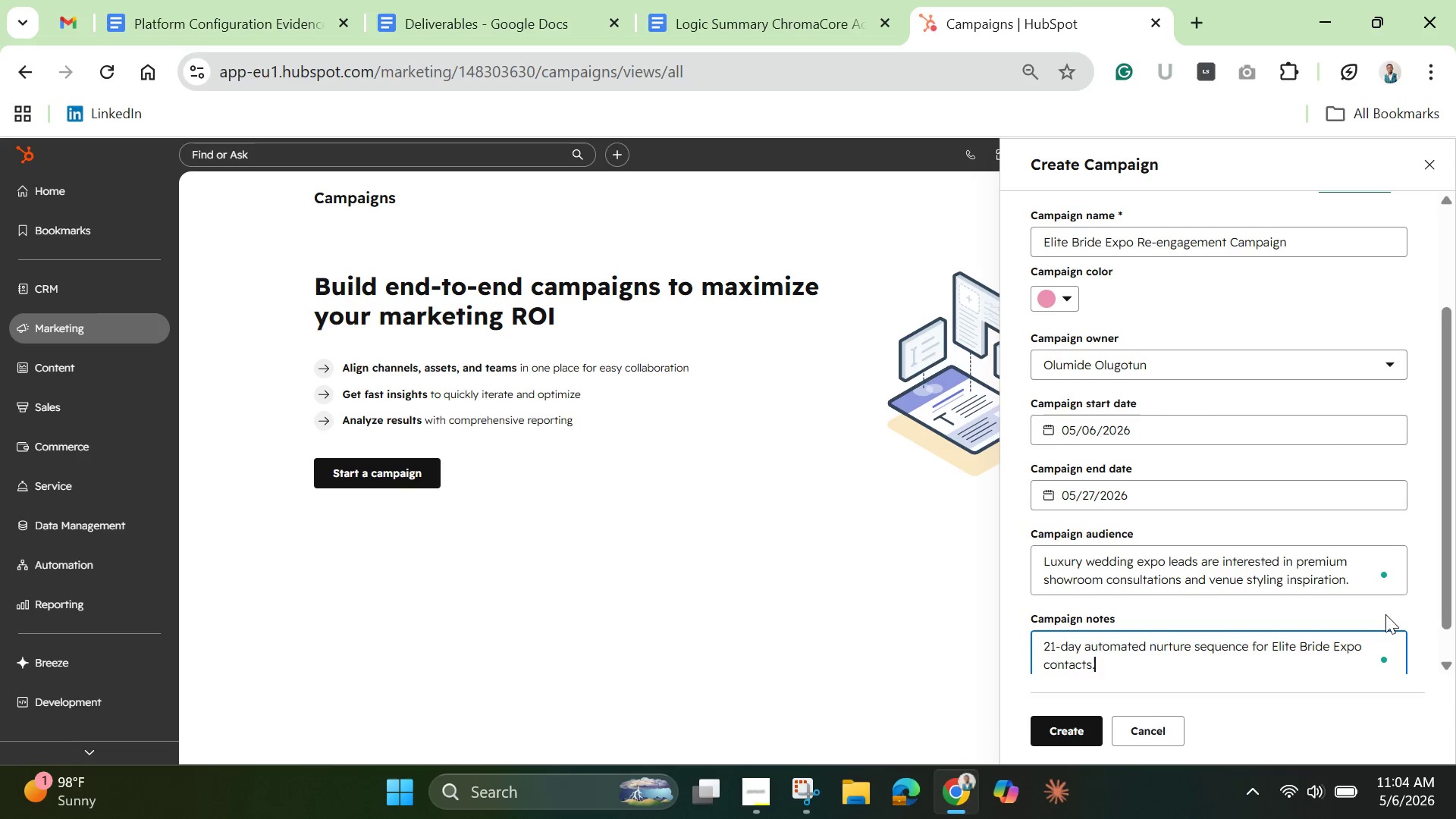 
key(Period)
 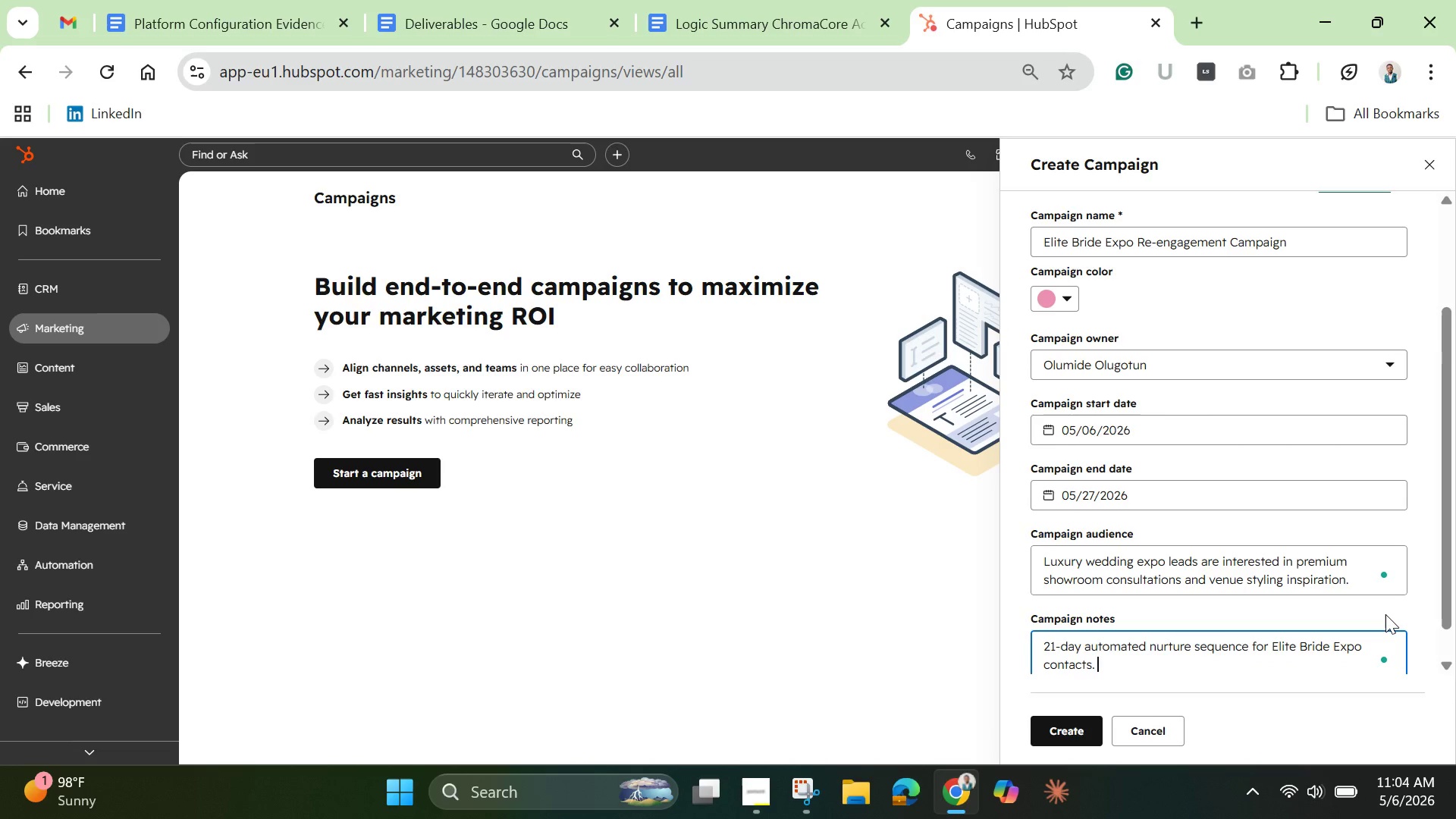 
key(Space)
 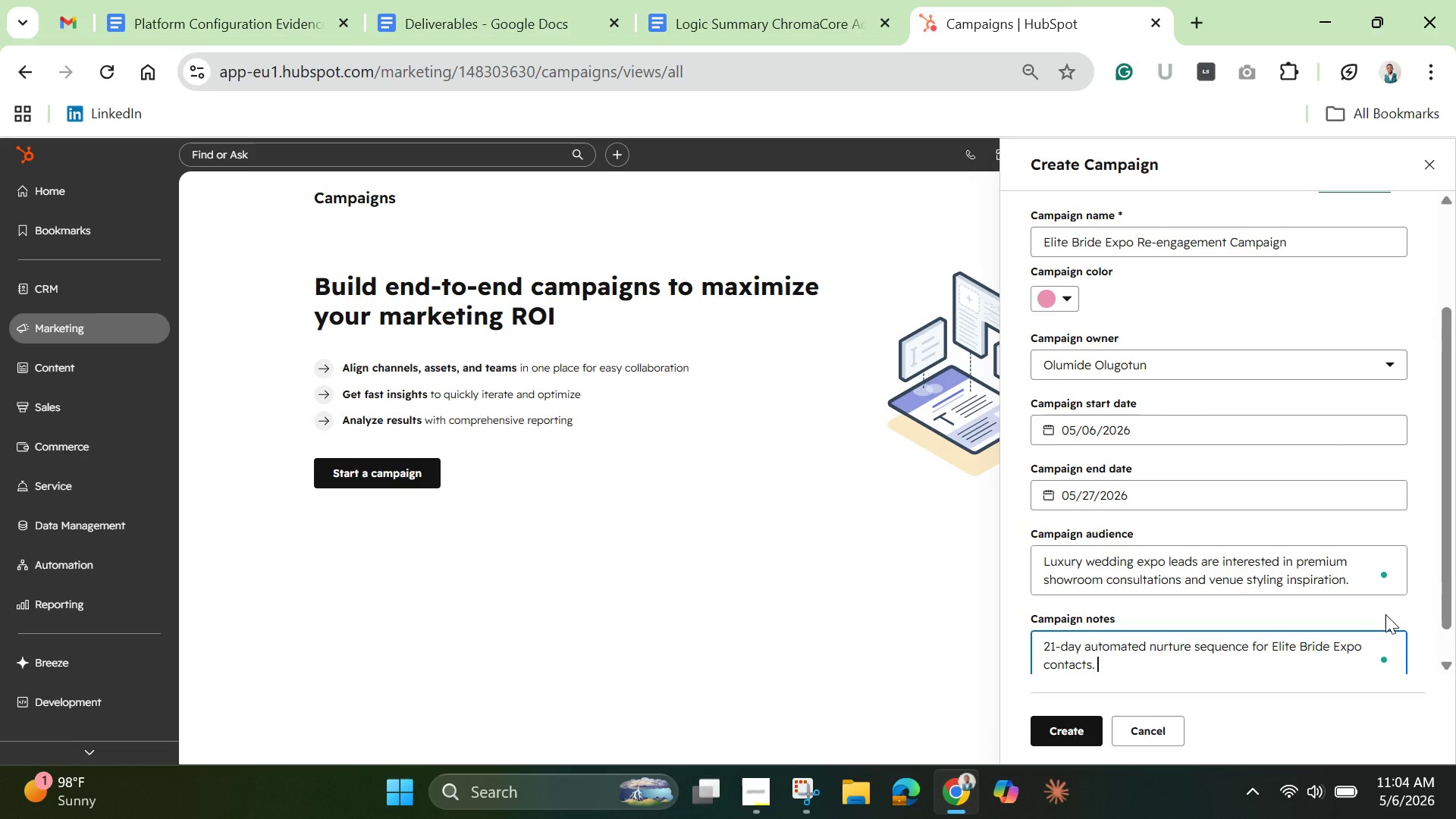 
type(Includes )
 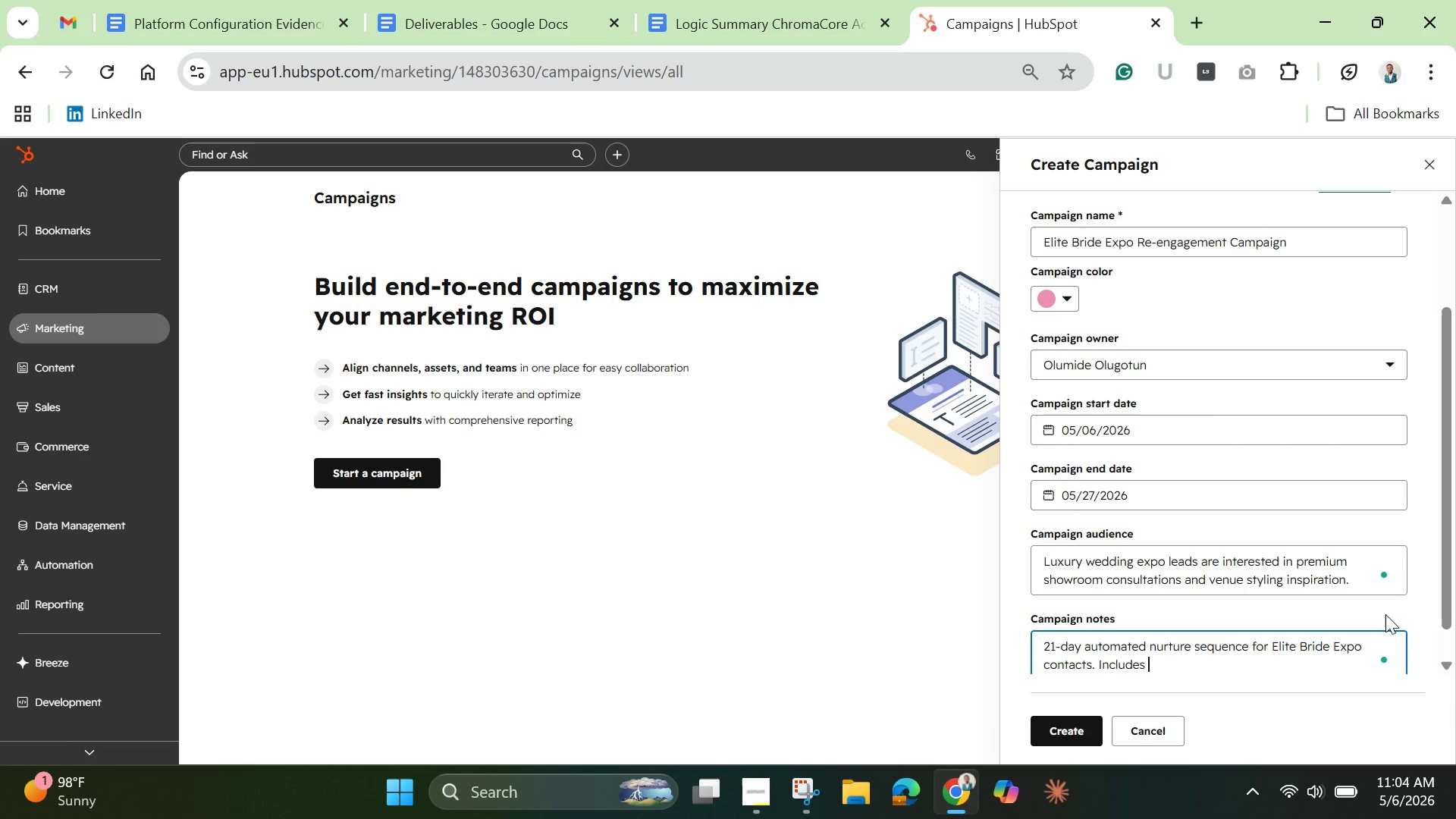 
wait(10.5)
 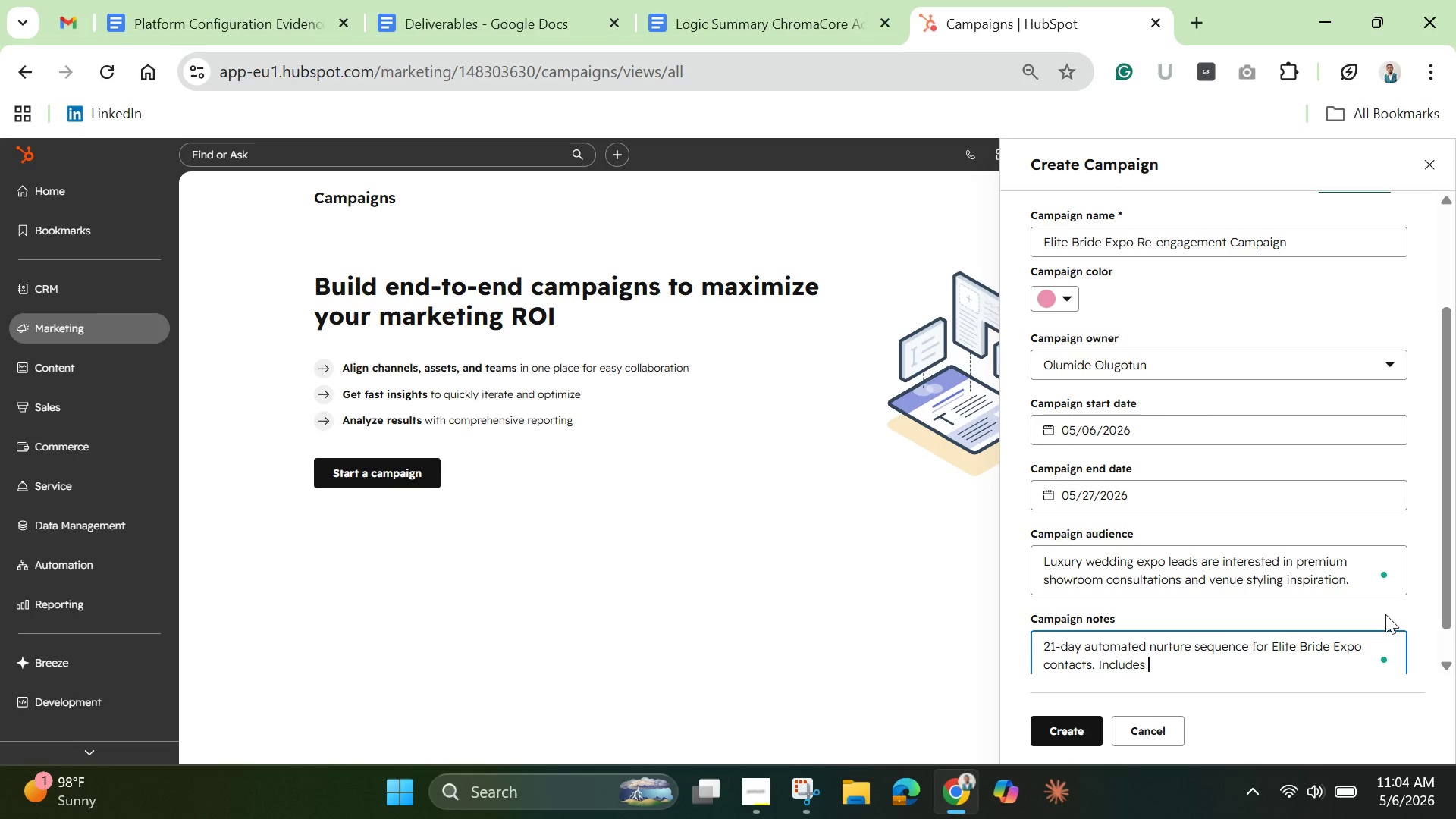 
type(per)
 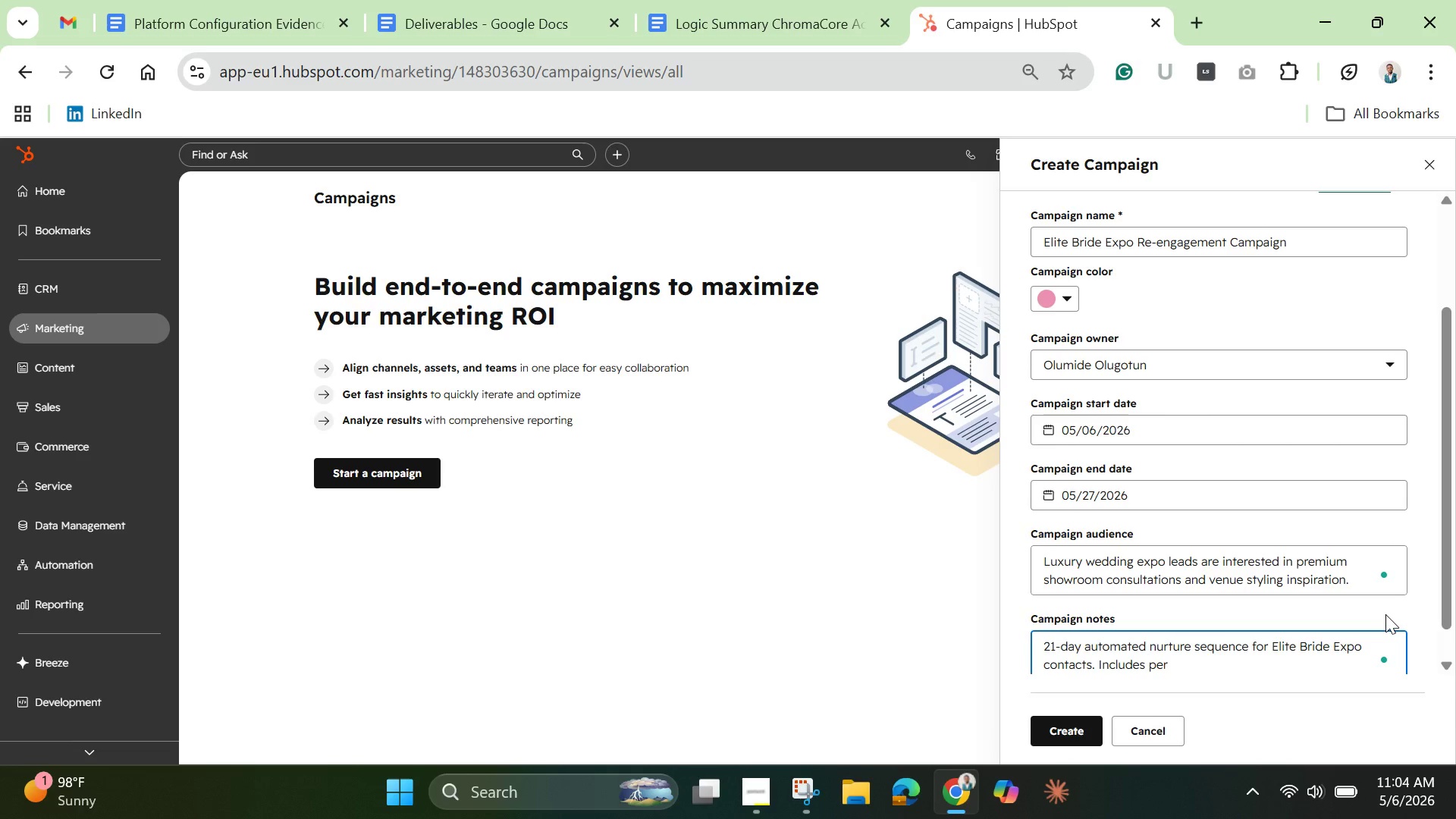 
wait(7.47)
 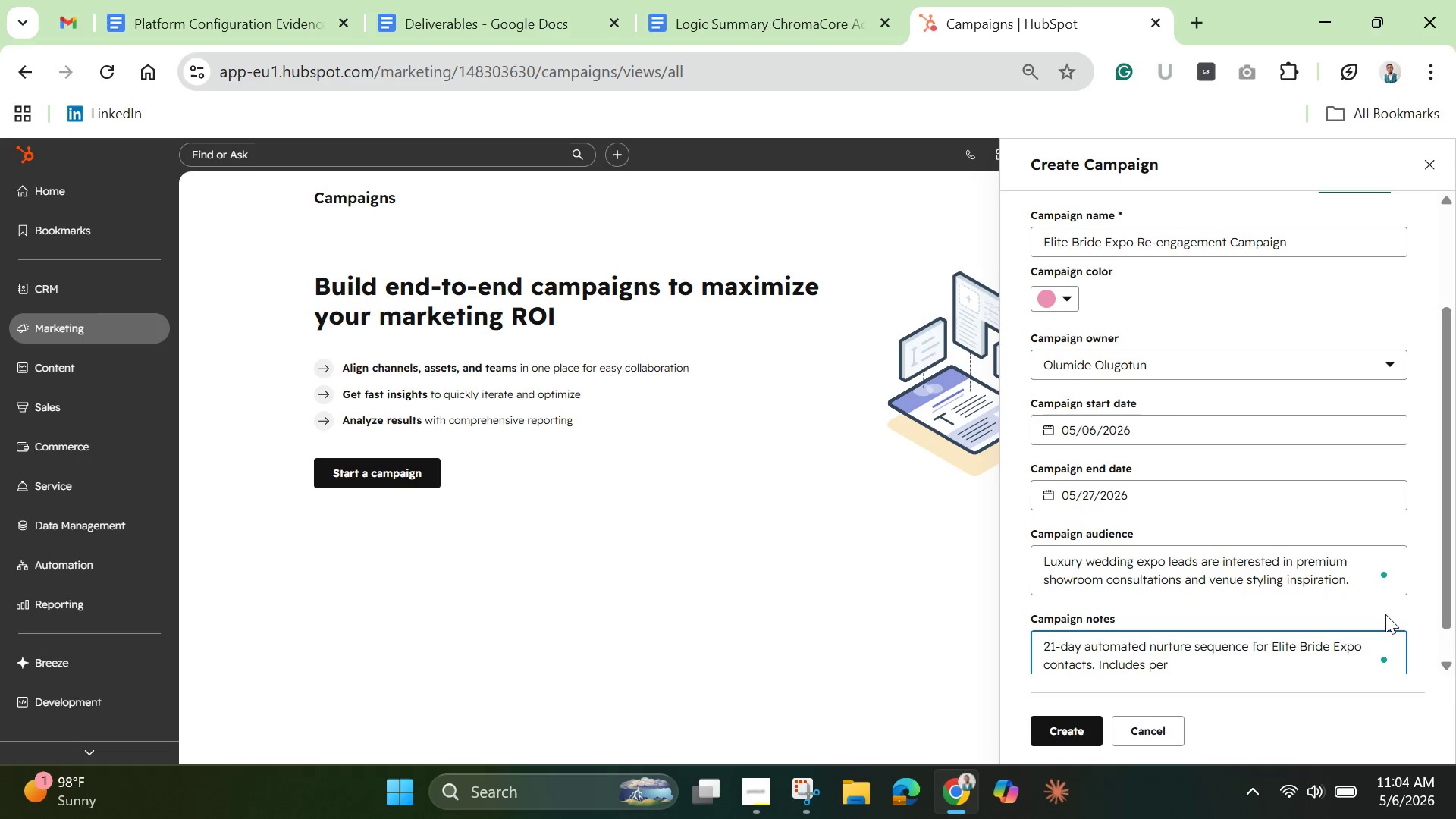 
type(sonlized )
 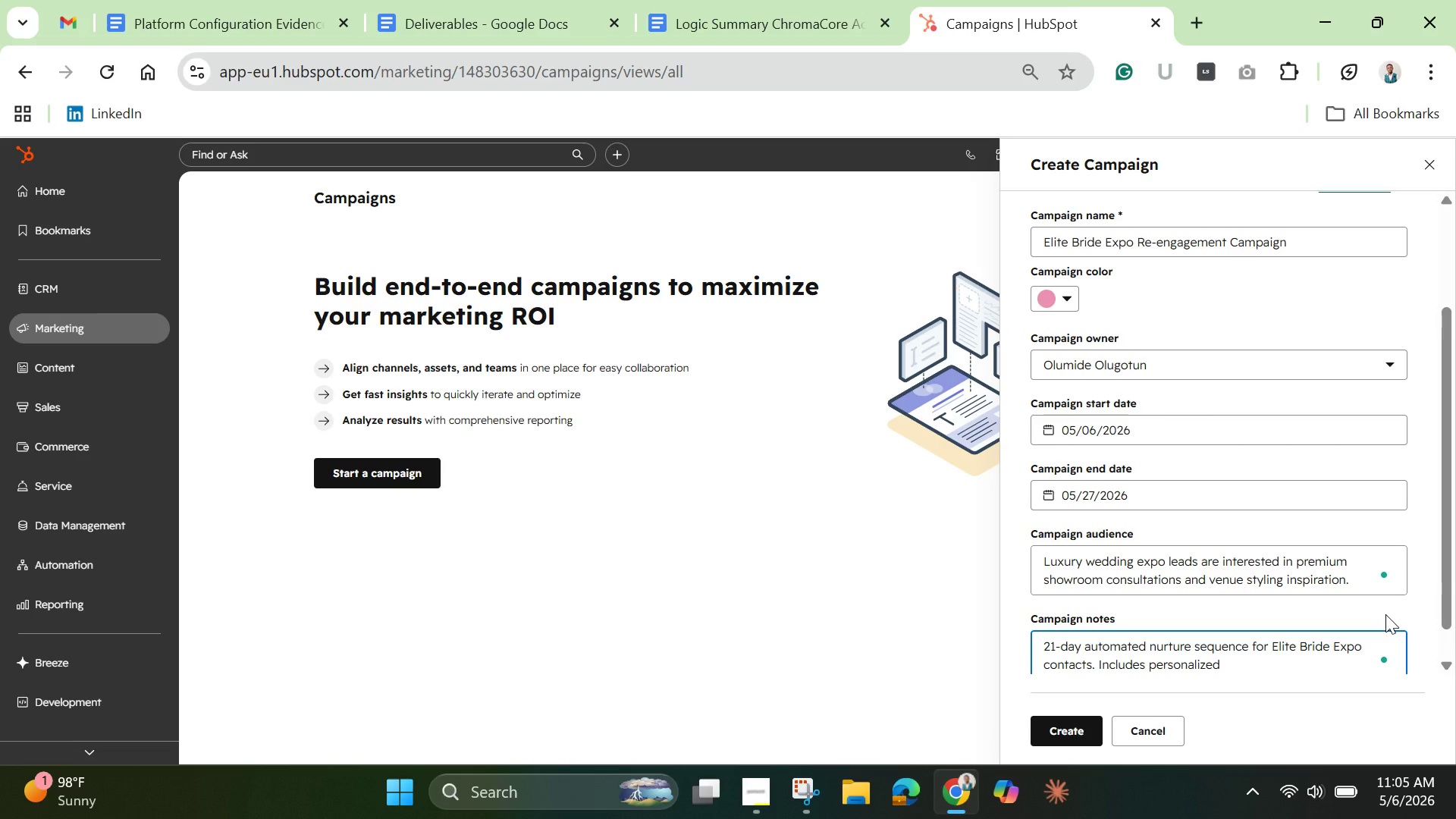 
hold_key(key=A, duration=0.31)
 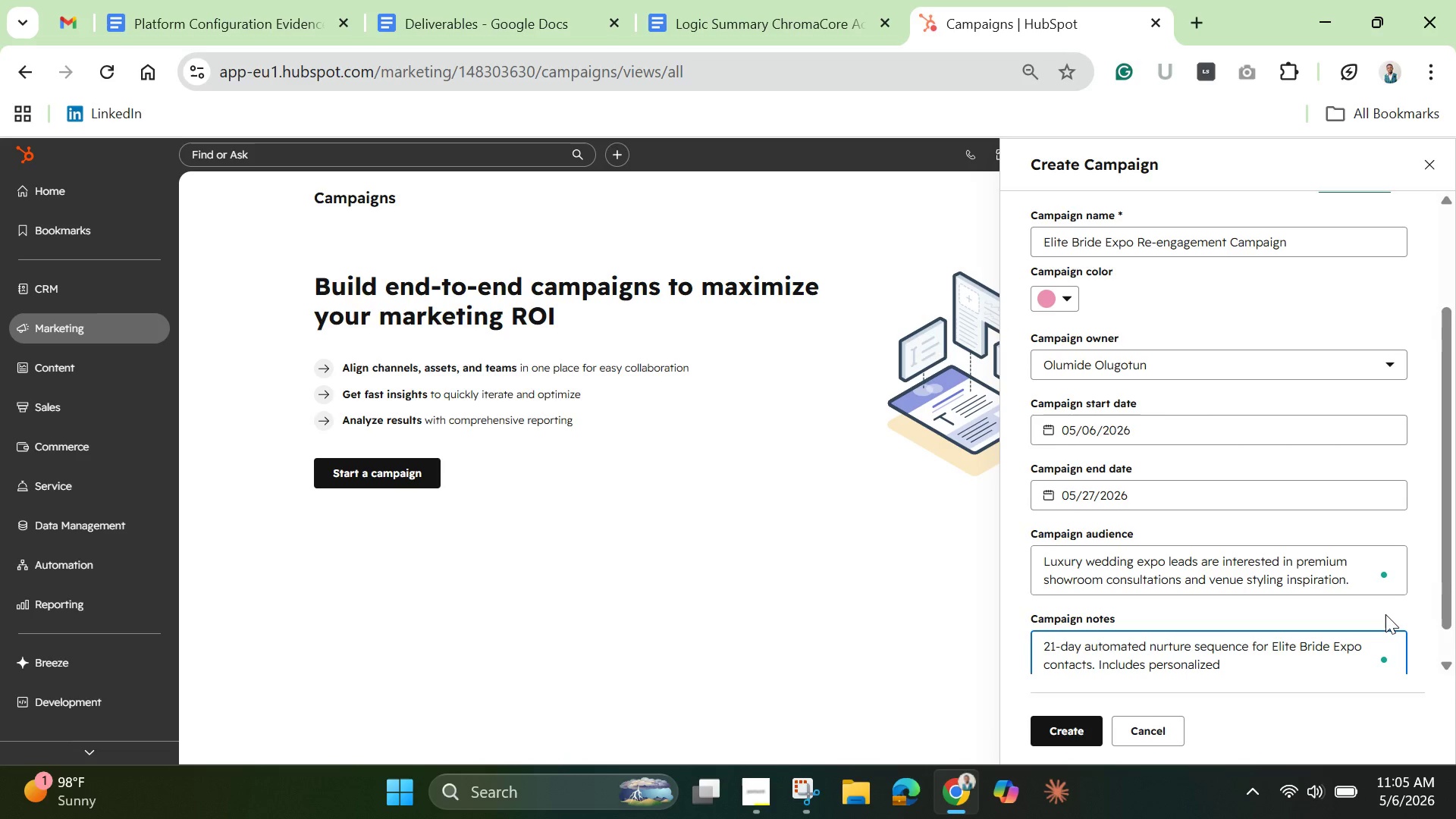 
wait(12.0)
 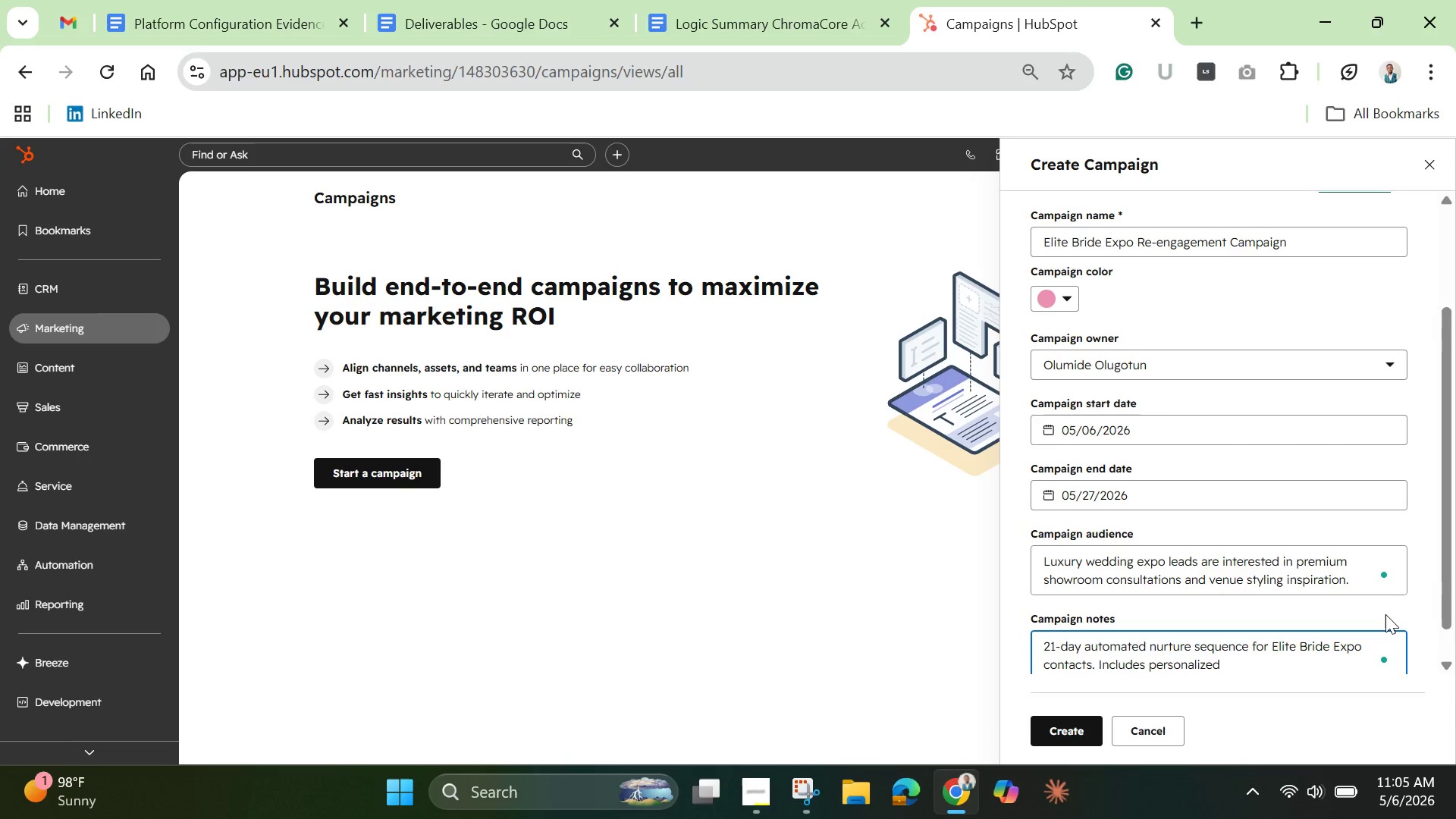 
type(venue-)
 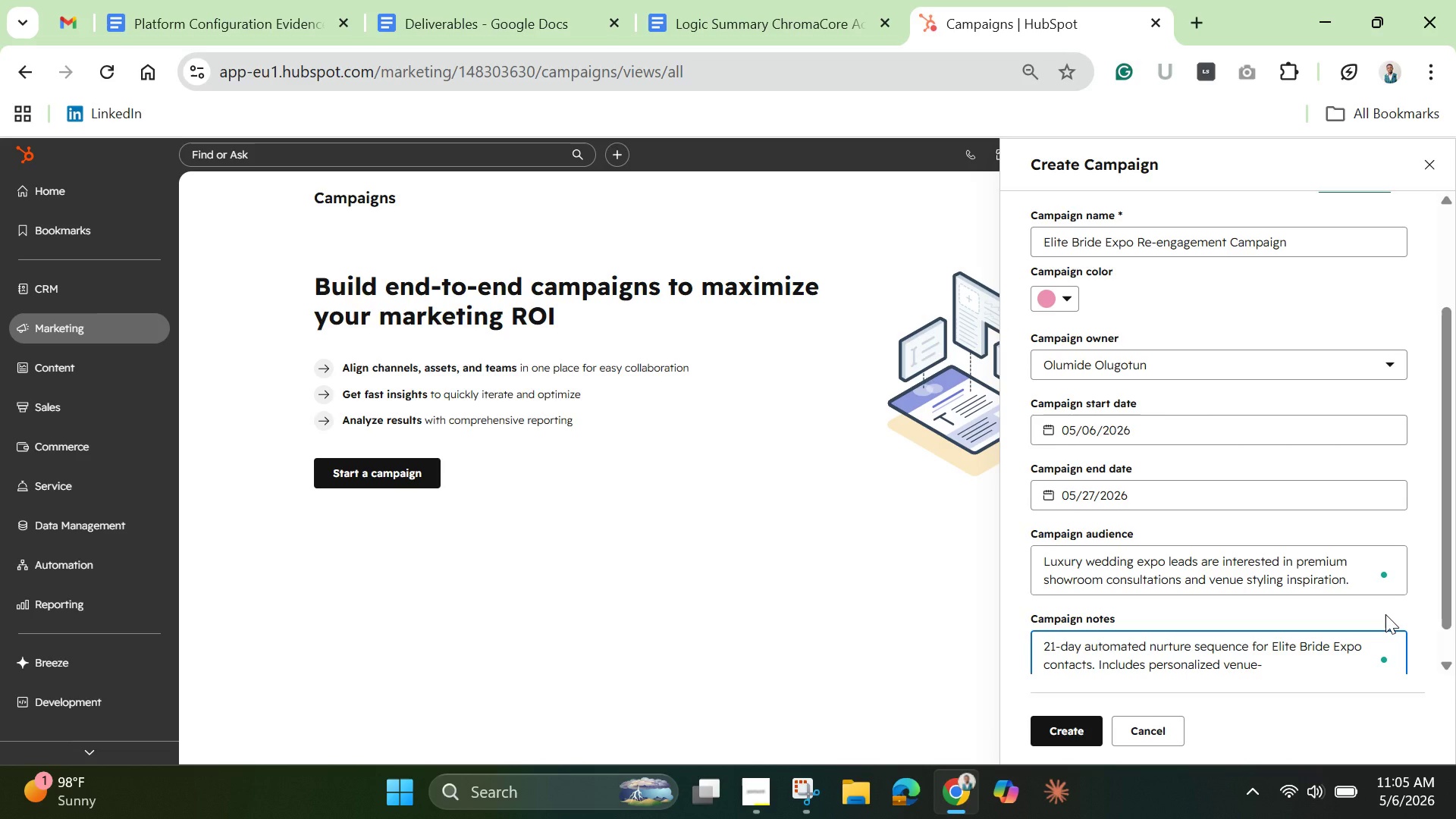 
wait(18.27)
 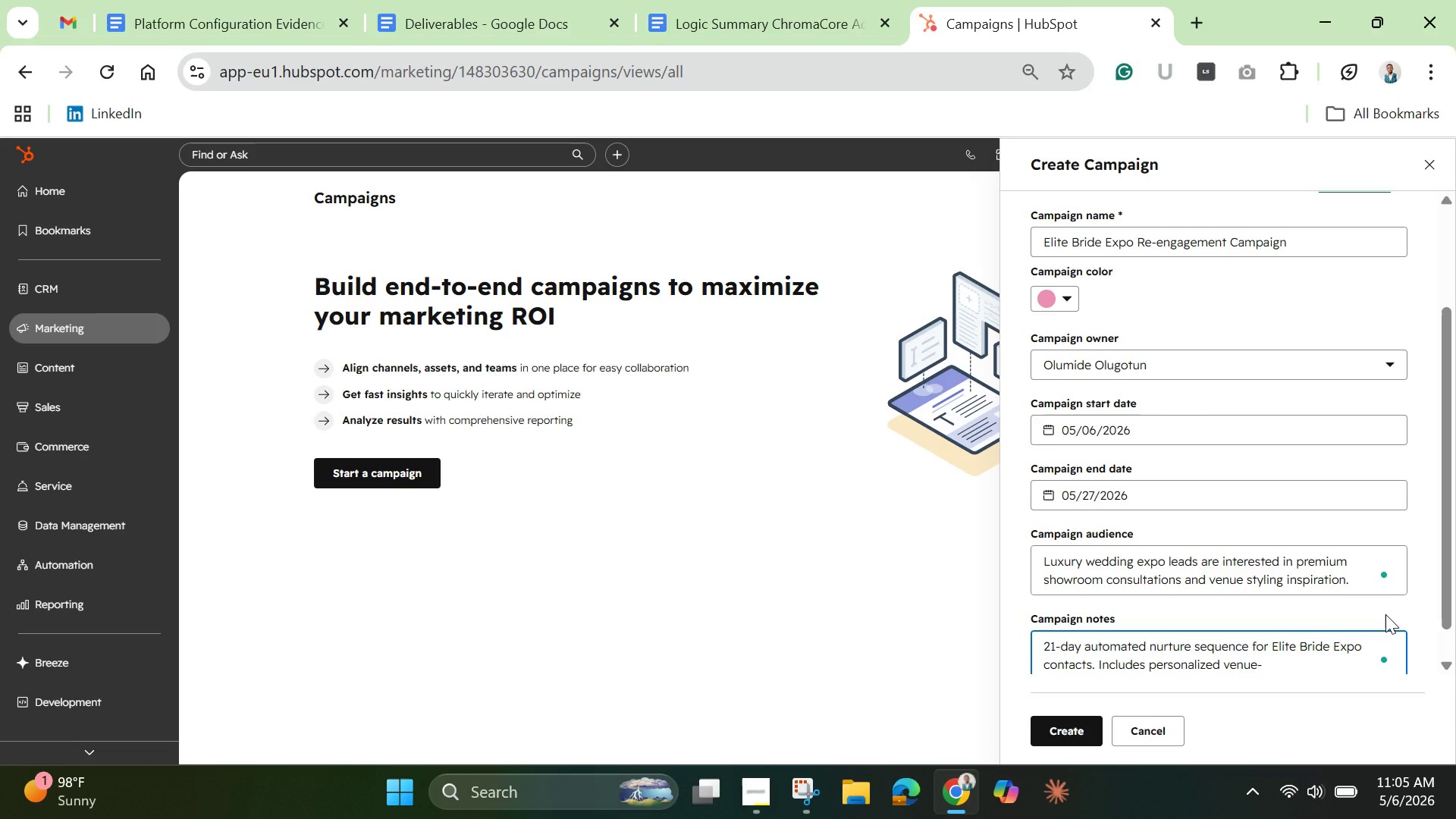 
type(based)
 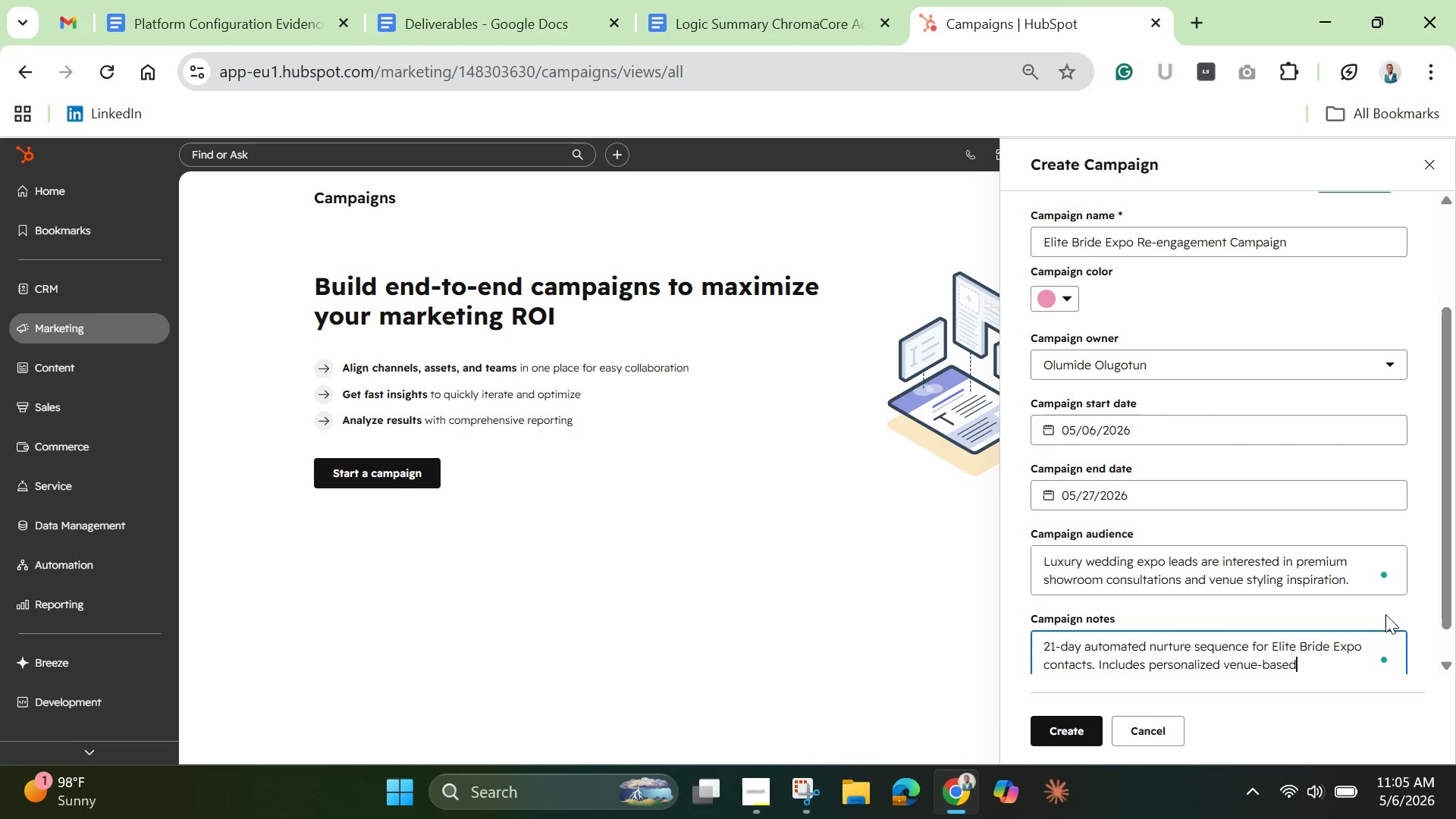 
wait(6.72)
 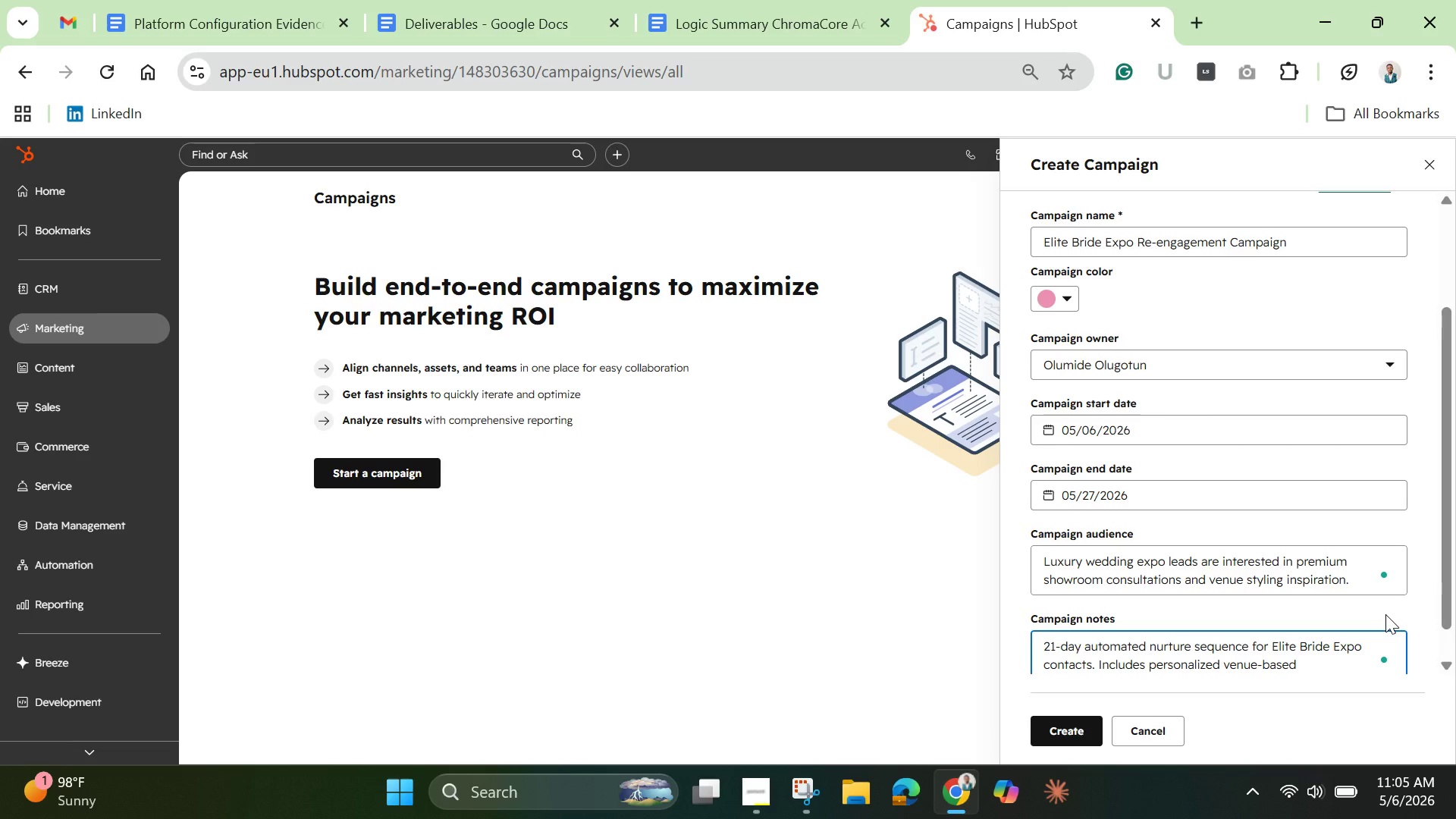 
key(Space)
 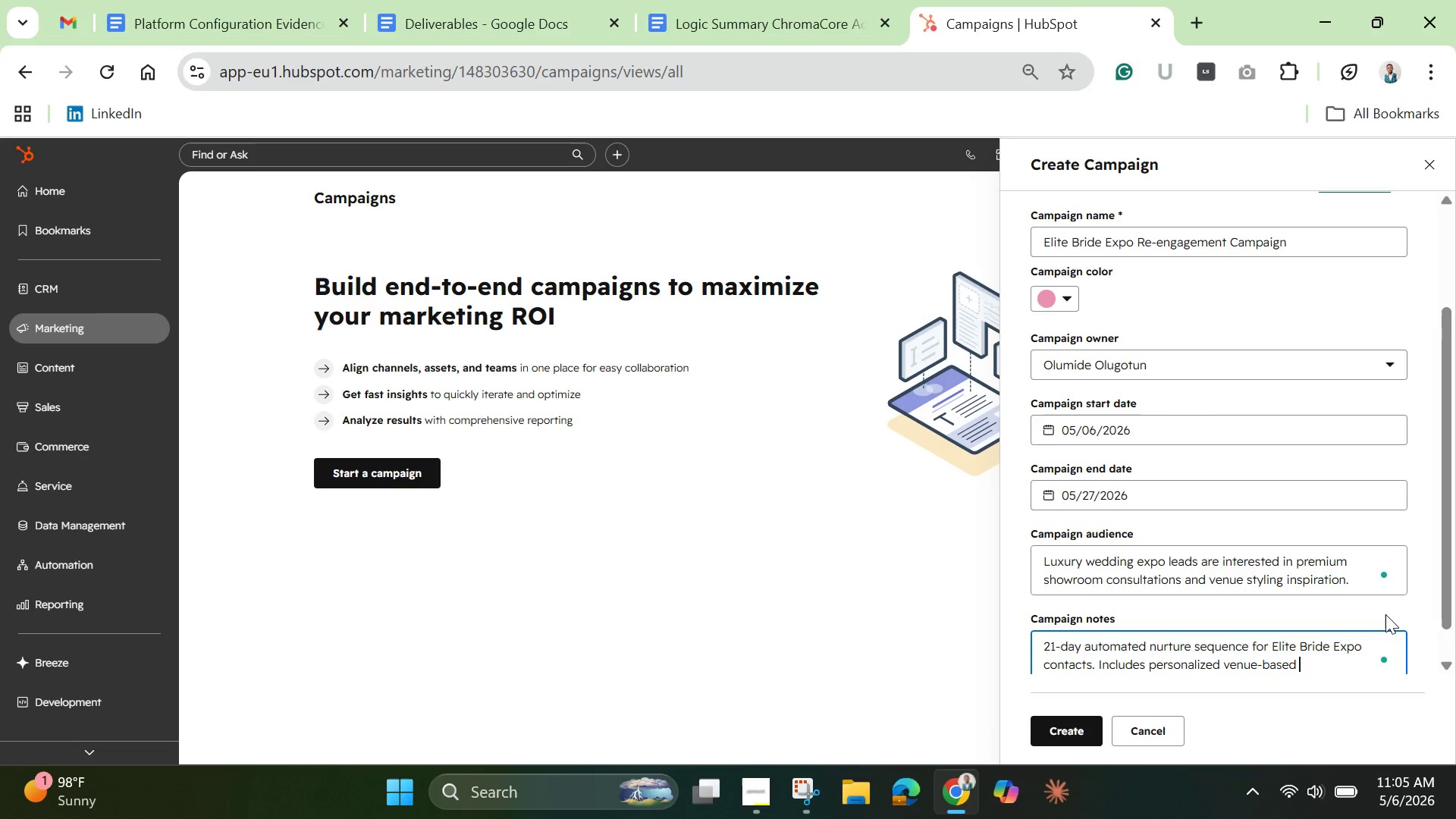 
wait(13.3)
 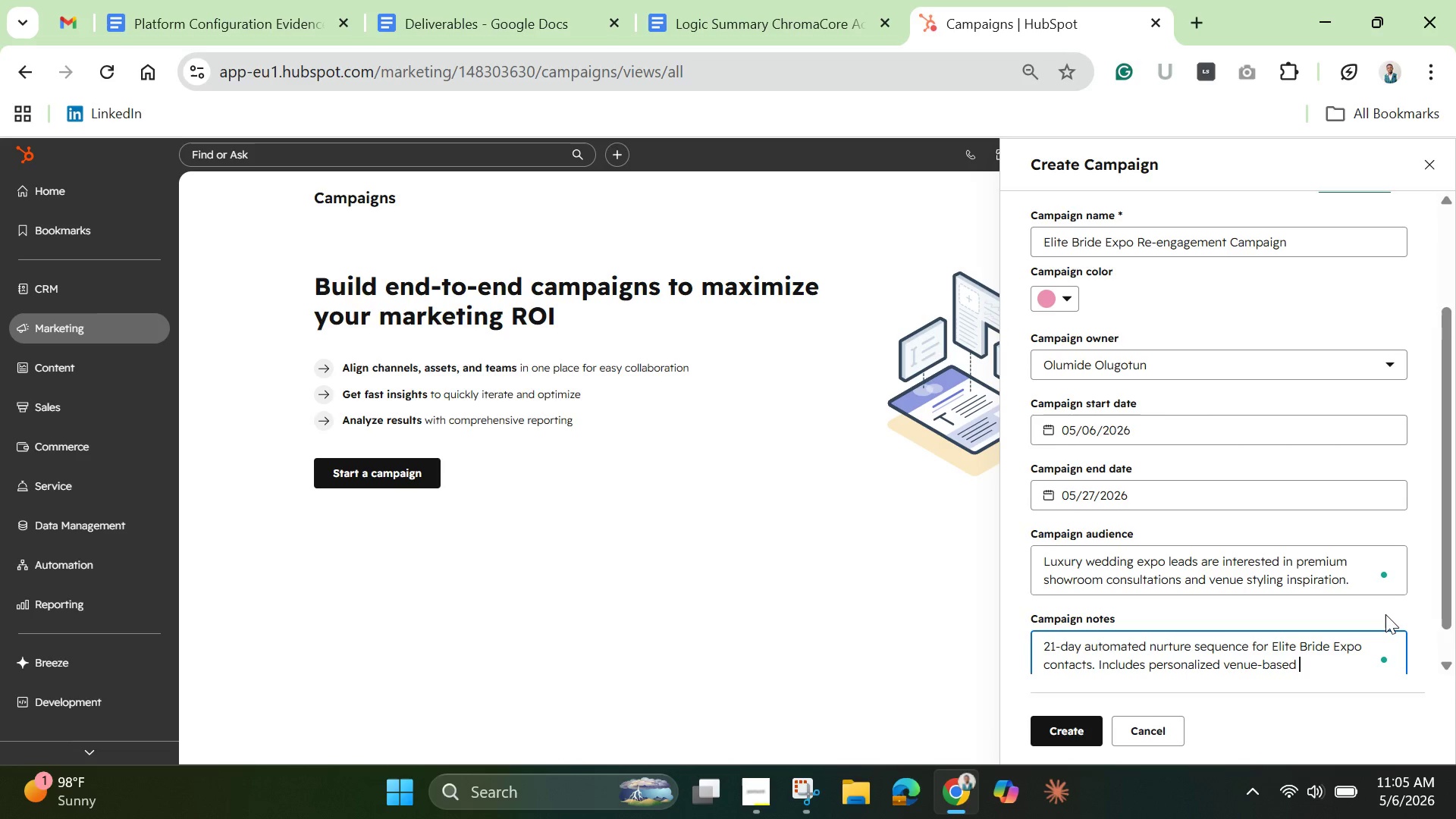 
type(messaging)
 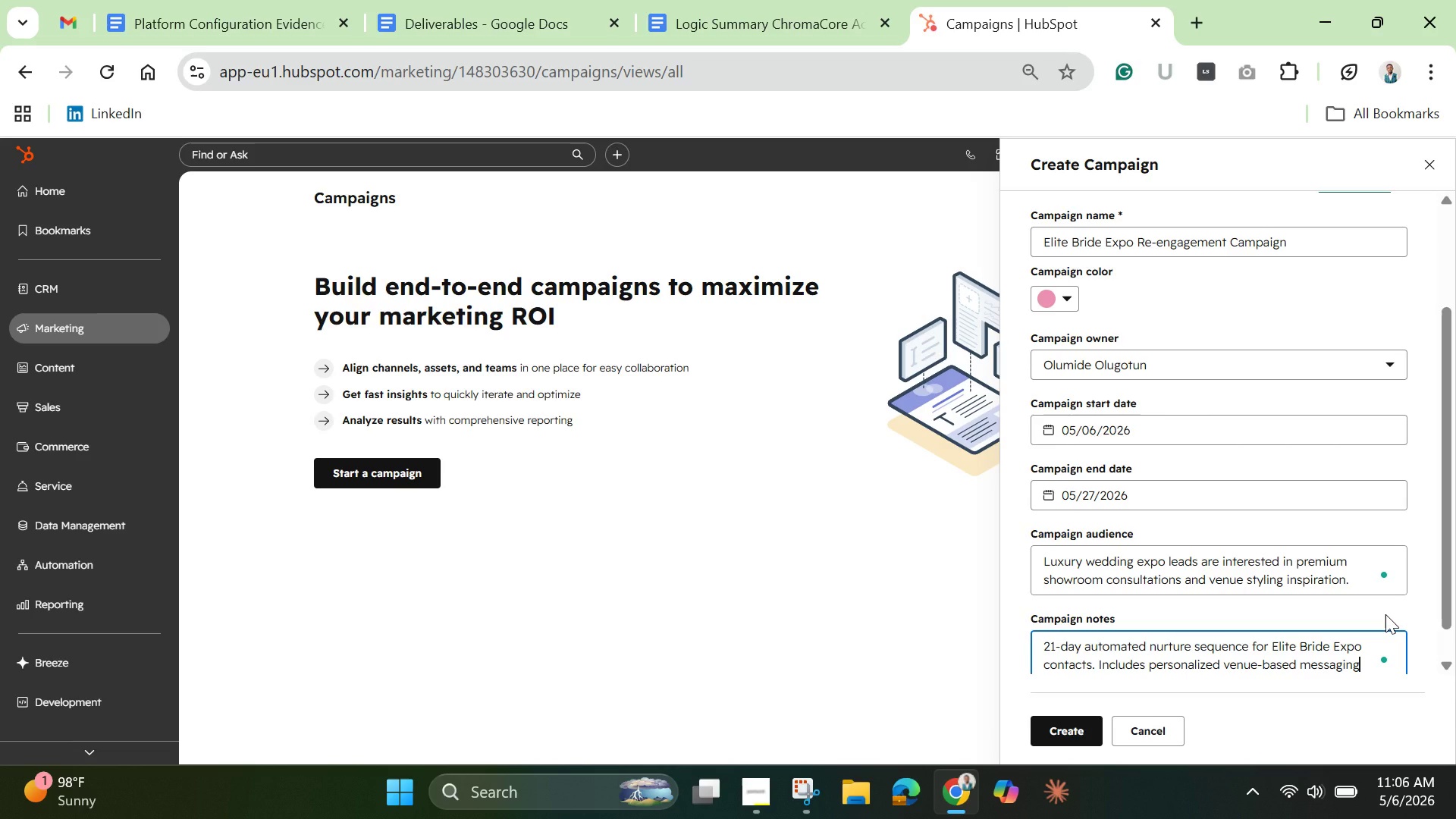 
wait(5.64)
 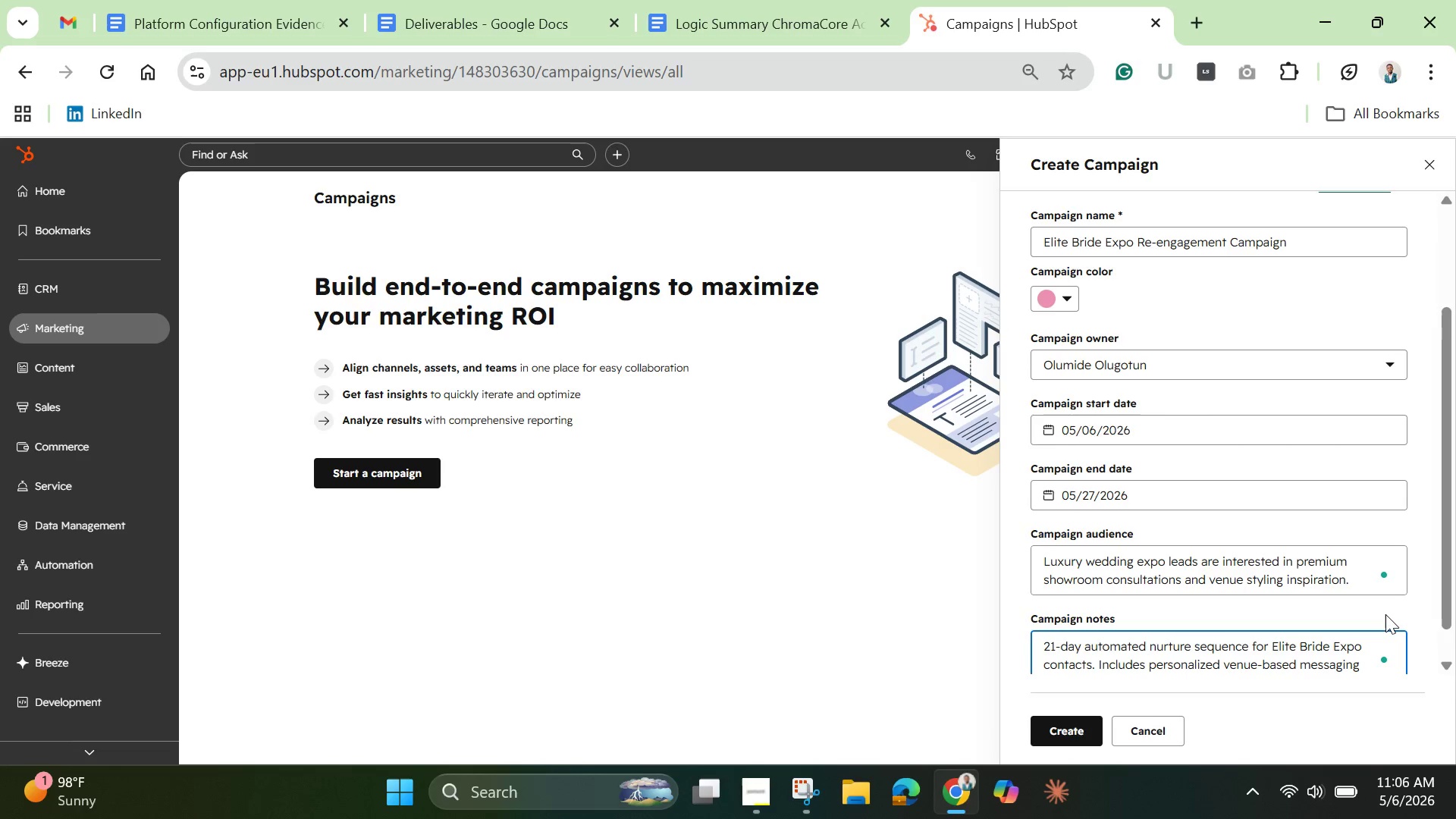 
type( )
key(Backspace)
type(, aesthetic=)
key(Backspace)
type(-spec)
 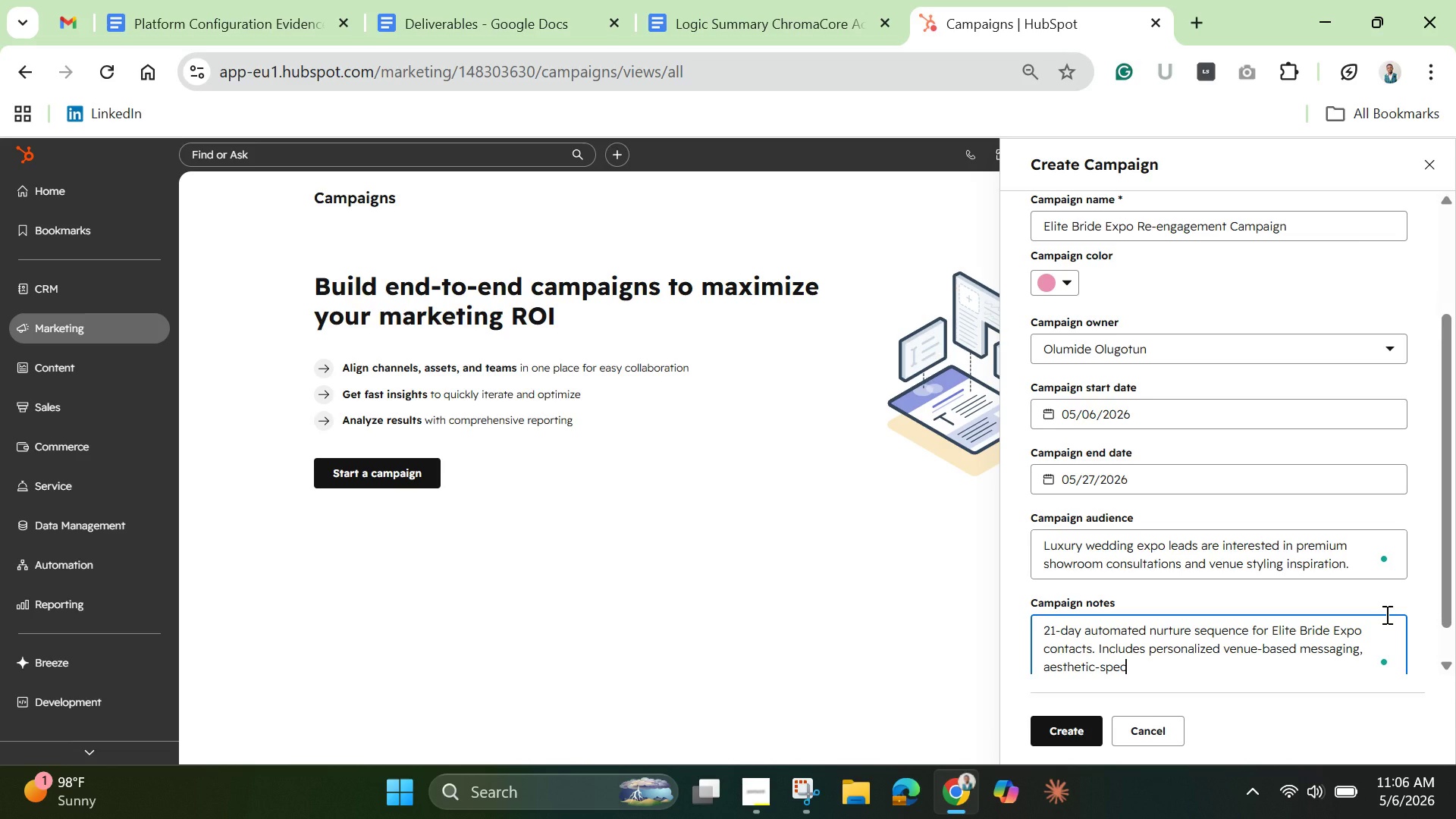 
wait(14.66)
 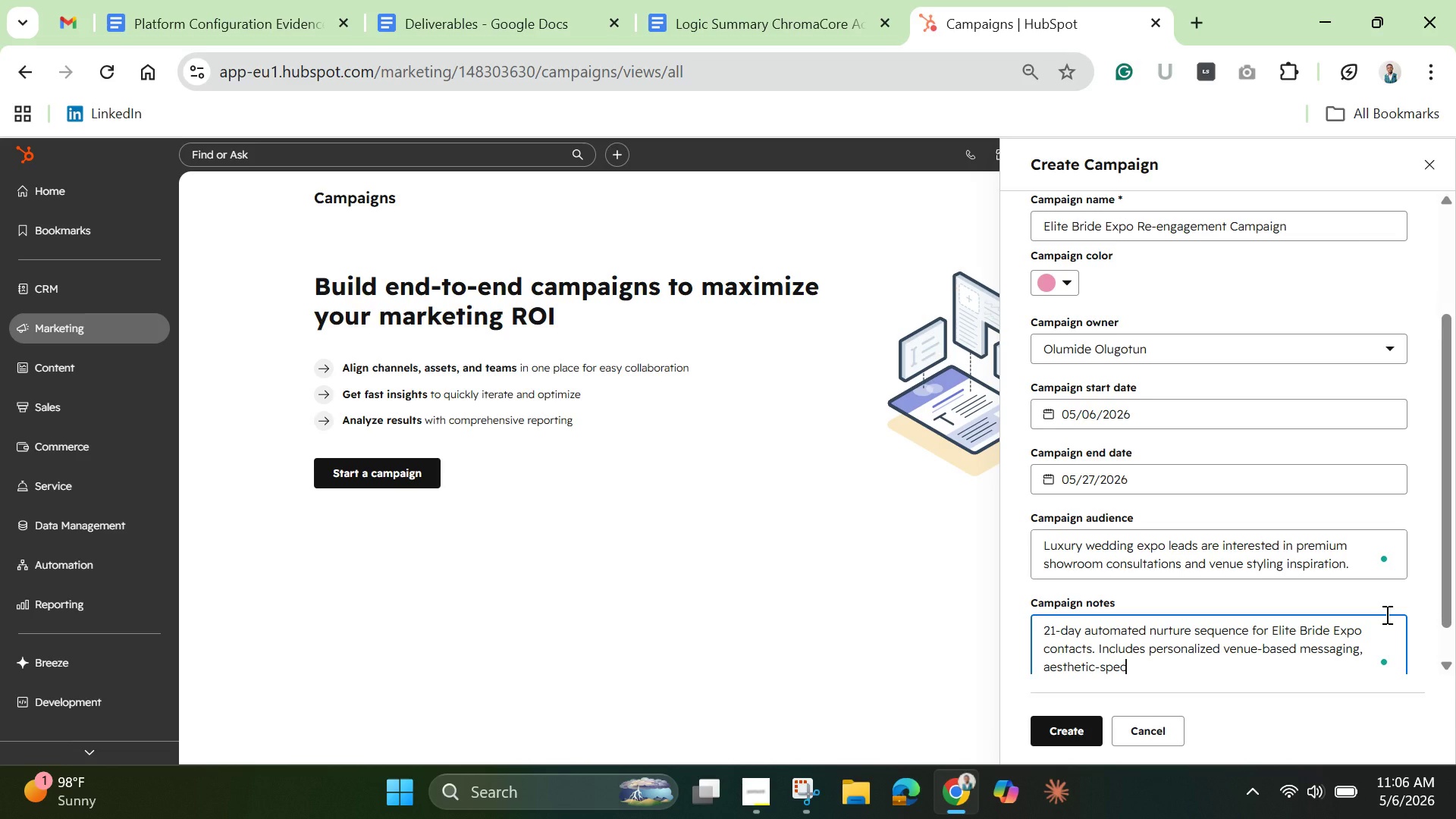 
type(ific)
 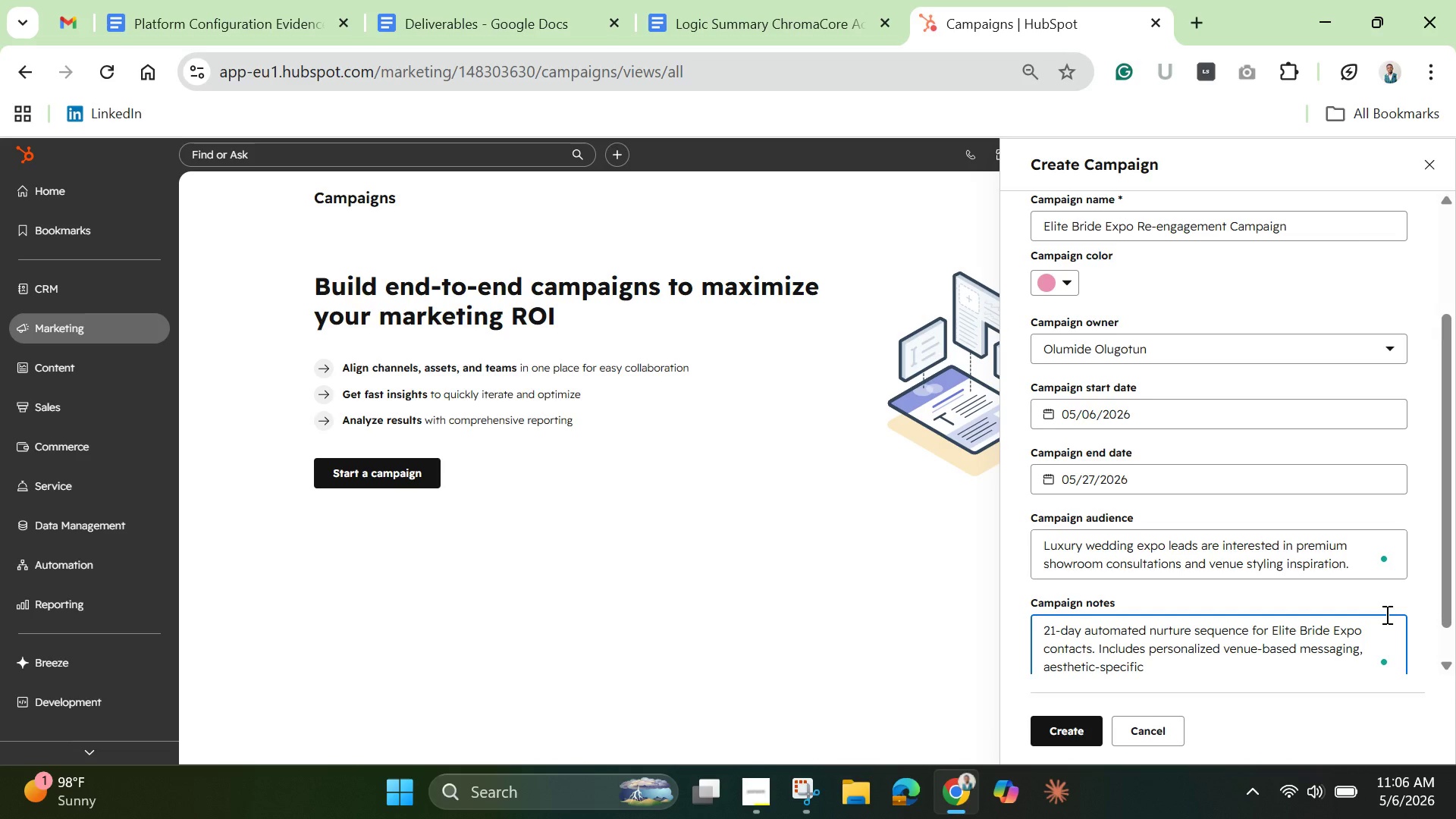 
type( content )
 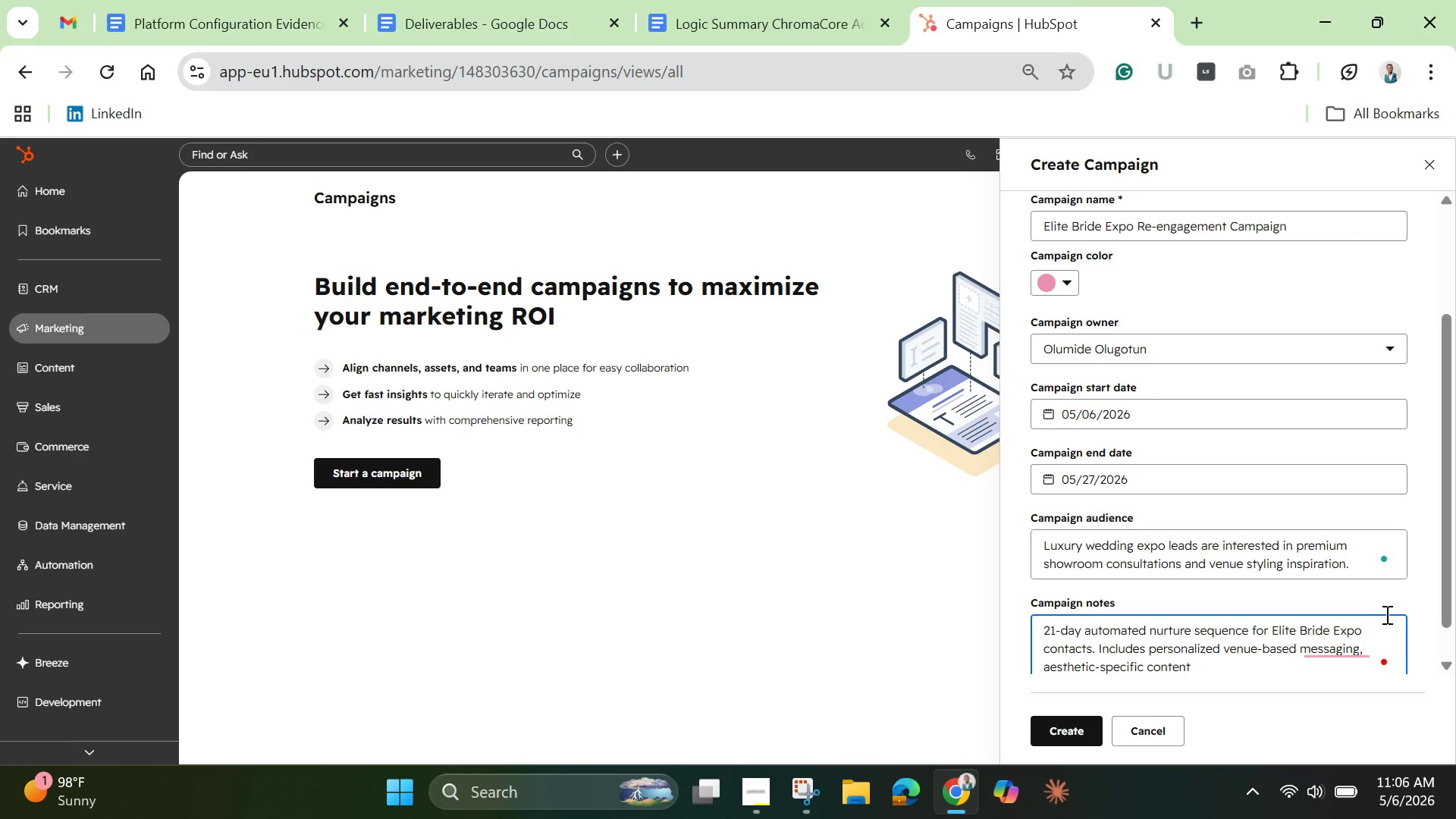 
wait(7.89)
 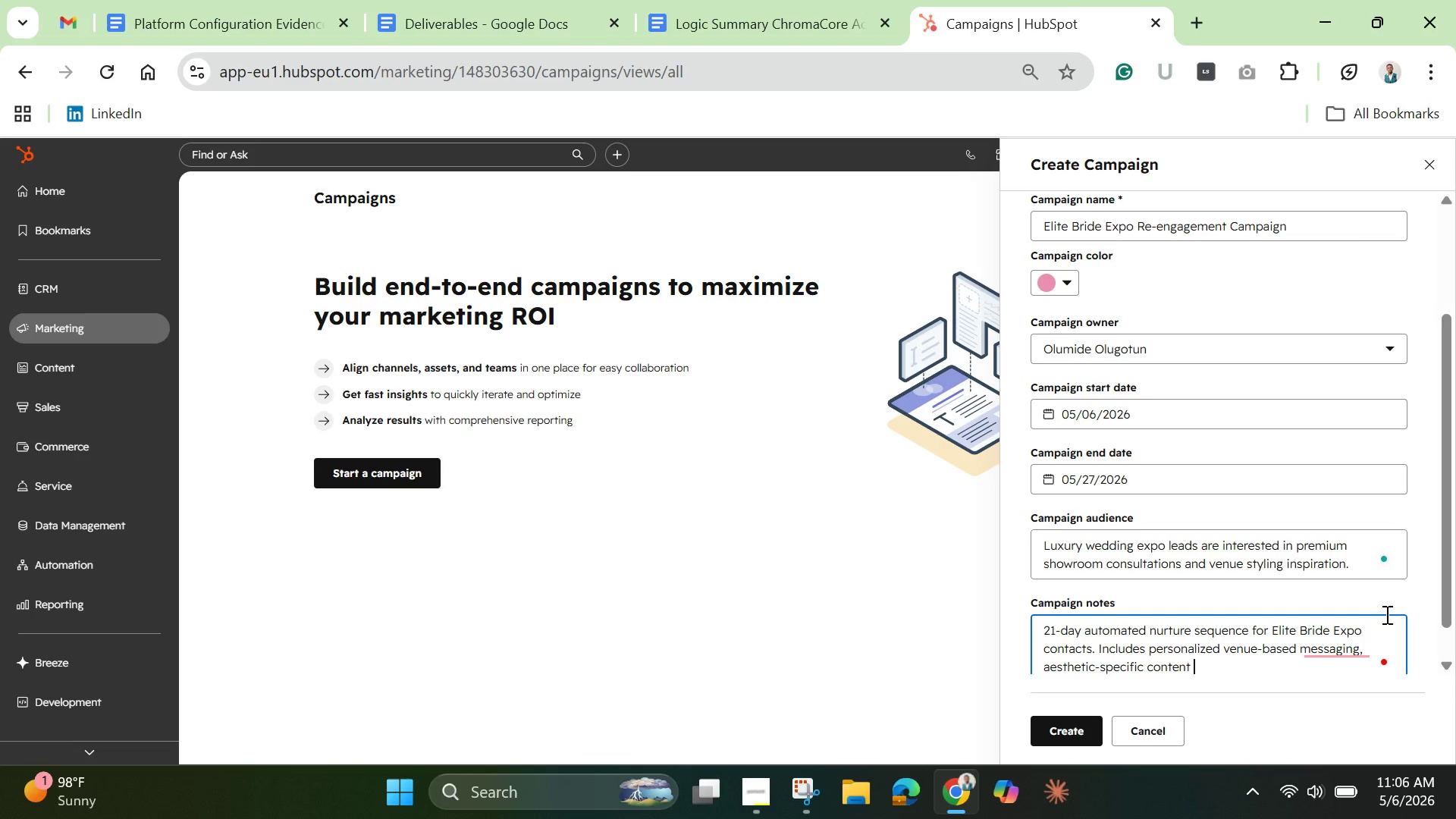 
type(paths)
 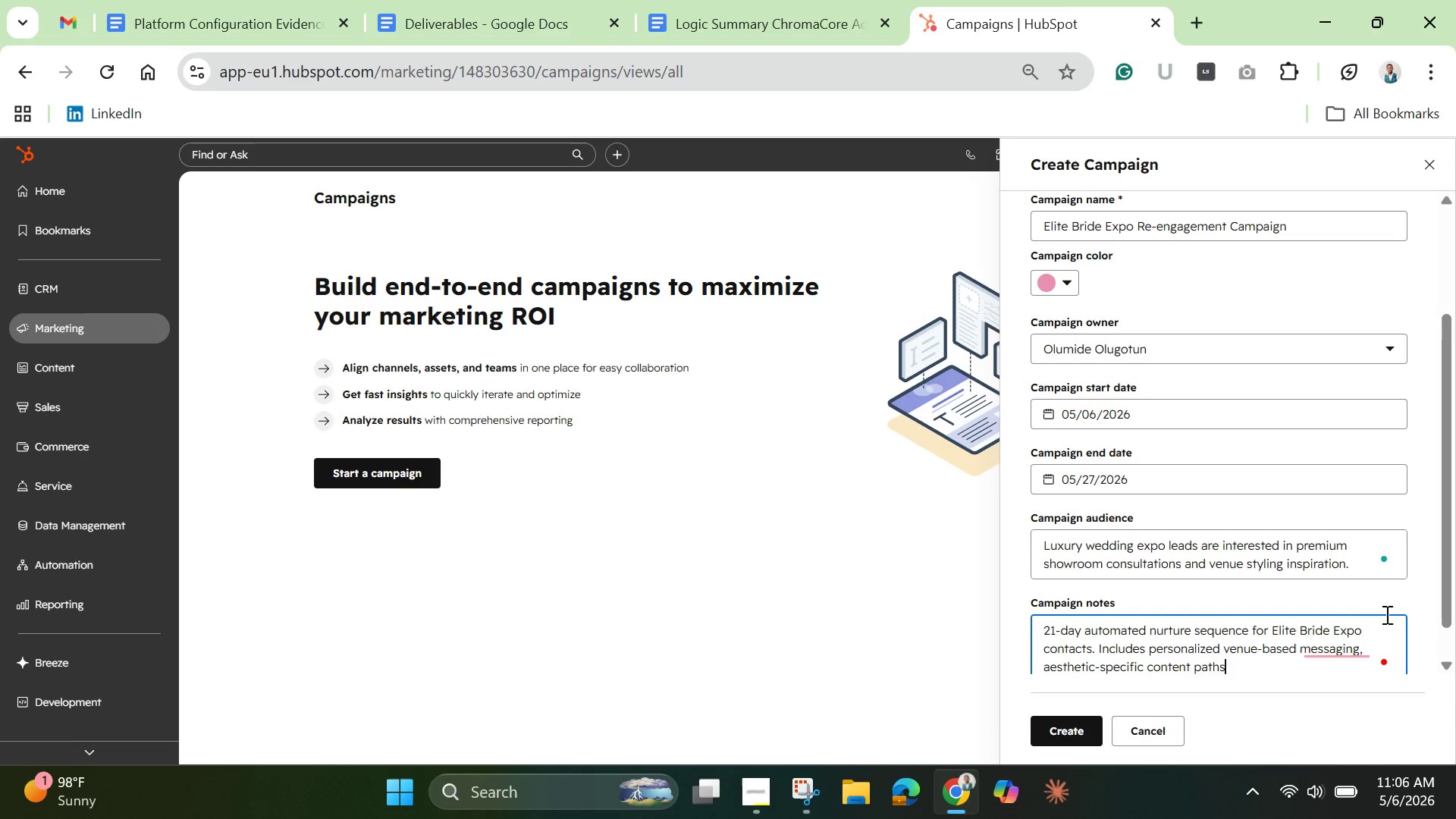 
type(, workflow automation, meeting-booking goals )
 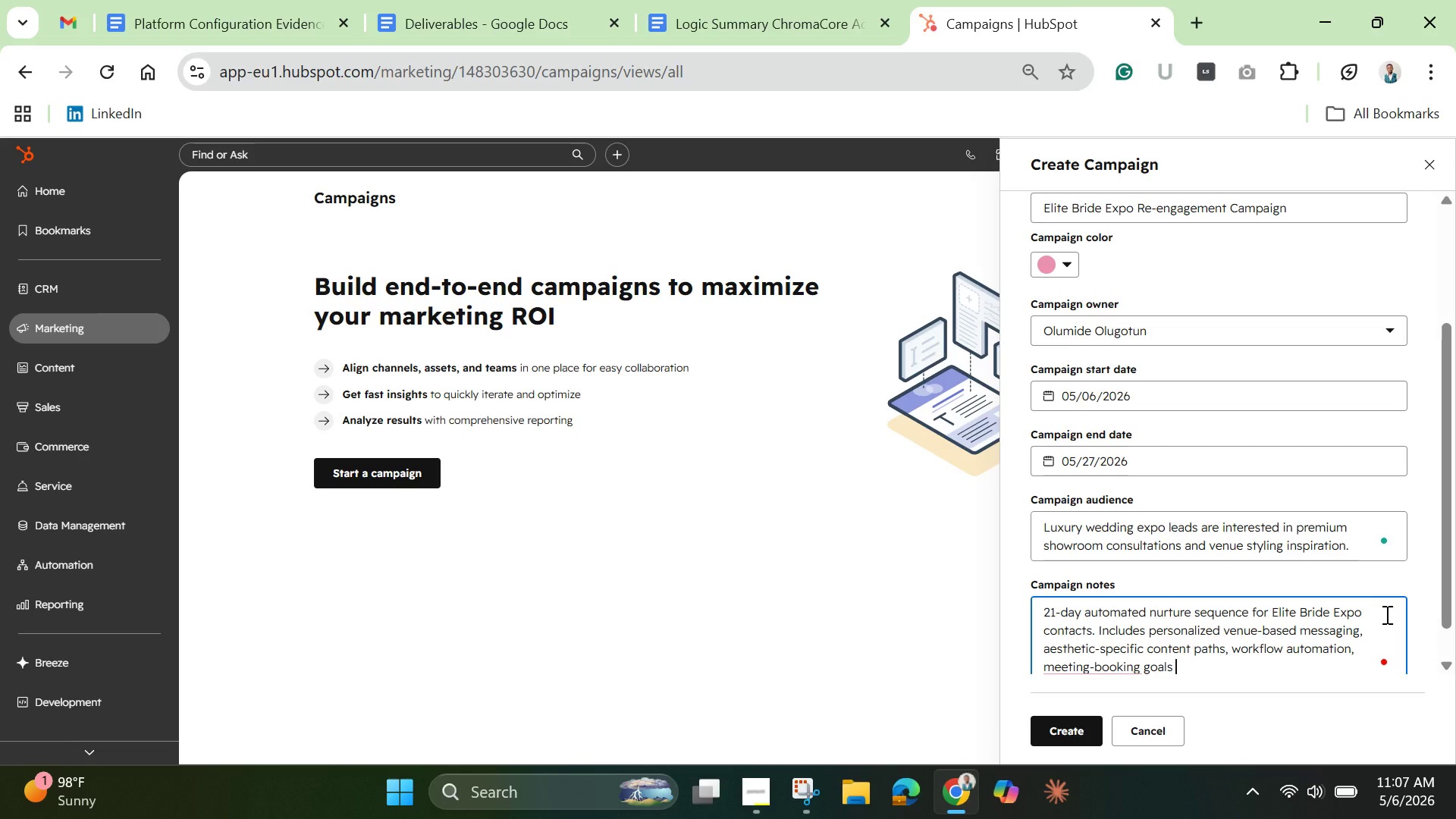 
wait(7.08)
 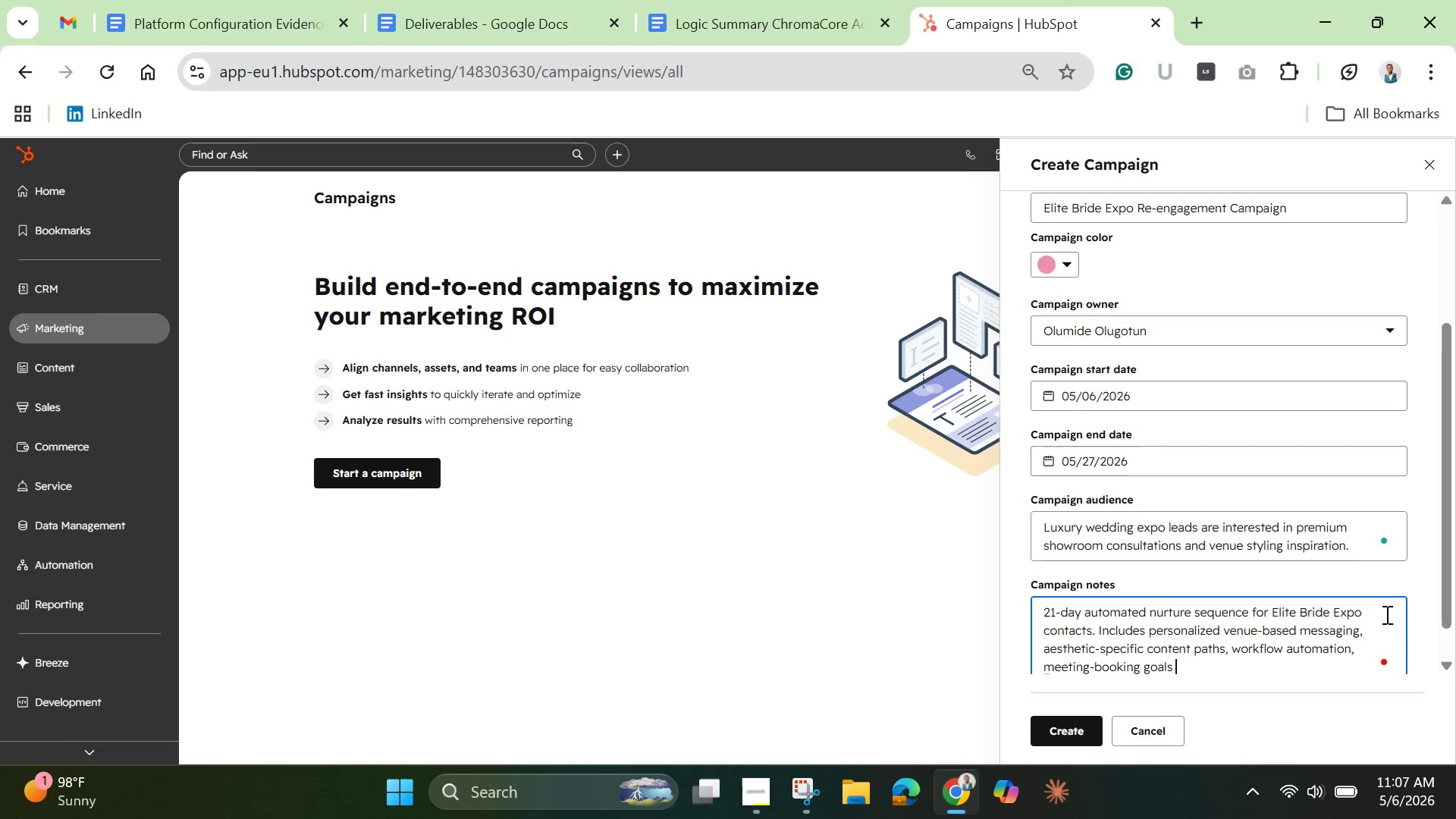 
key(Backspace)
type(, and )
 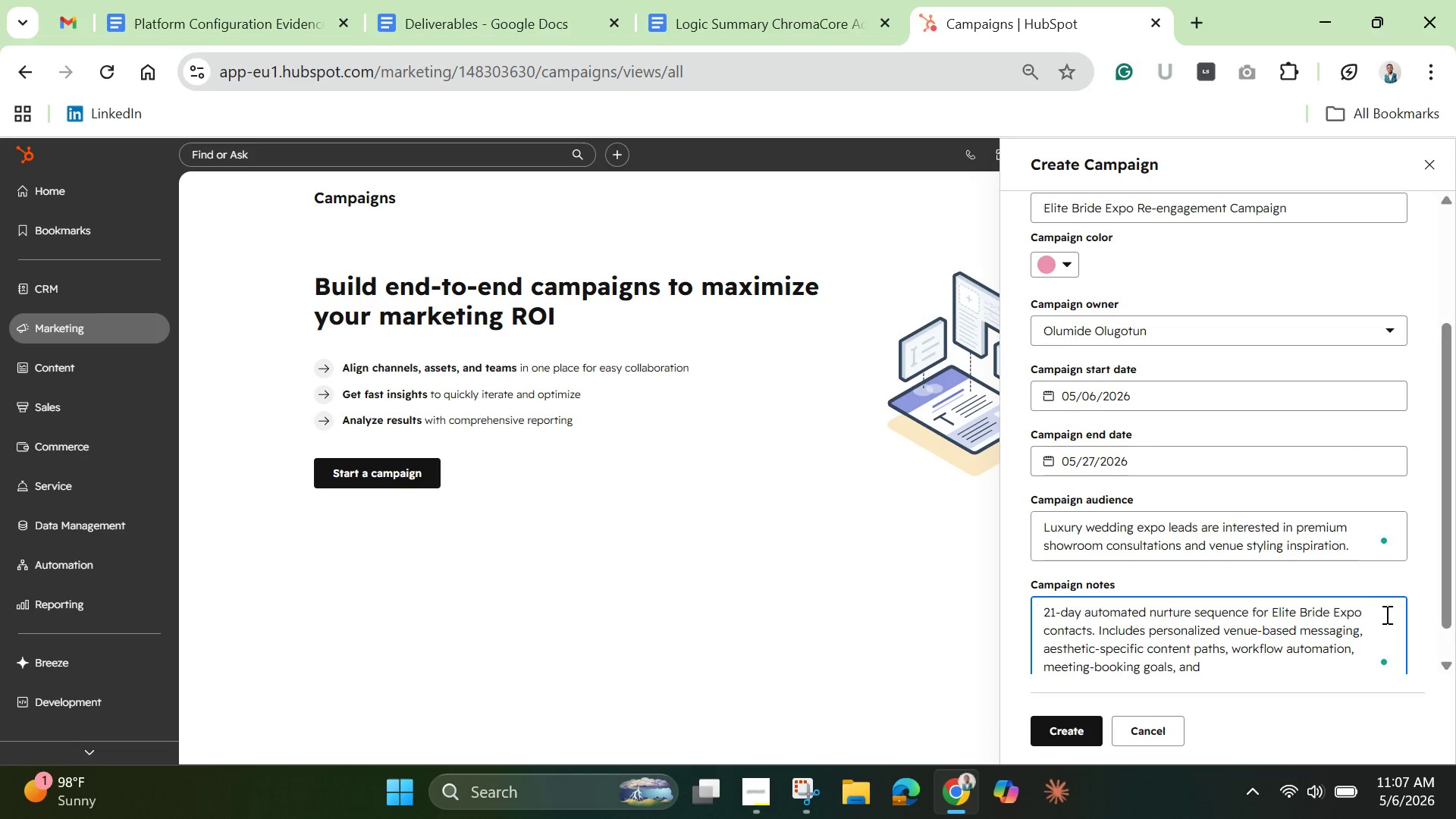 
wait(22.3)
 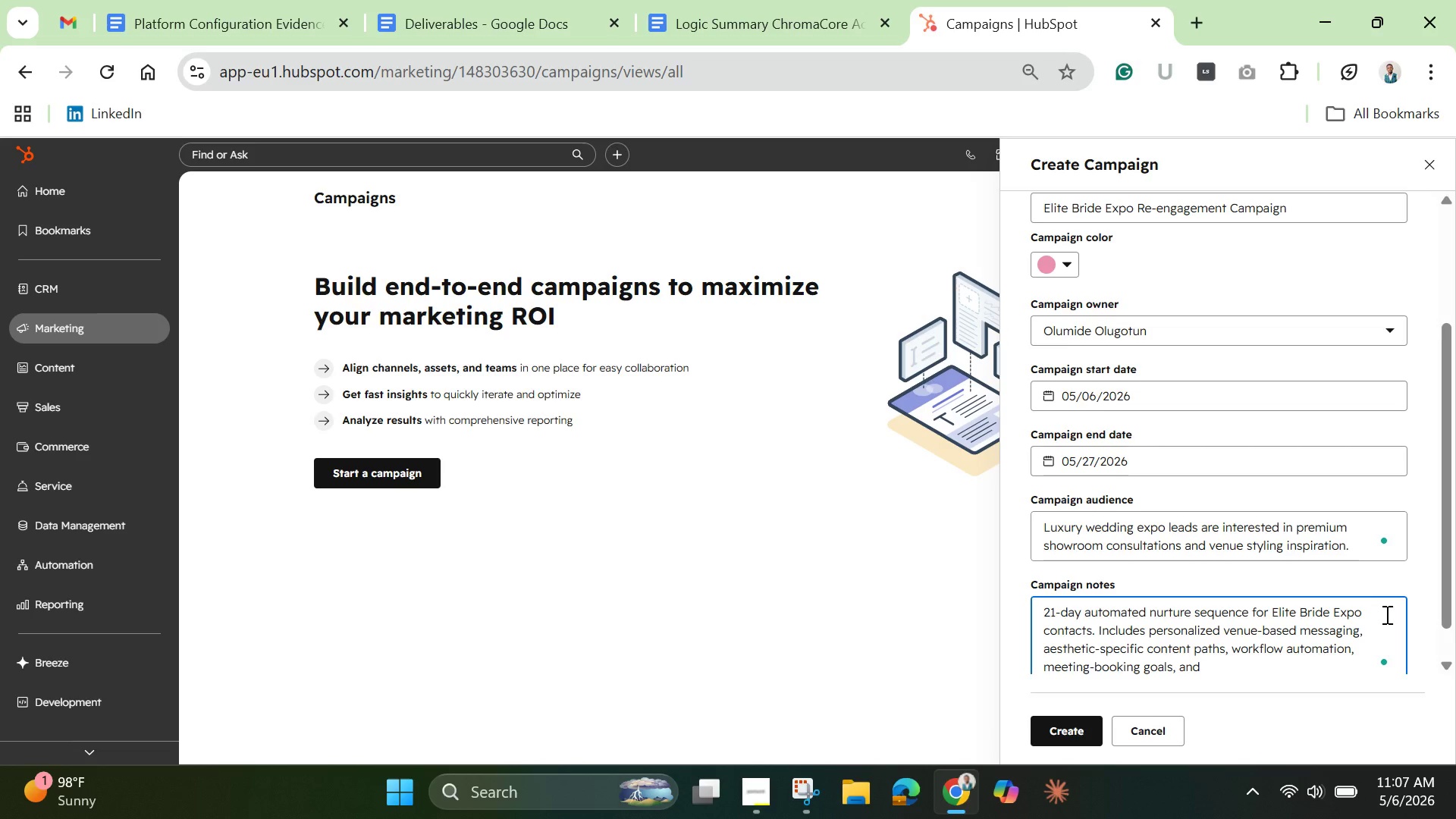 
type(conversion tracking dashboparf)
key(Backspace)
key(Backspace)
key(Backspace)
key(Backspace)
type(a)
 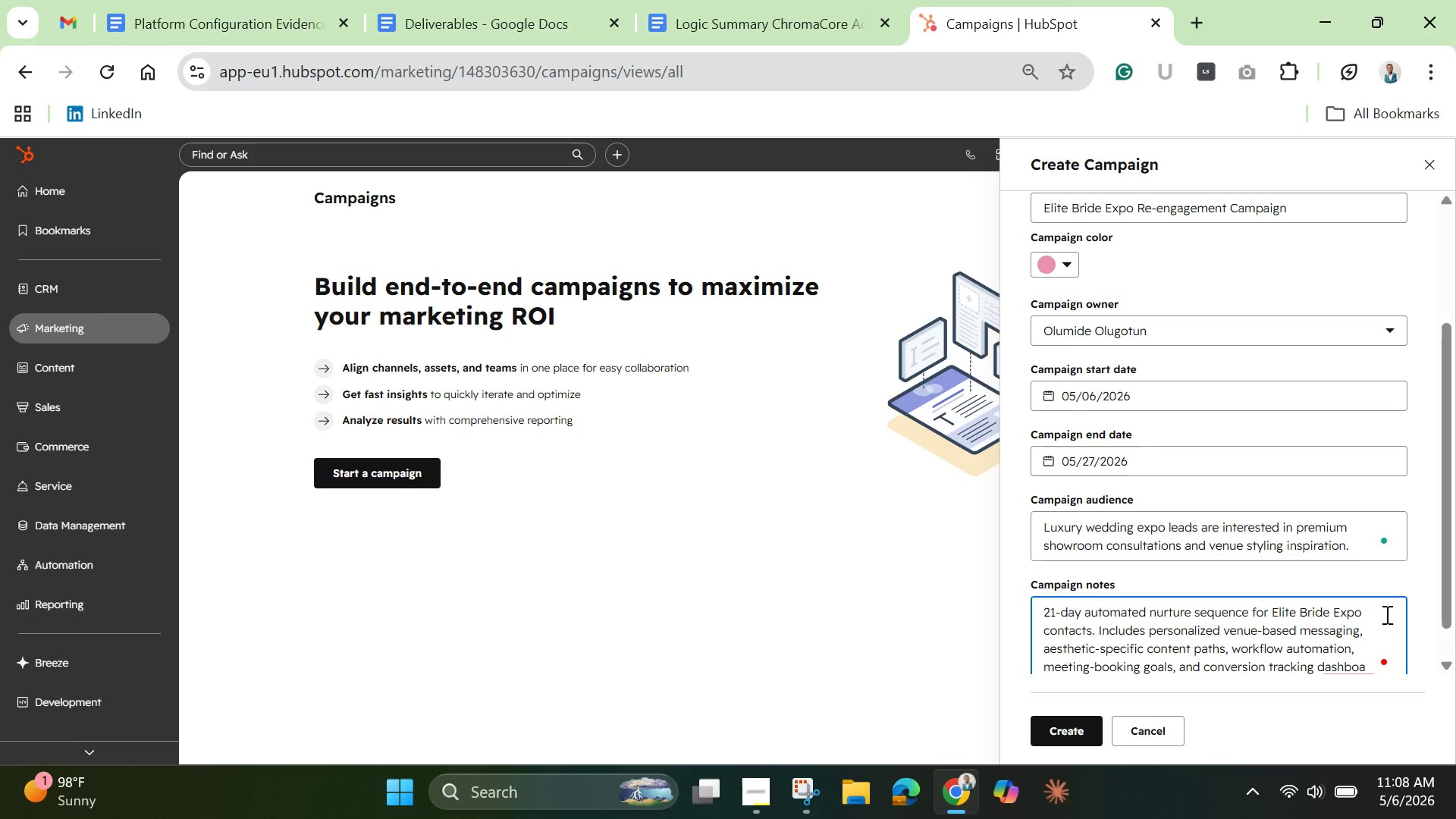 
type(rd. )
 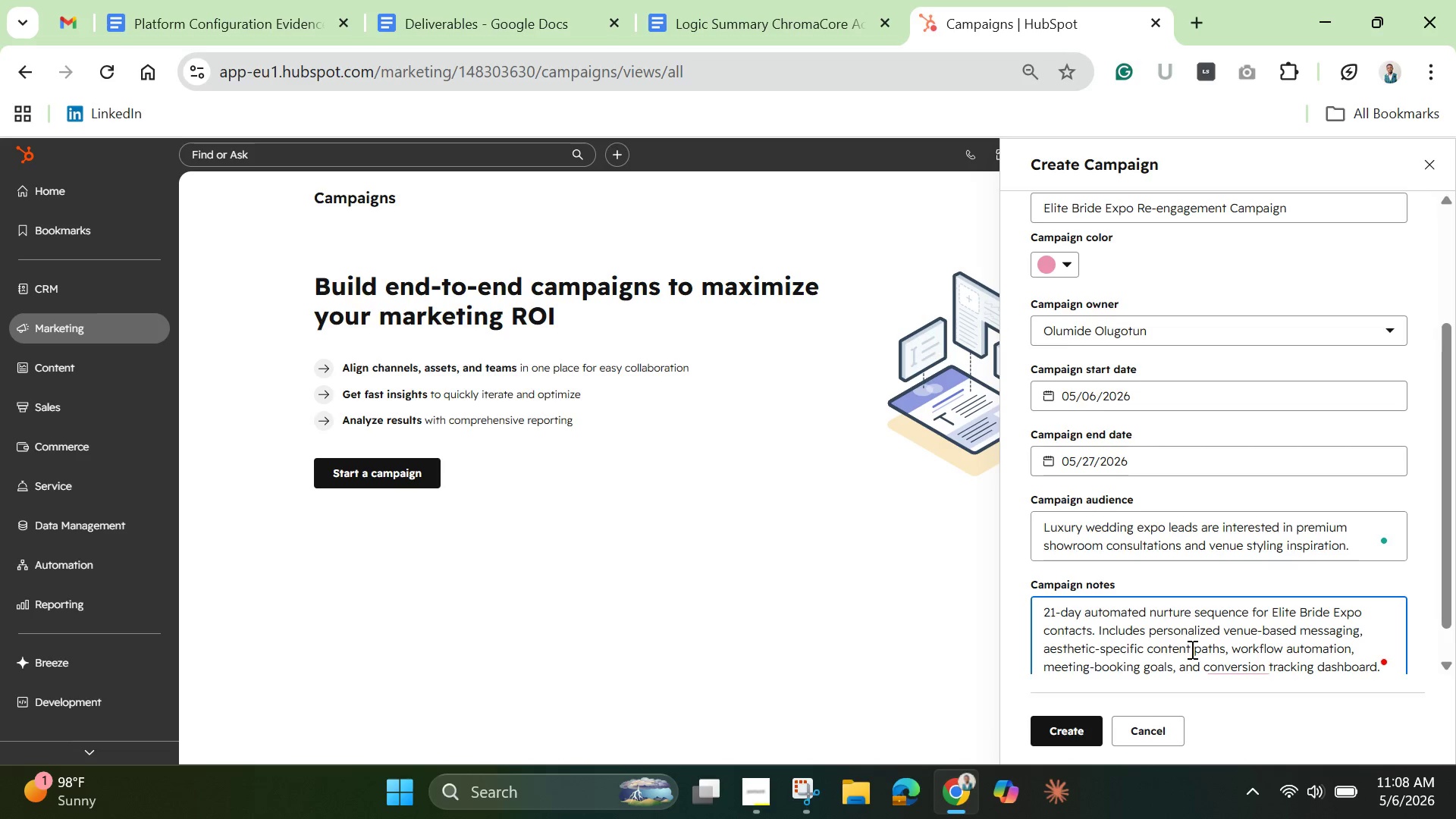 
left_click([1231, 670])
 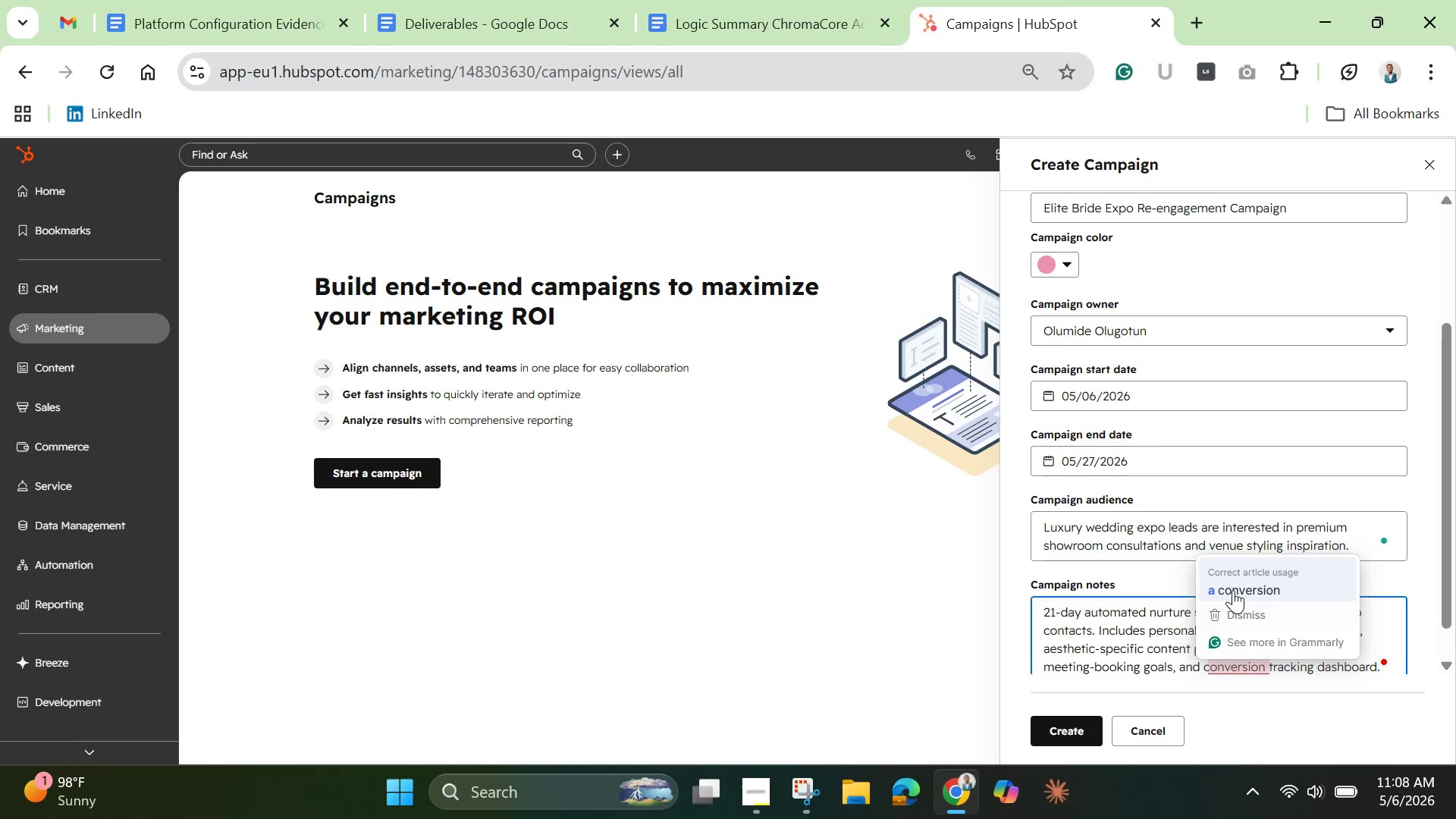 
left_click([1233, 590])
 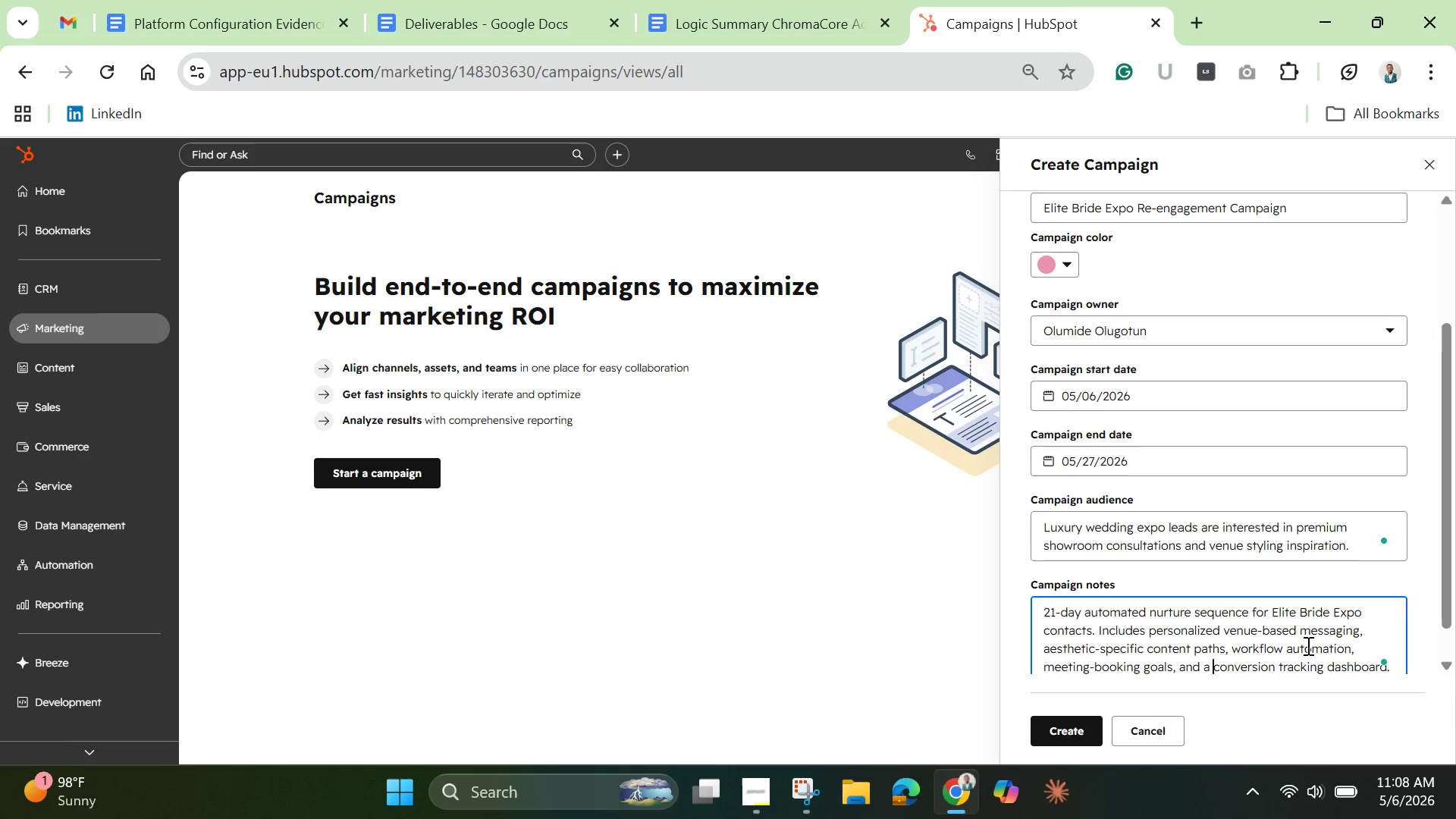 
scroll: coordinate [1307, 645], scroll_direction: down, amount: 1.0
 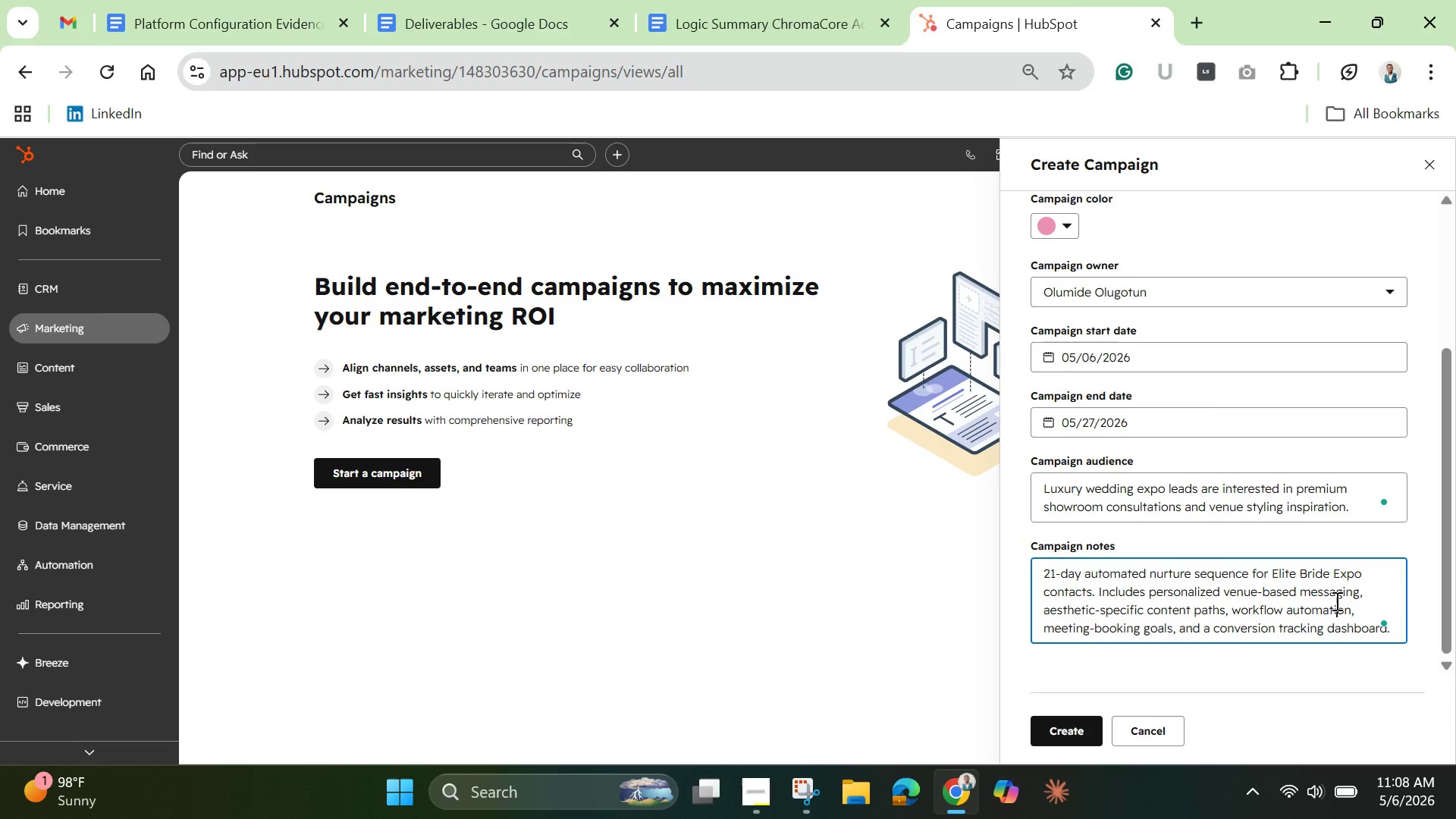 
left_click([1335, 601])
 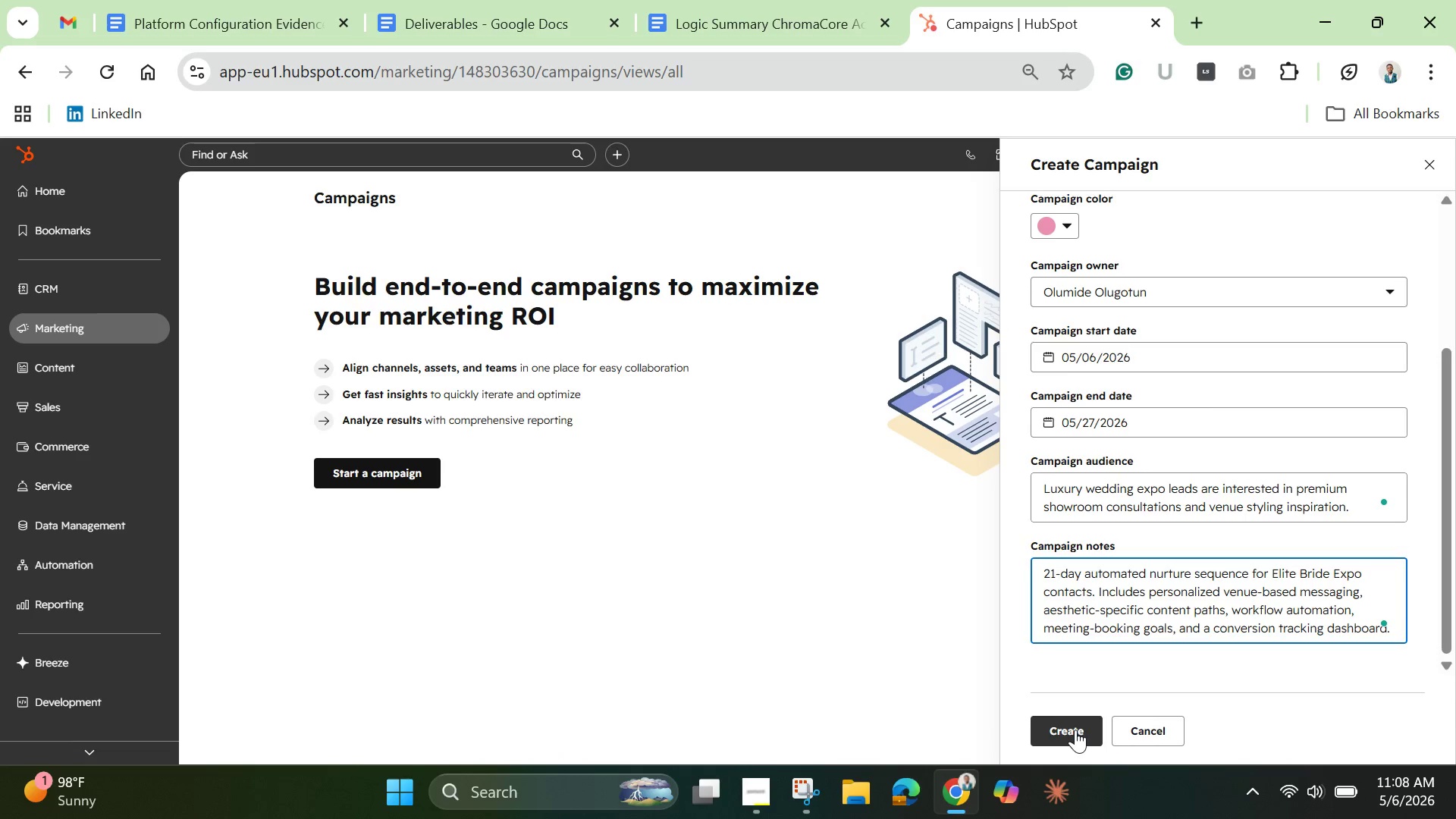 
left_click([1075, 730])
 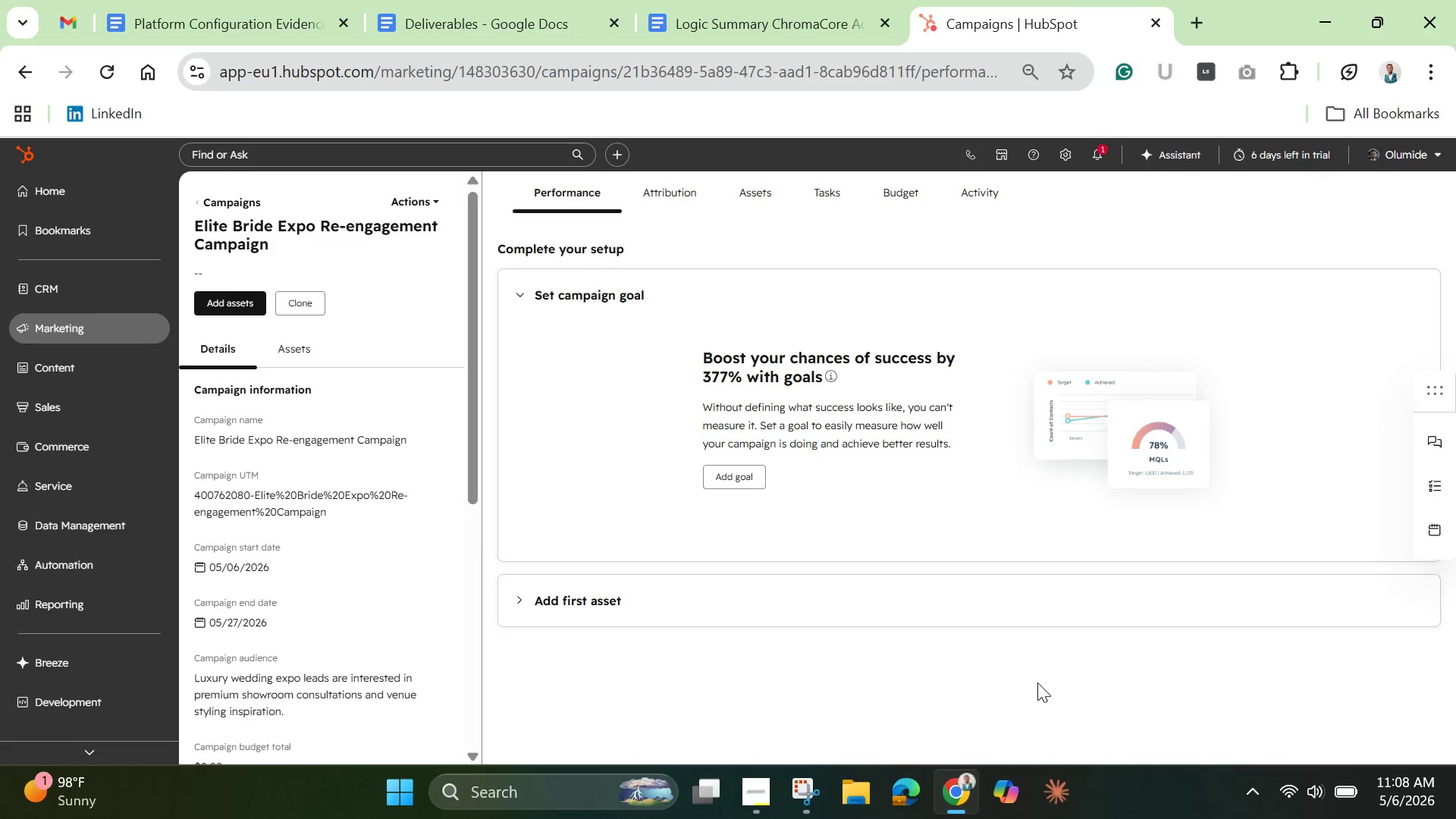 
wait(32.5)
 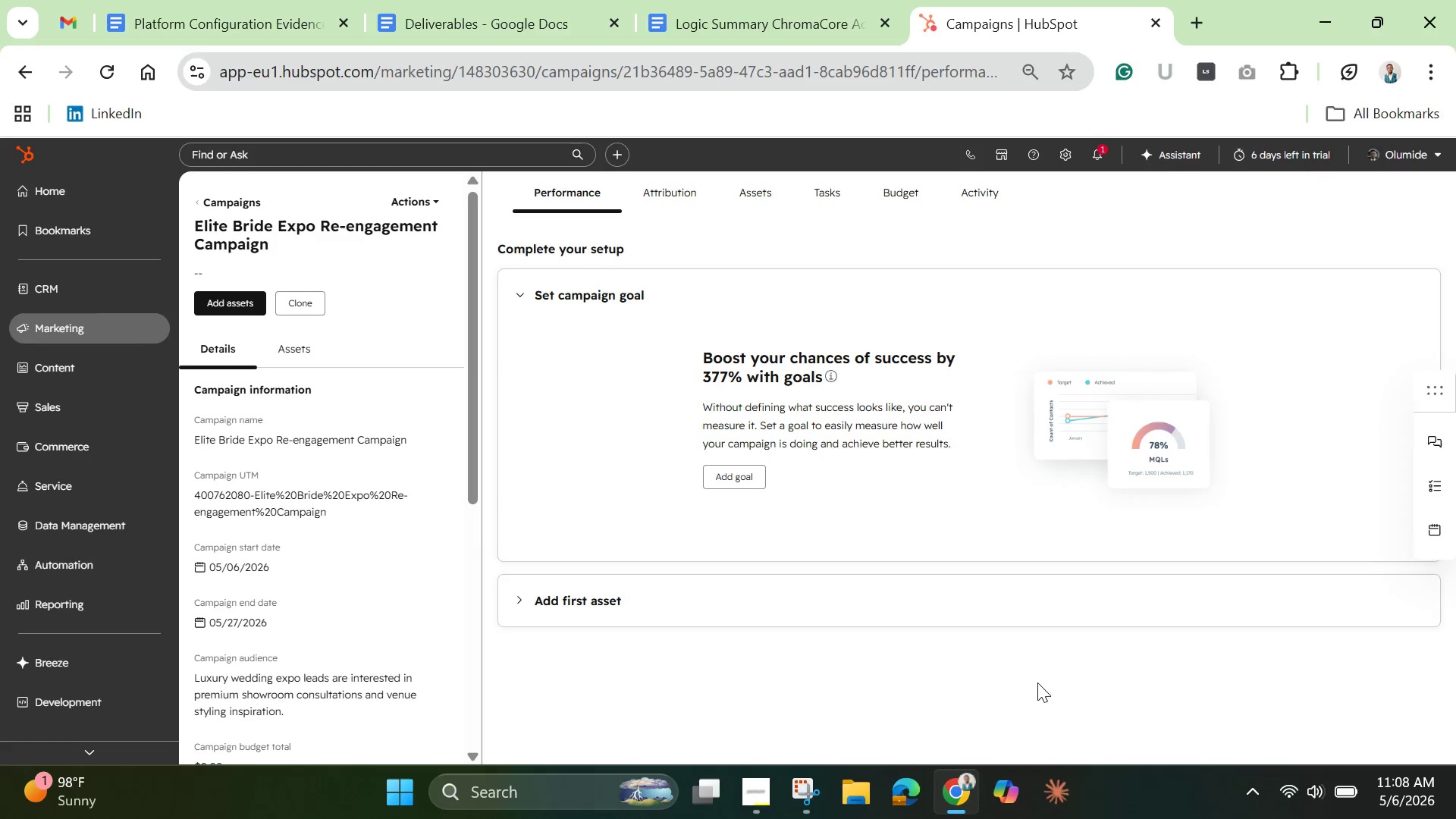 
left_click_drag(start_coordinate=[473, 475], to_coordinate=[470, 432])
 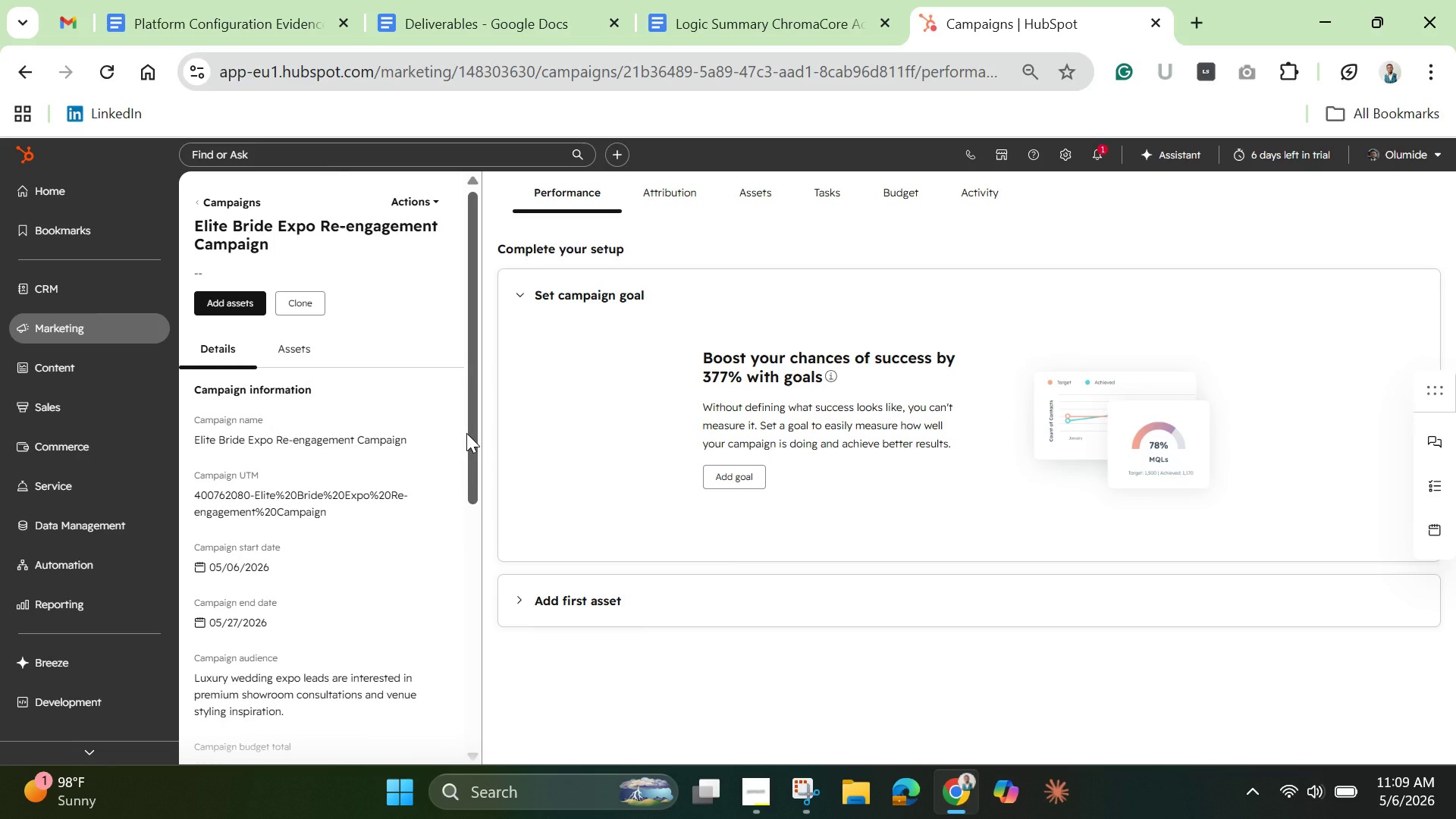 
wait(15.92)
 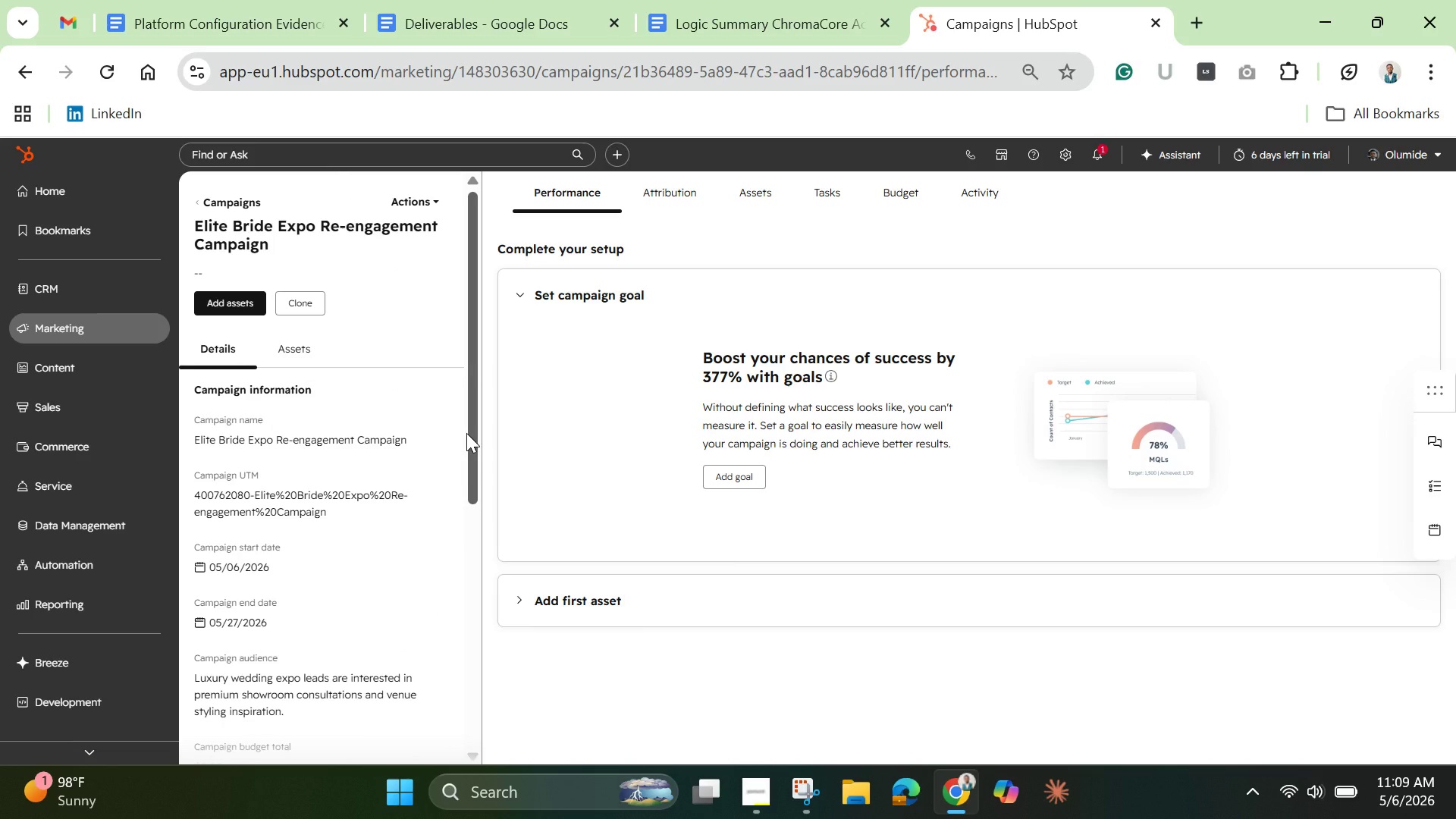 
left_click([576, 610])
 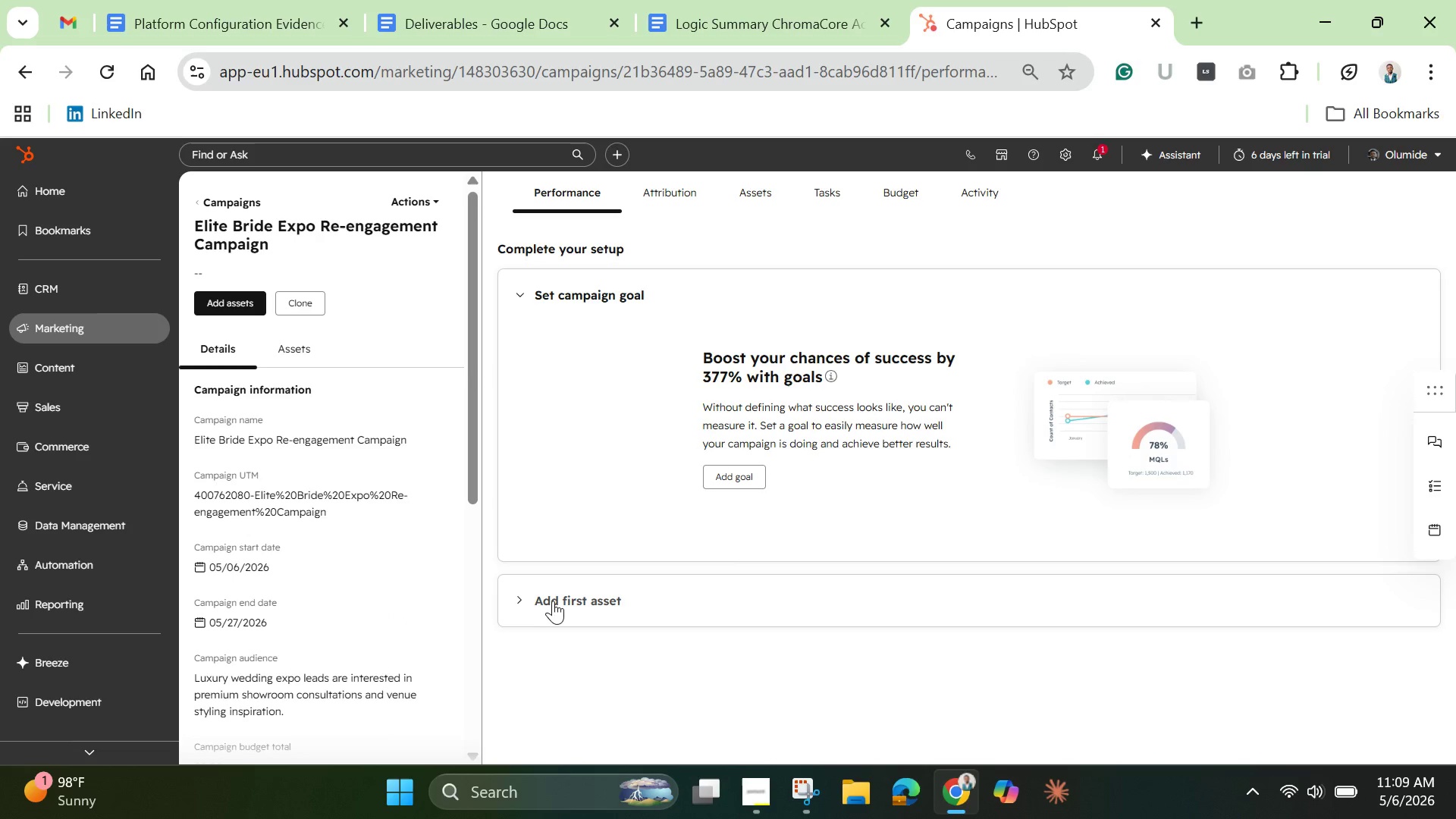 
left_click([553, 598])
 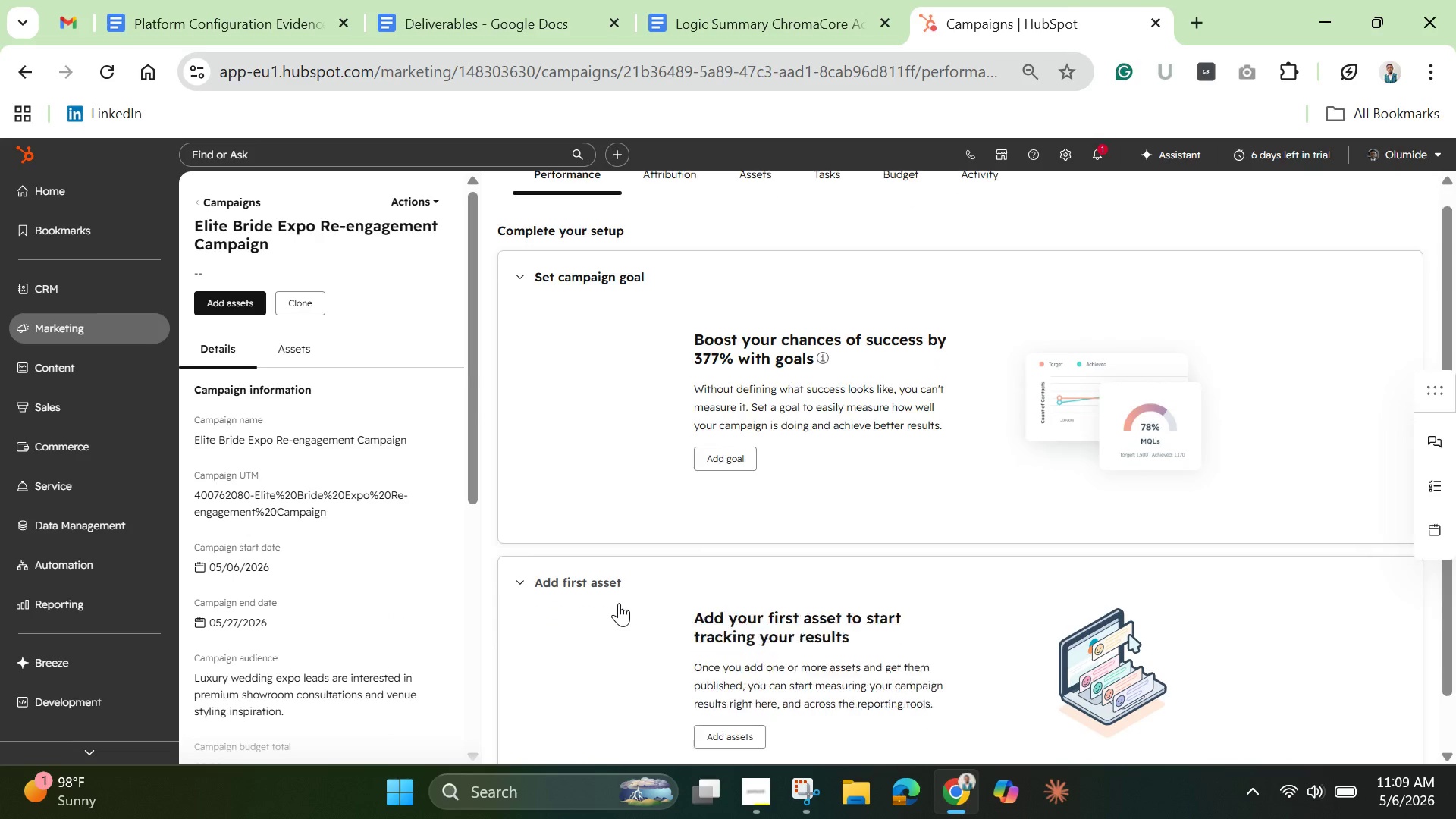 
scroll: coordinate [620, 603], scroll_direction: down, amount: 2.0
 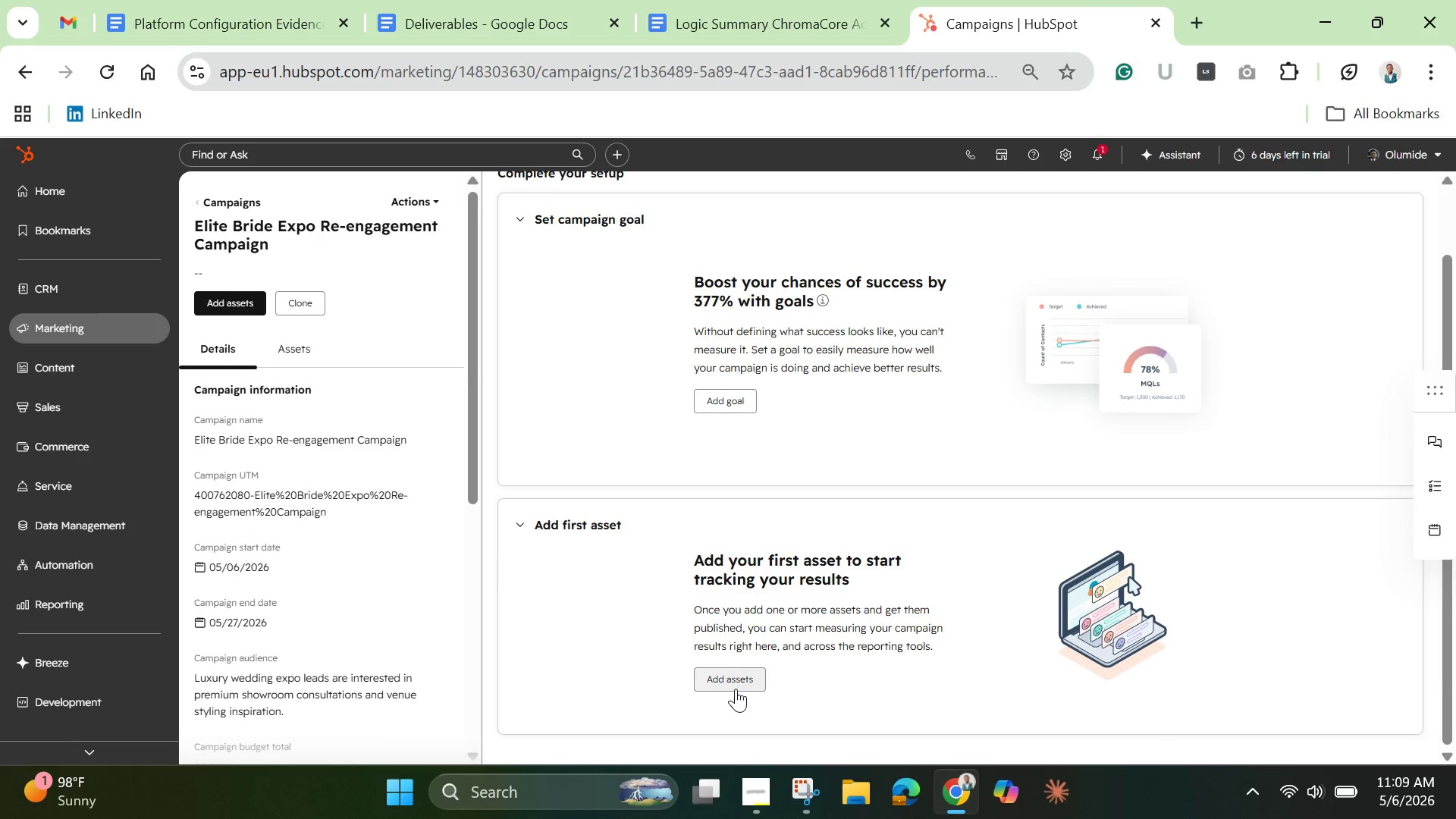 
left_click([736, 689])
 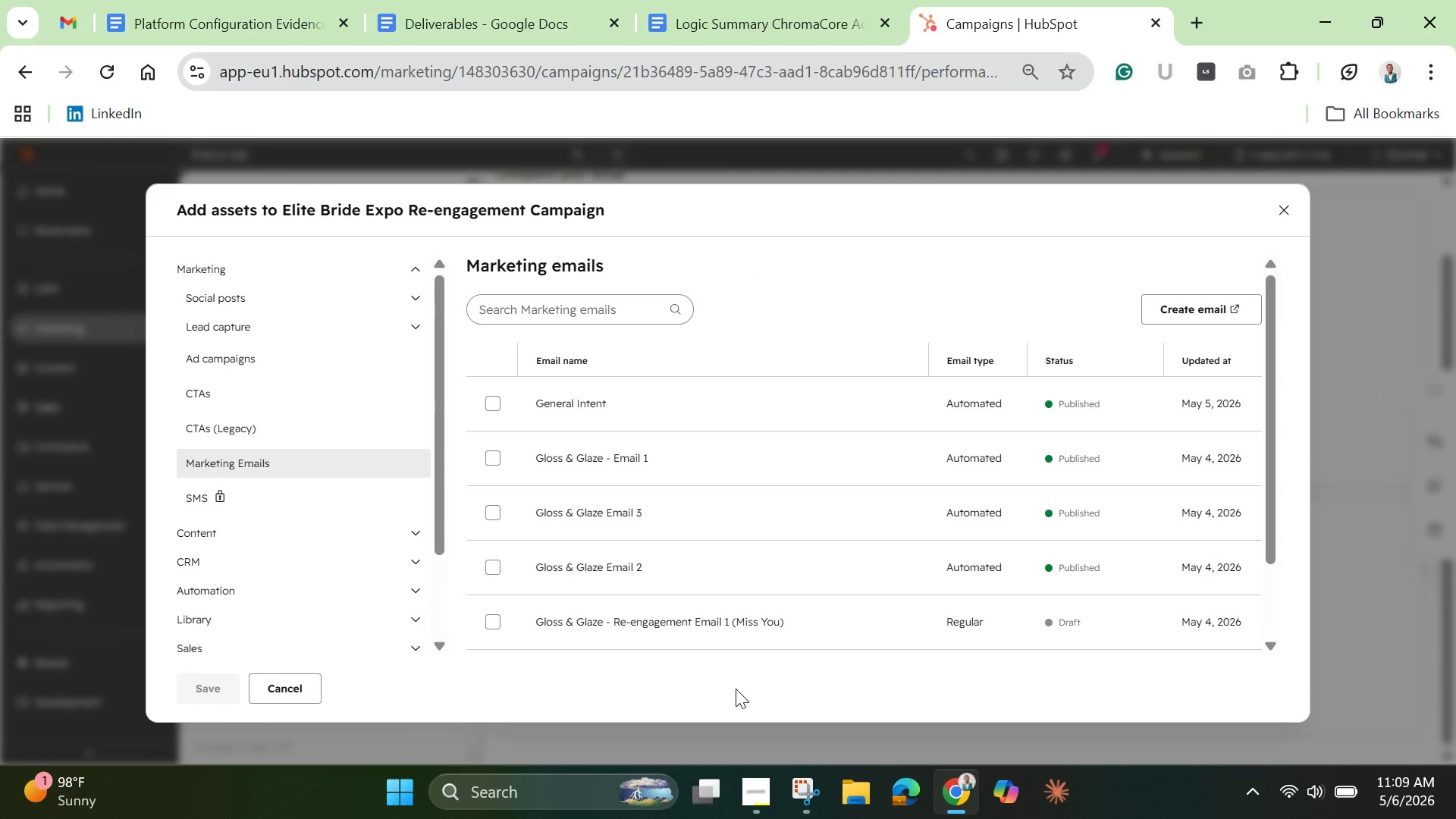 
wait(5.91)
 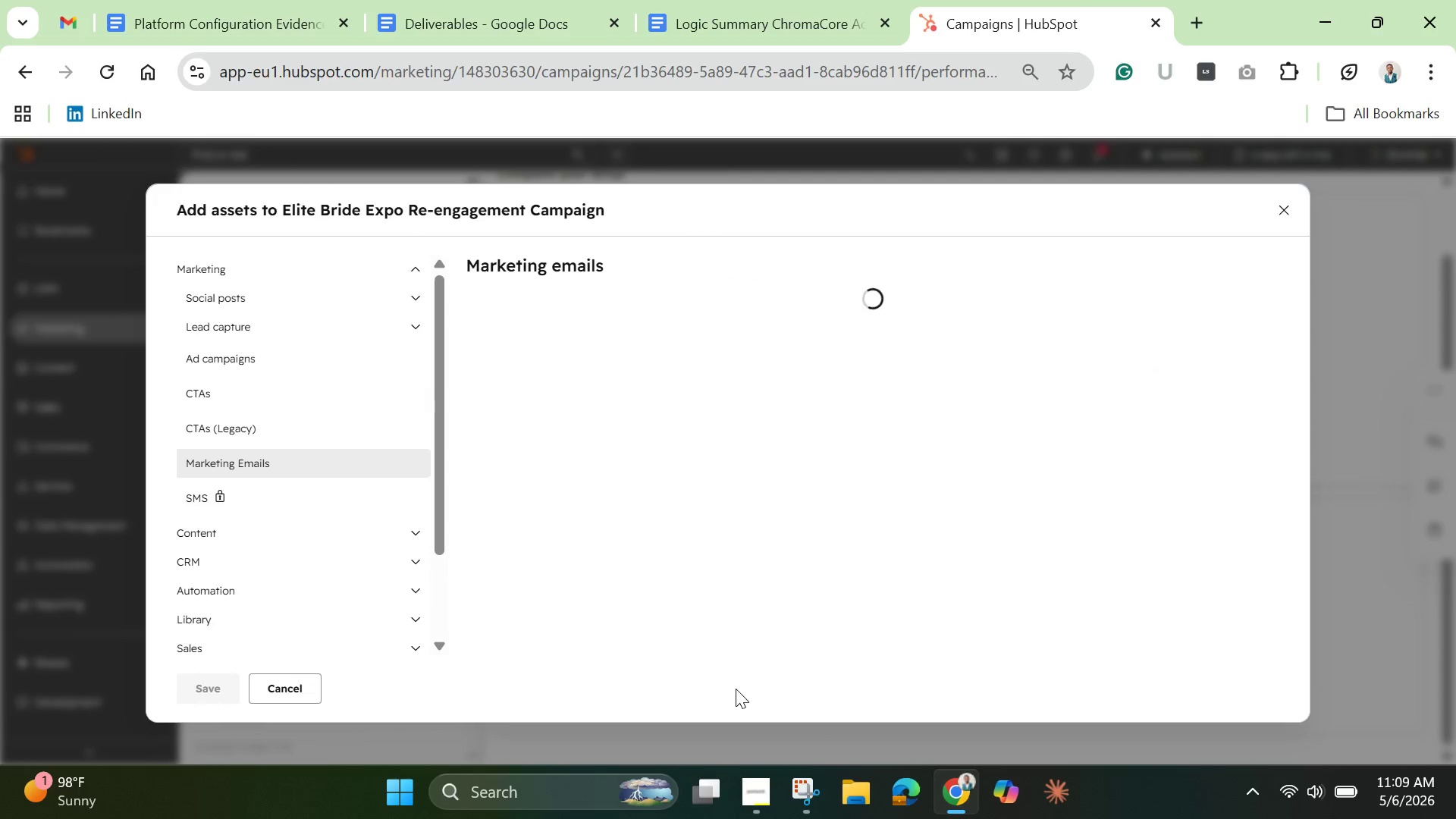 
scroll: coordinate [702, 646], scroll_direction: down, amount: 11.0
 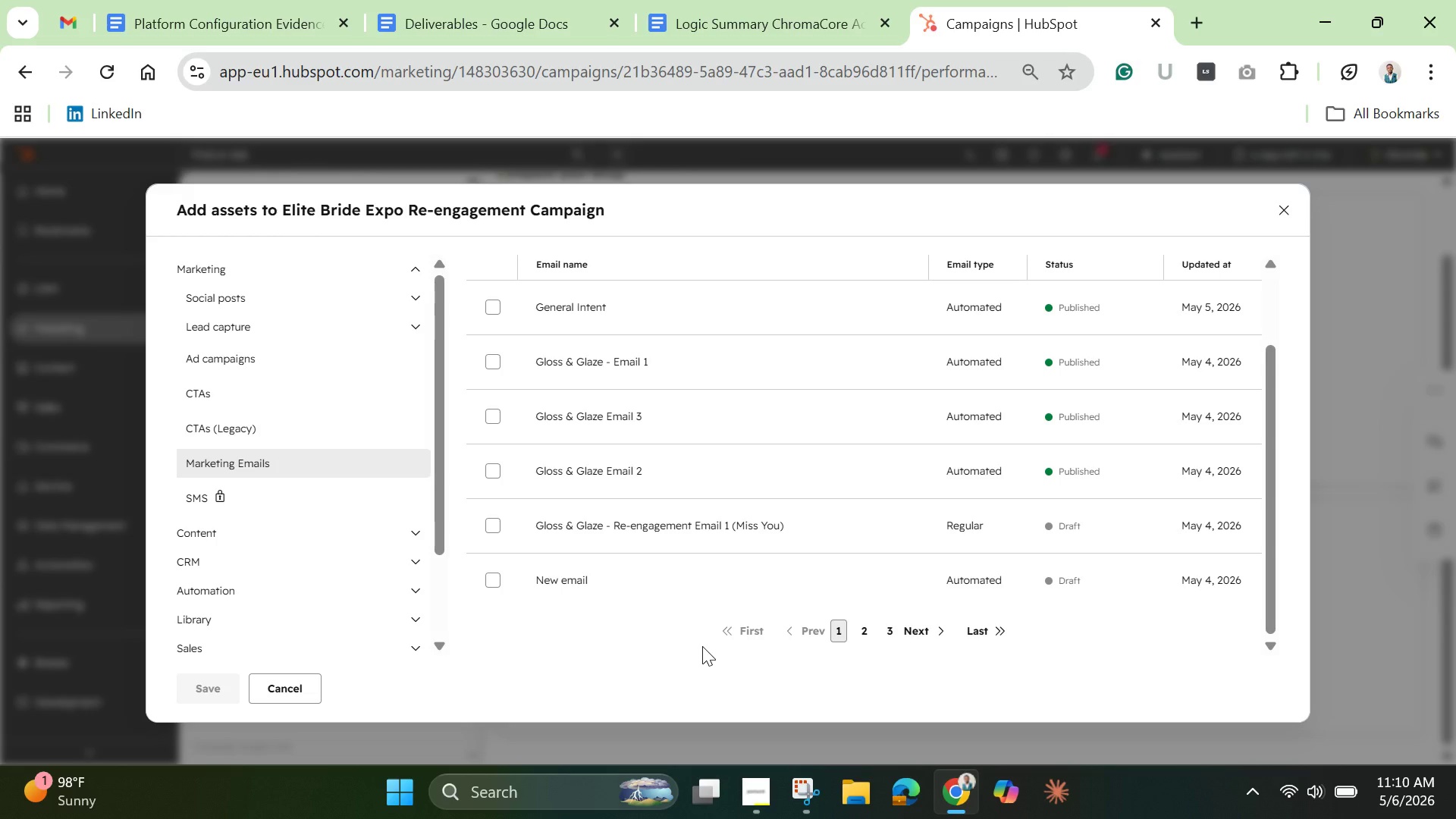 
wait(60.92)
 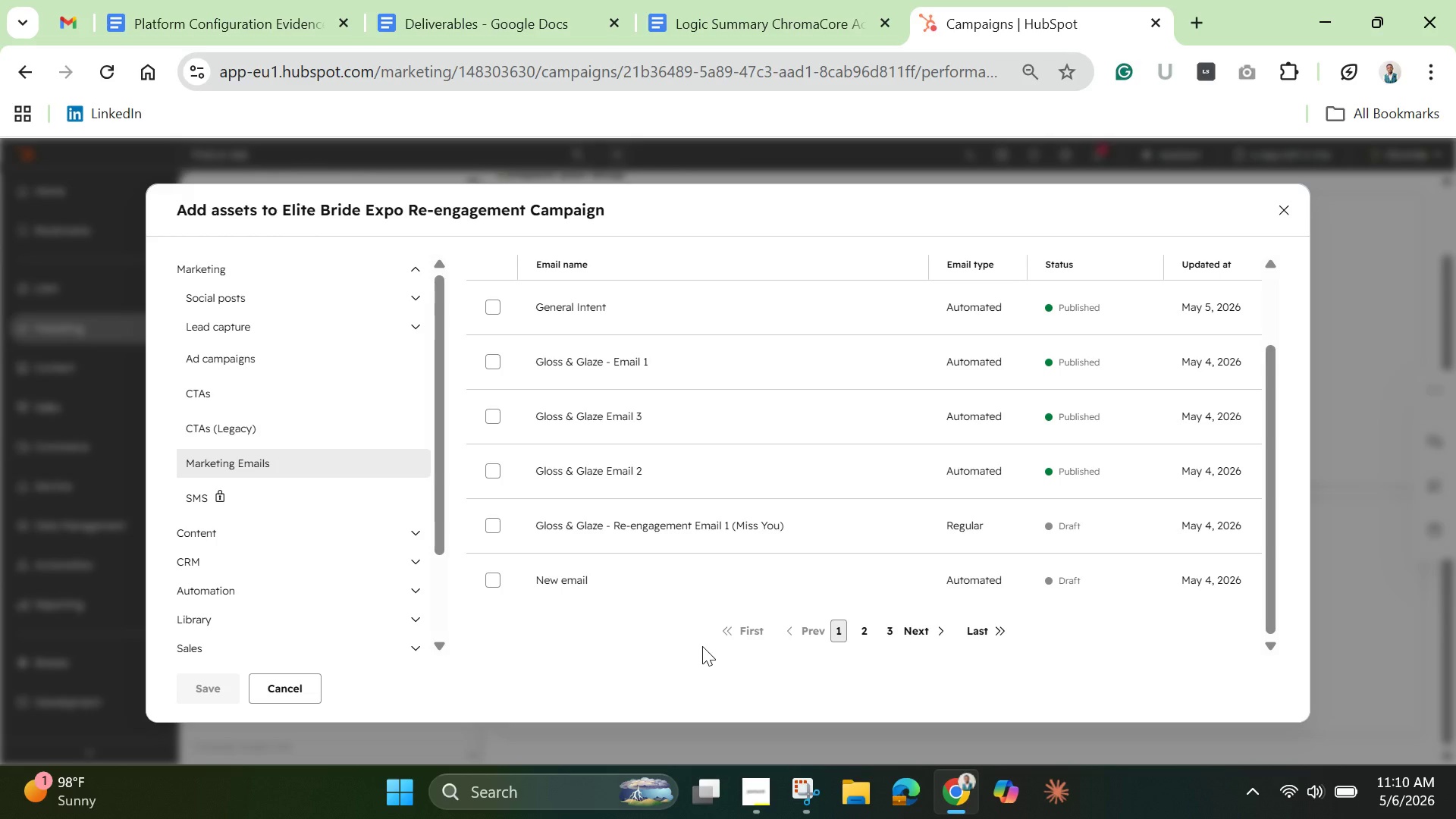 
right_click([981, 17])
 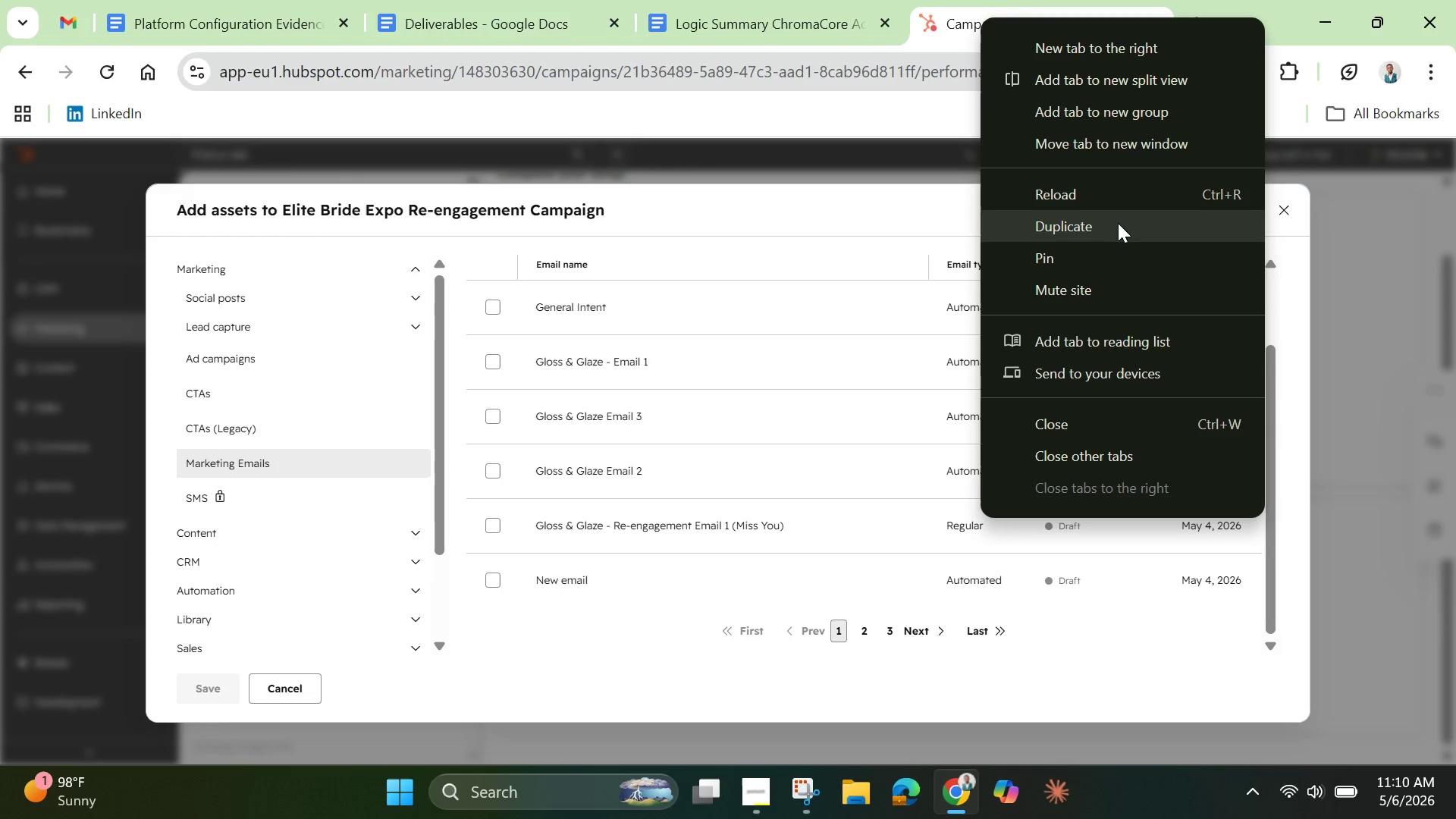 
left_click([1116, 219])
 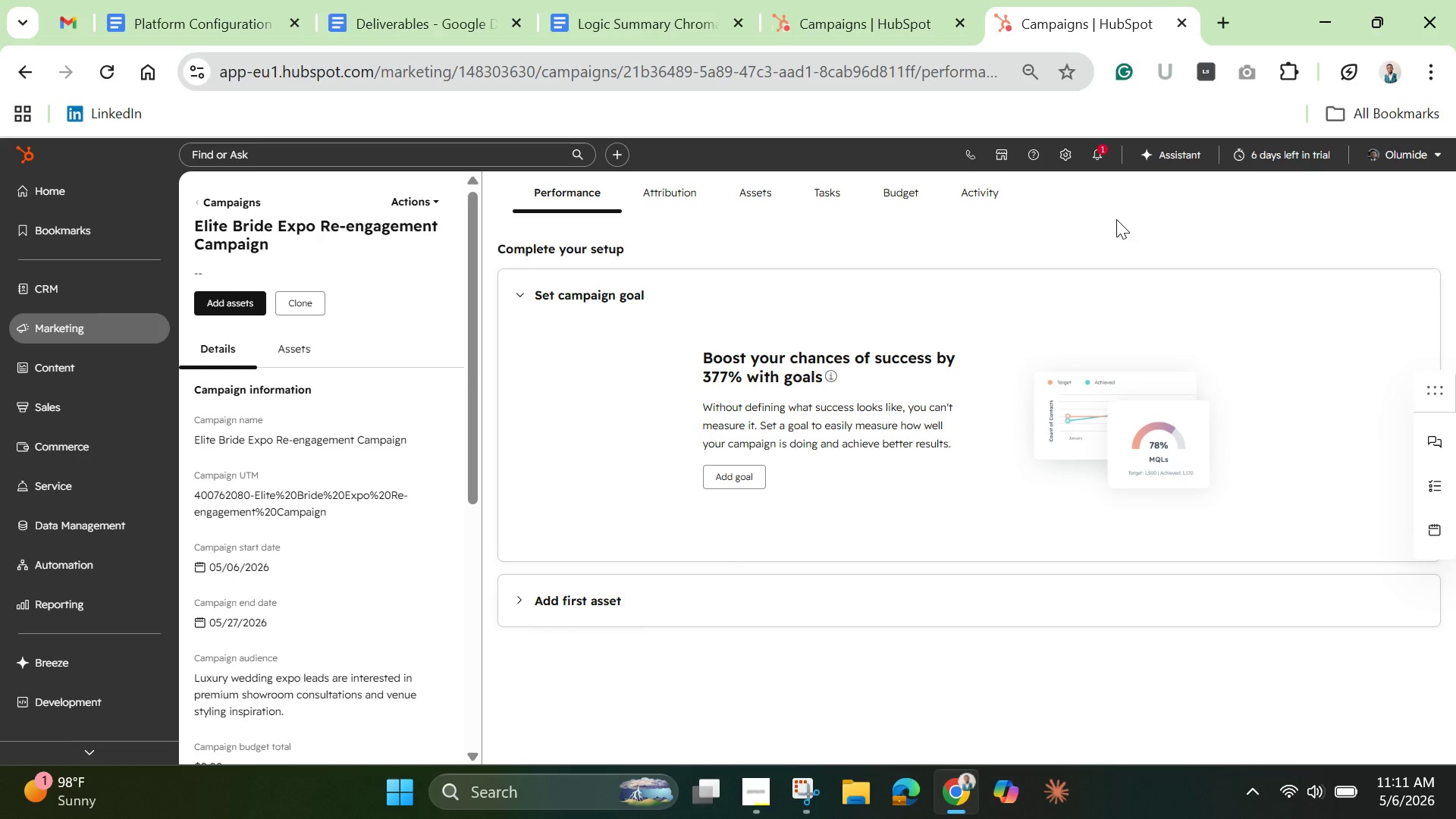 
wait(33.09)
 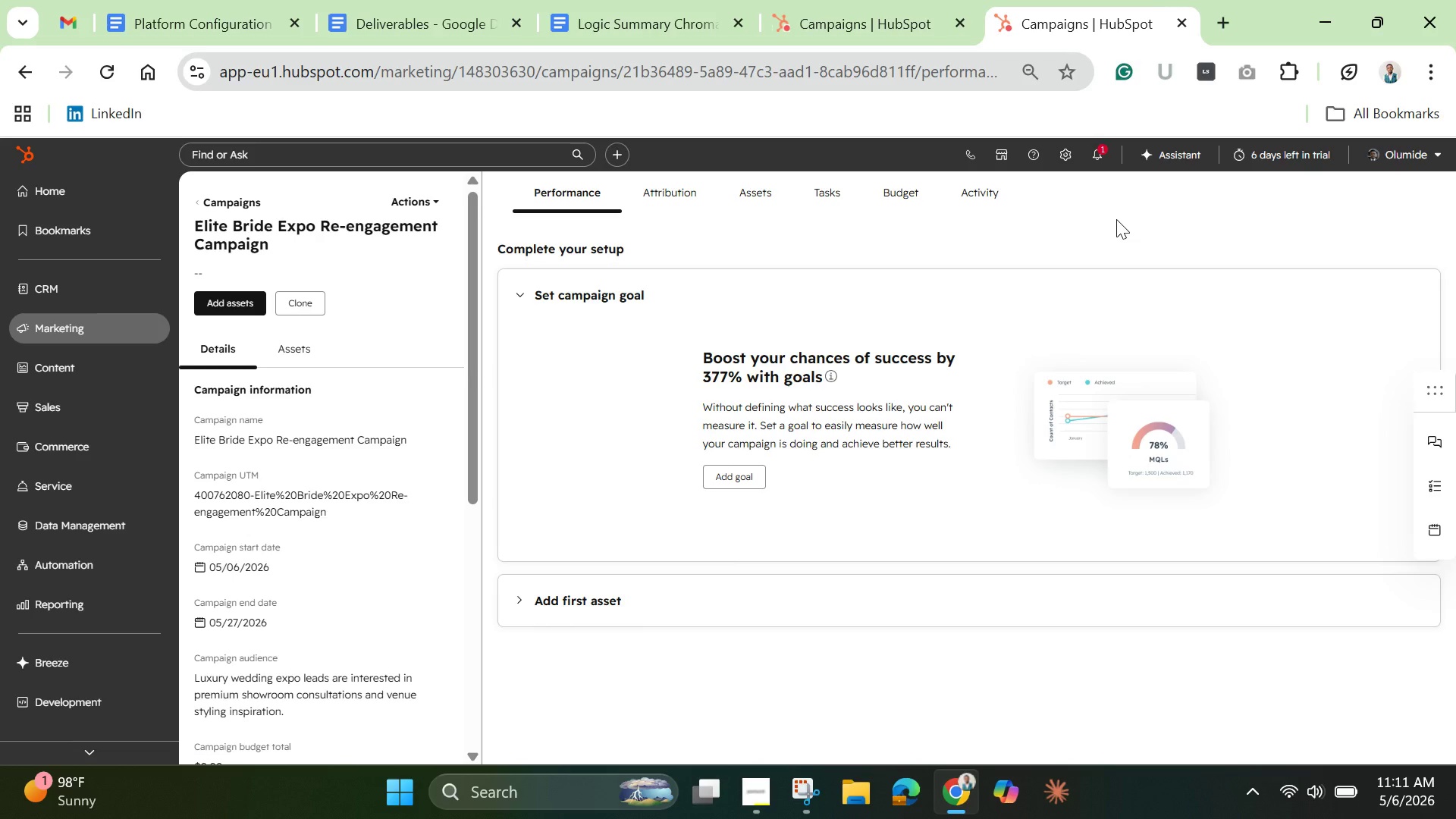 
left_click([71, 284])
 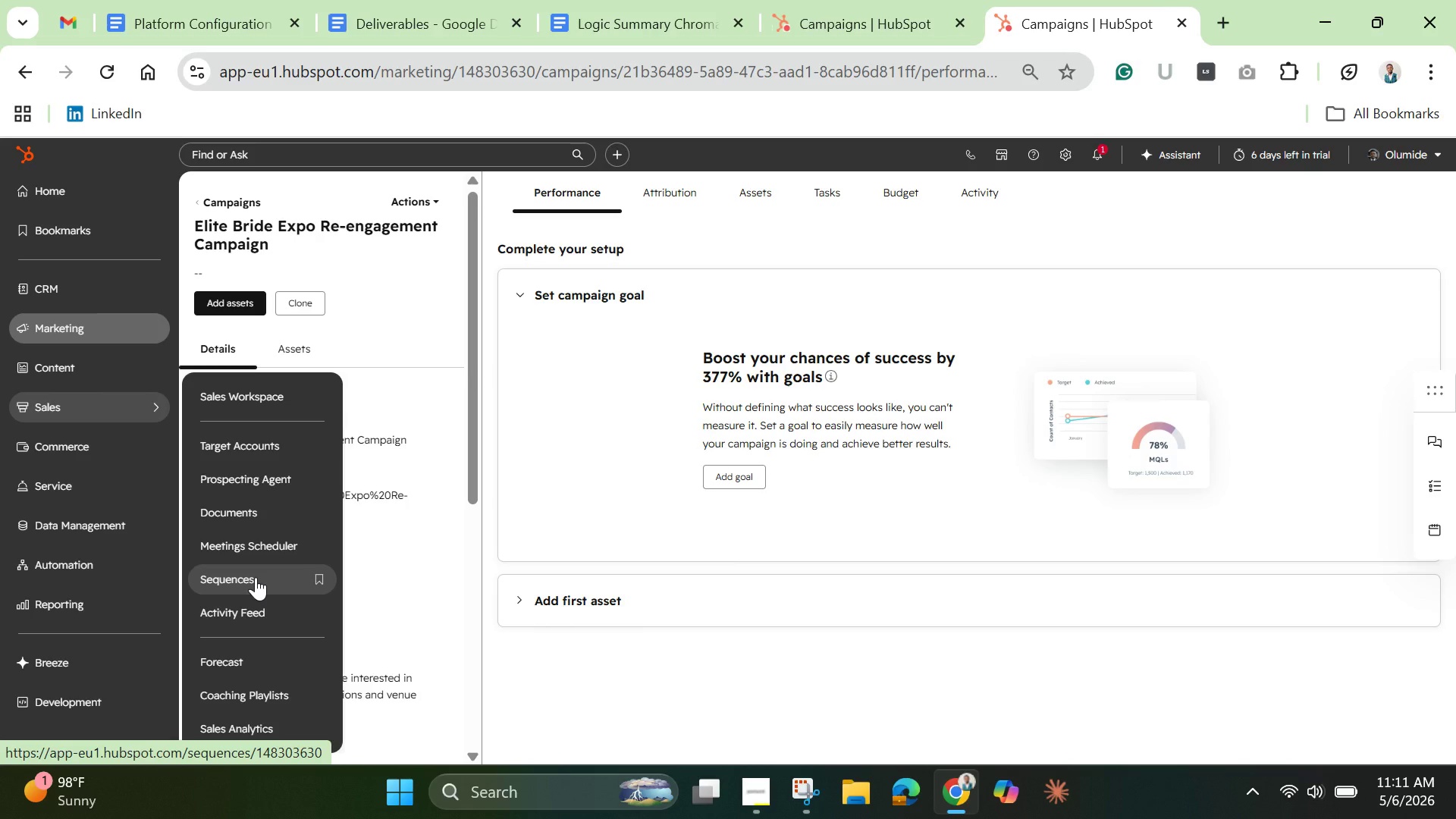 
wait(23.78)
 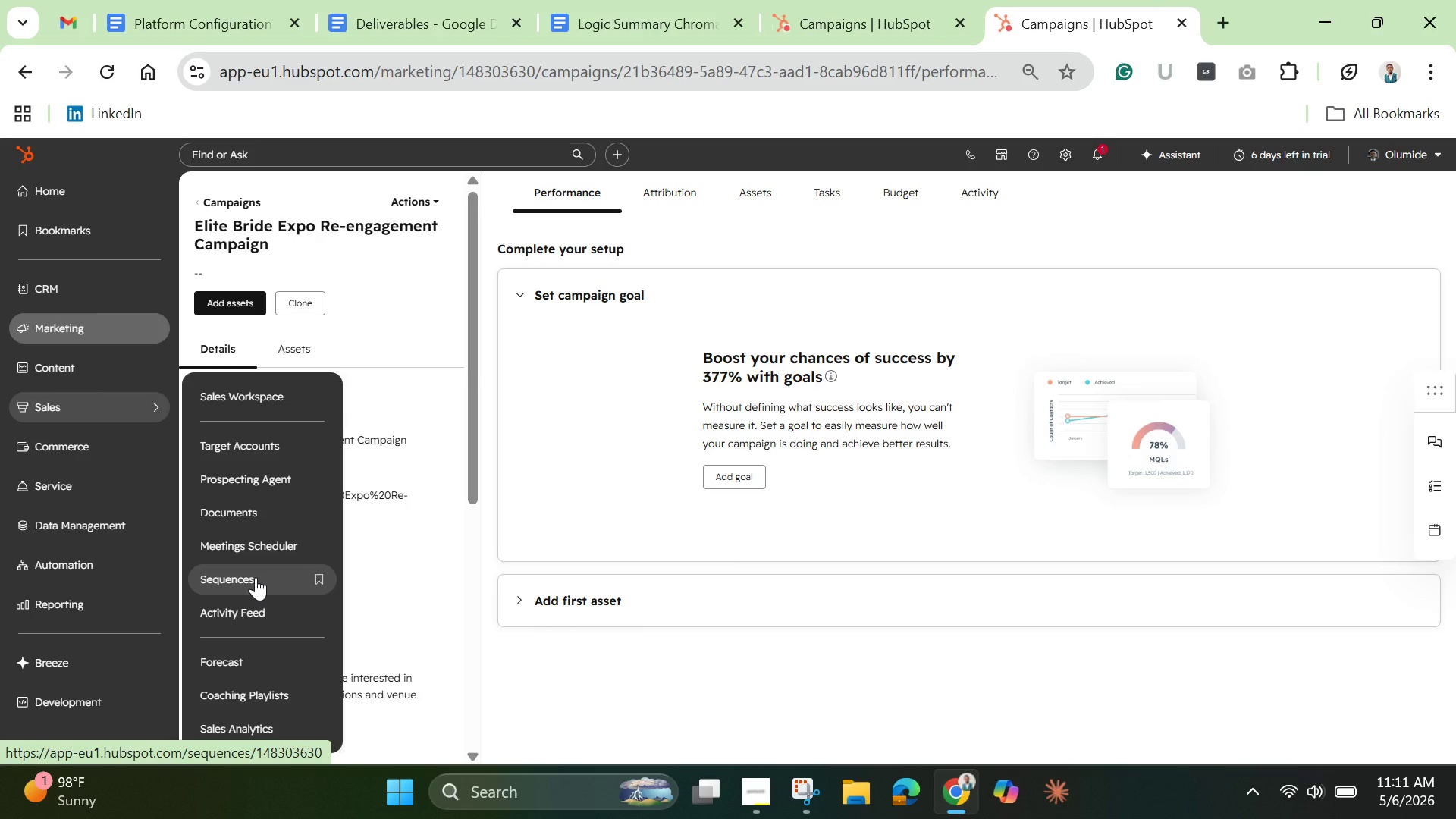 
left_click([228, 395])
 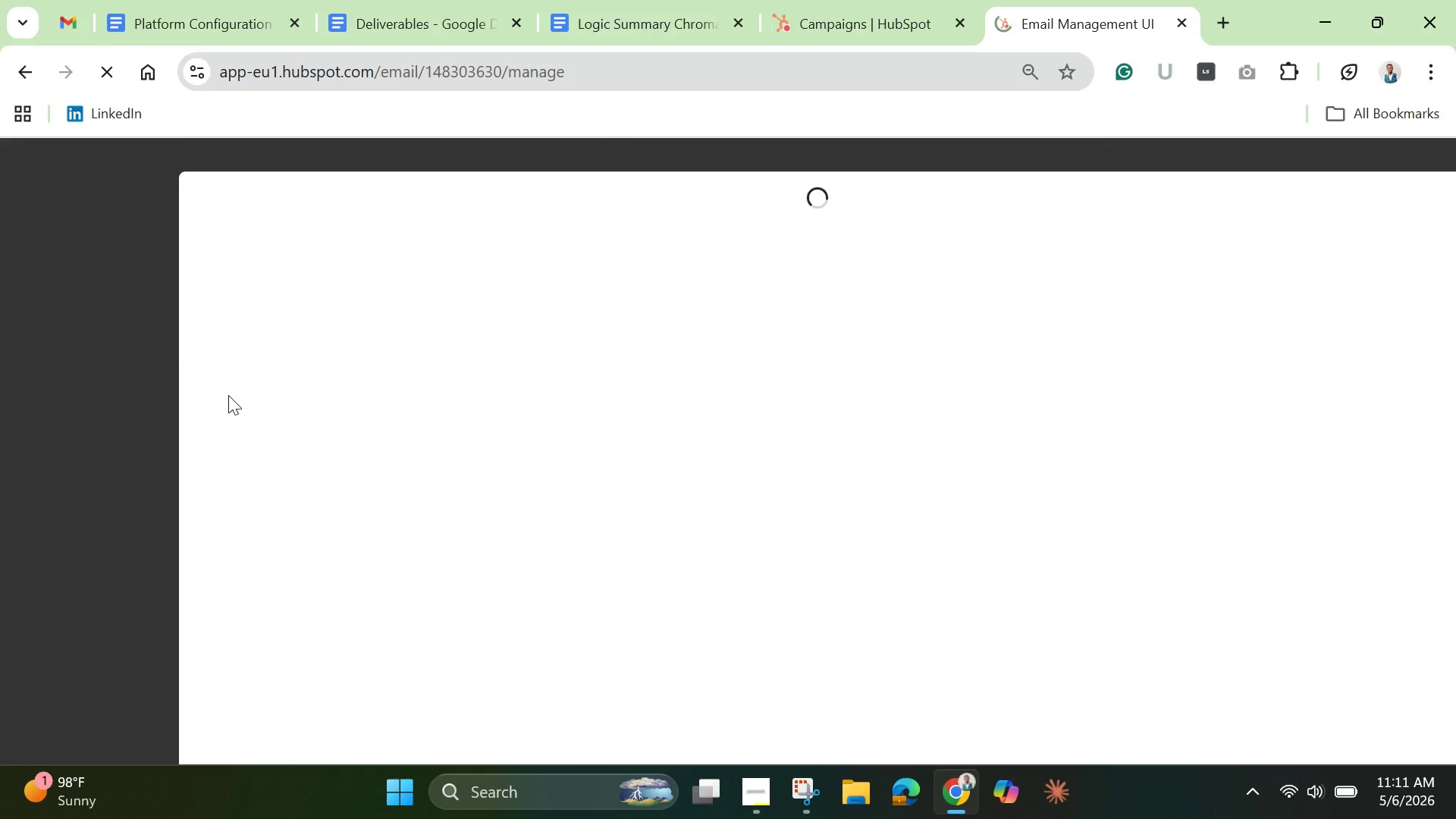 
mouse_move([220, 378])
 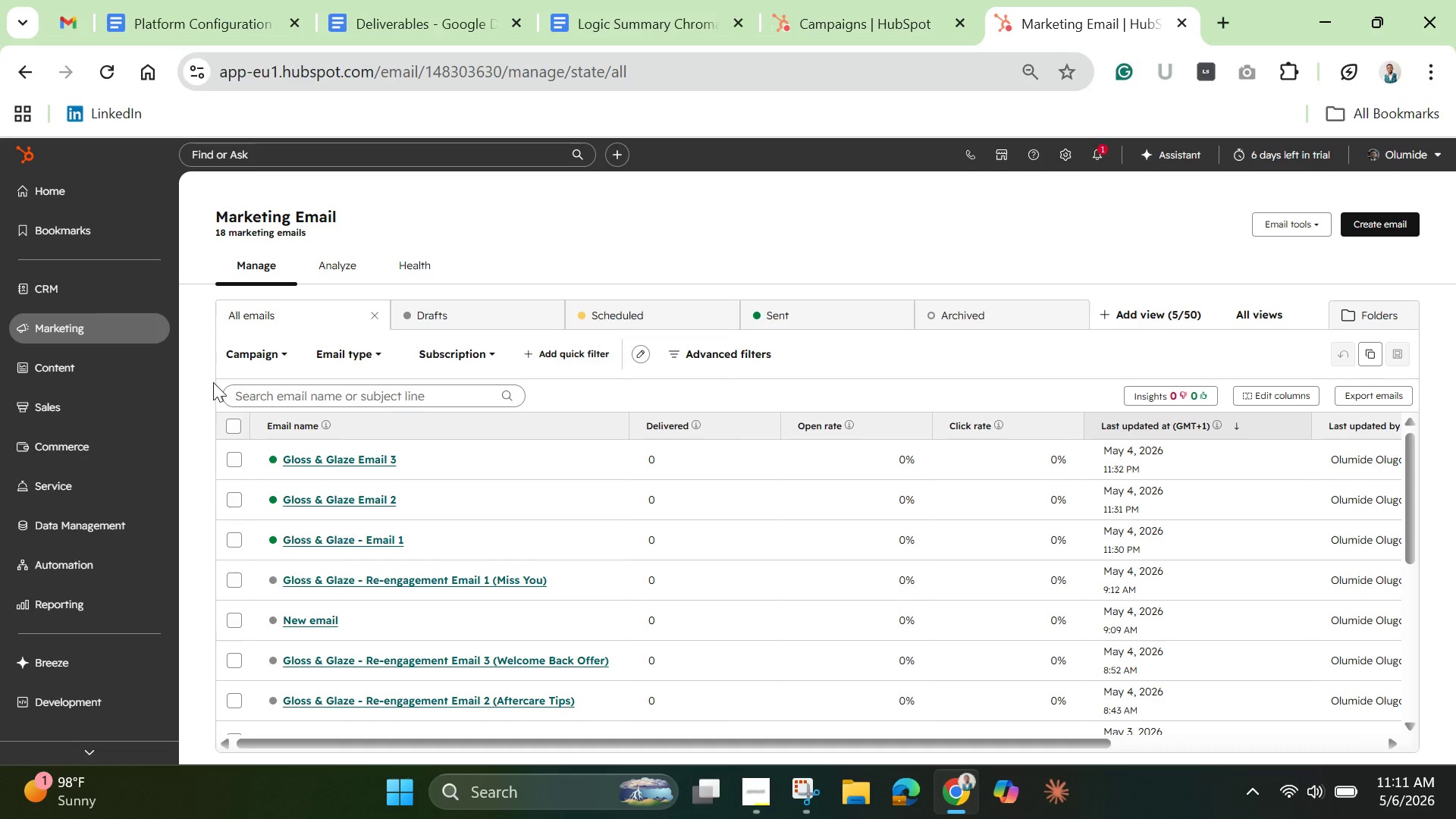 
wait(22.31)
 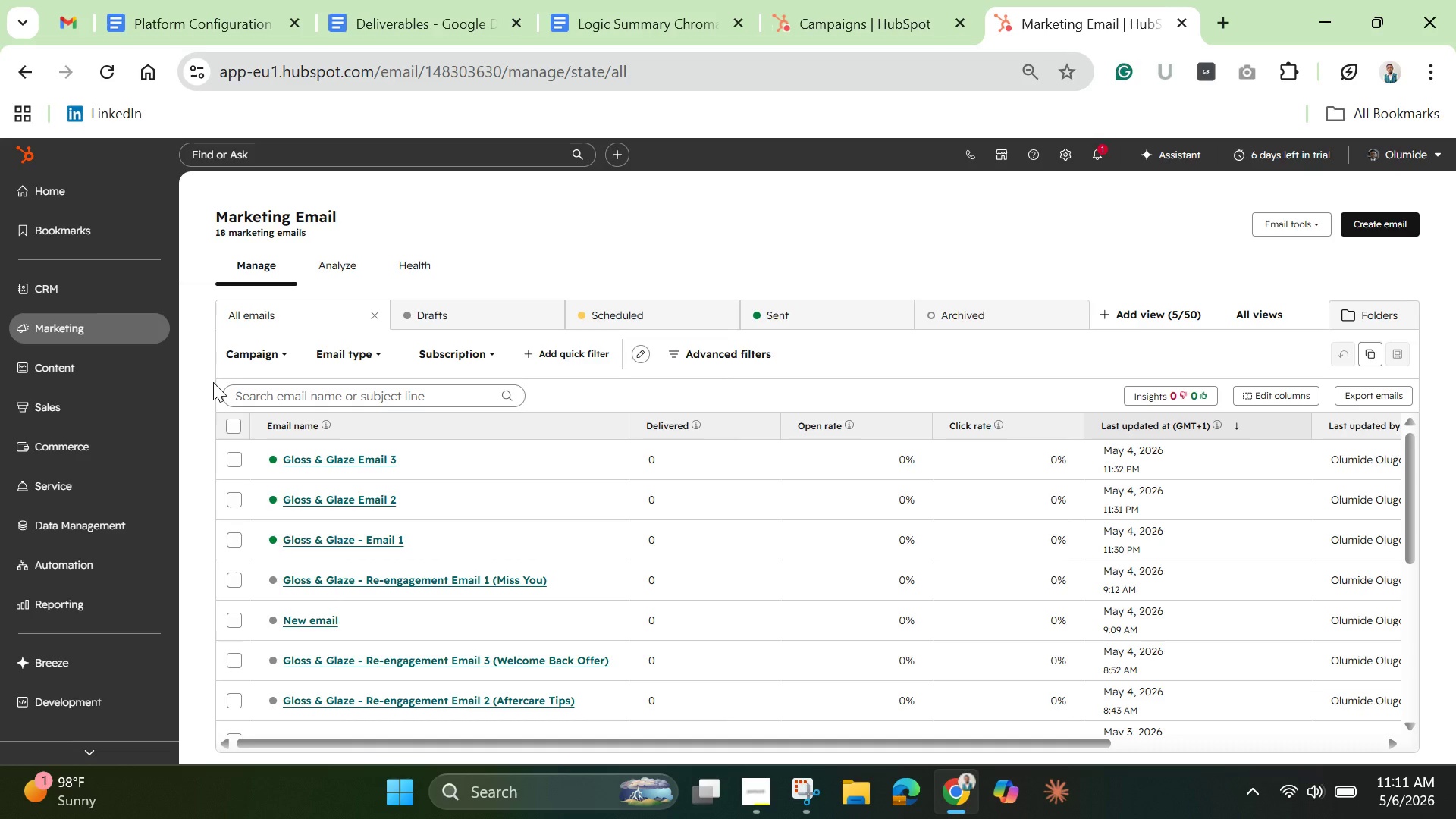 
left_click([1380, 220])
 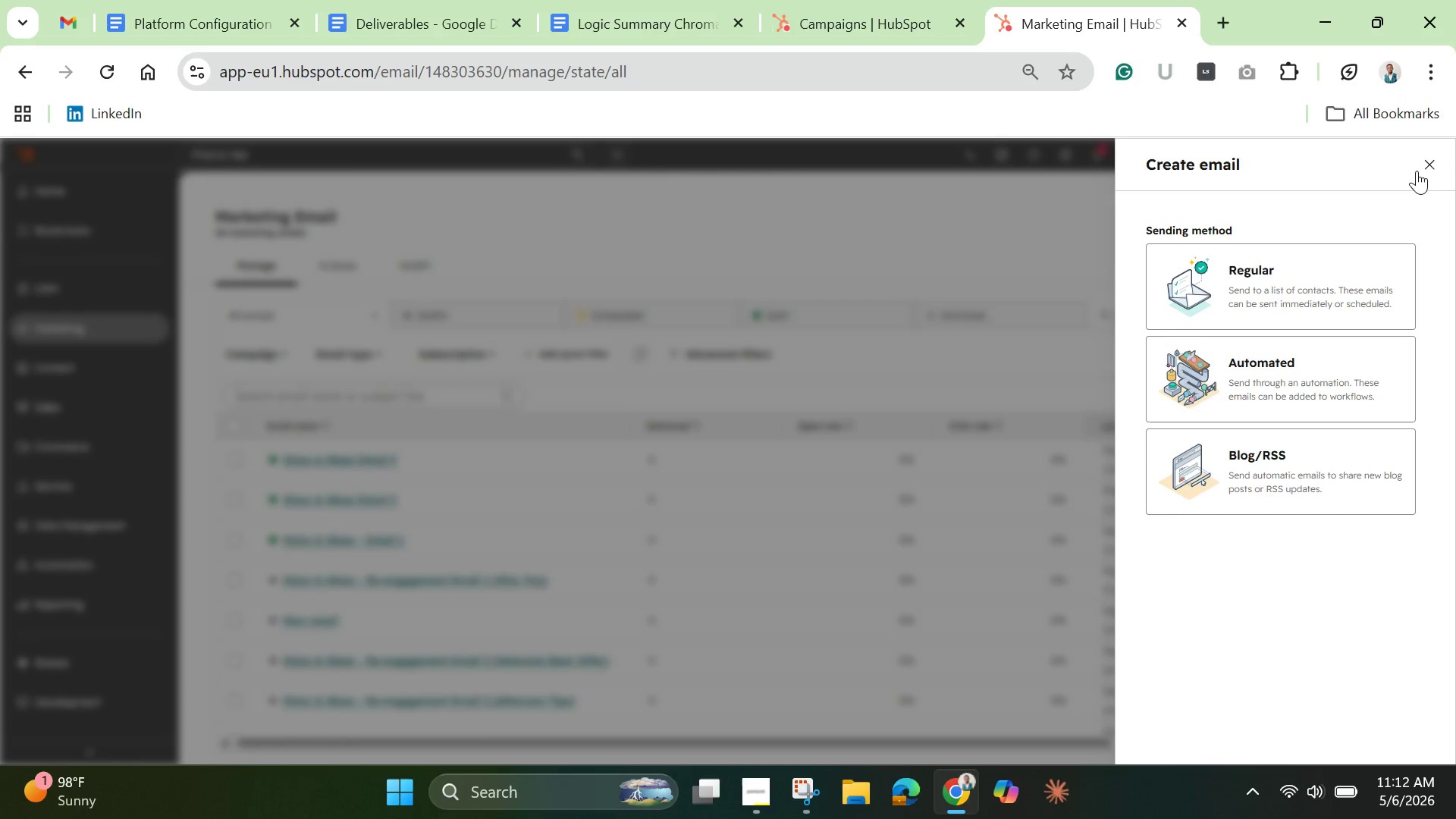 
left_click([1427, 162])
 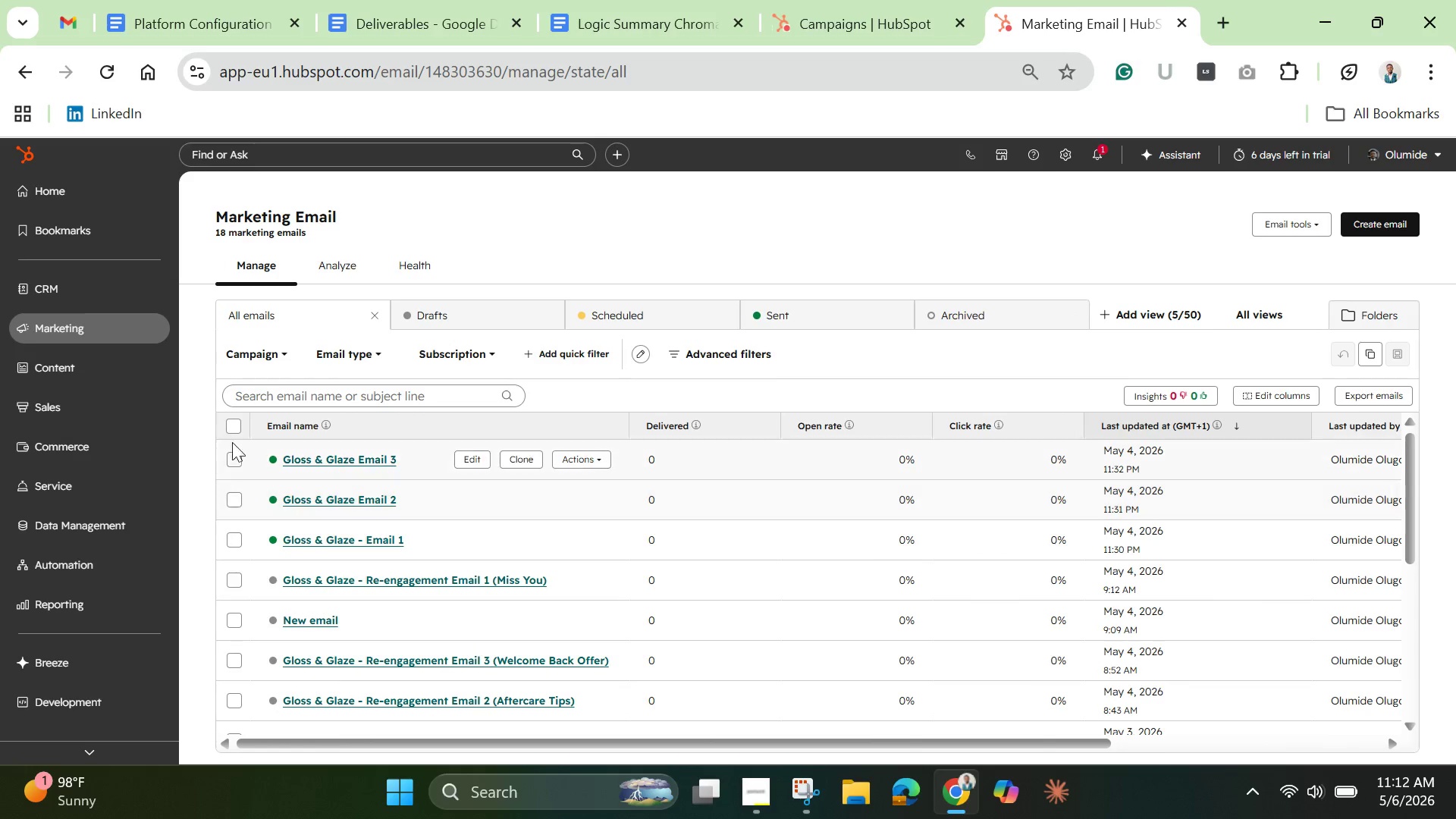 
left_click([231, 430])
 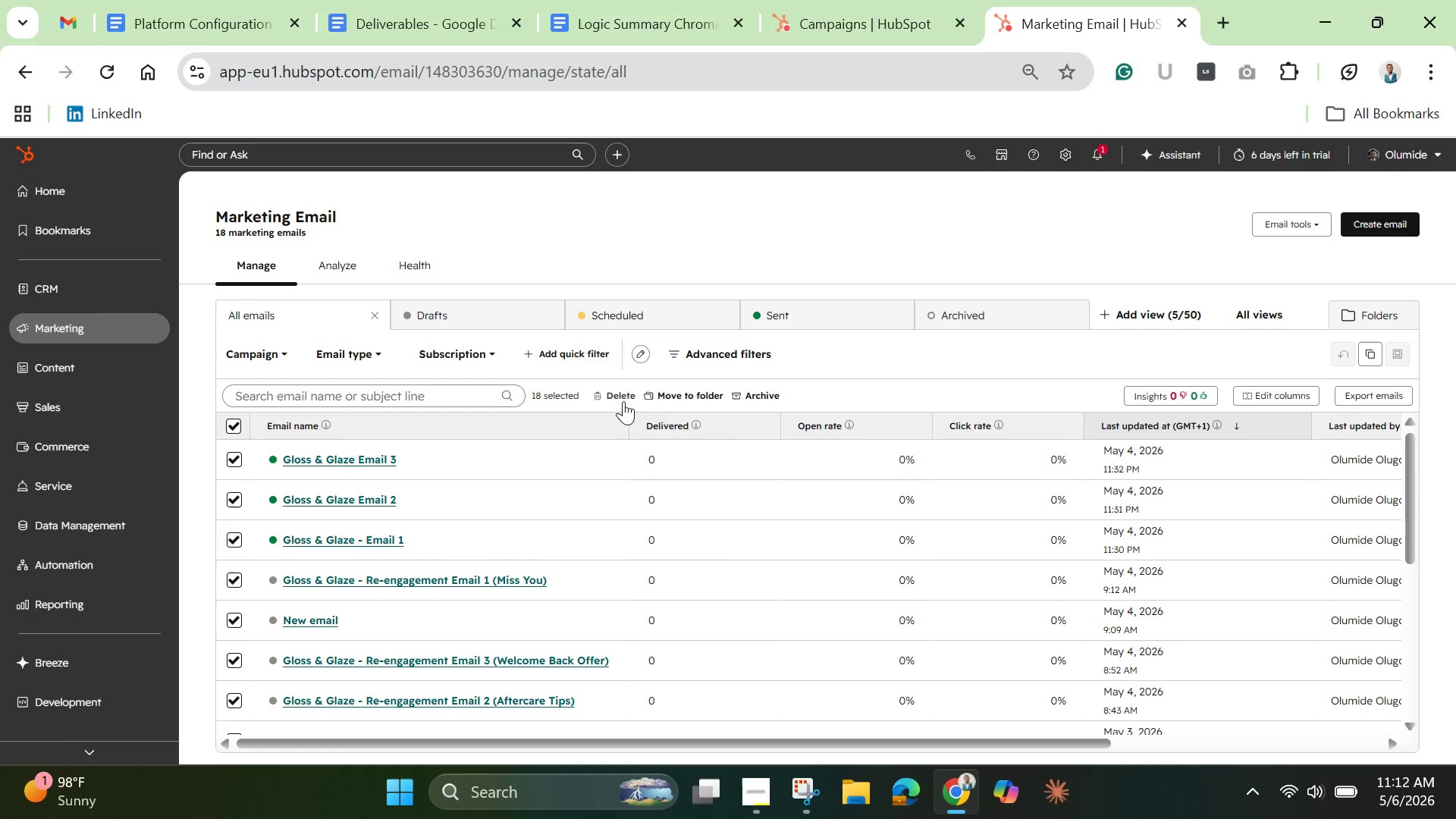 
left_click([620, 397])
 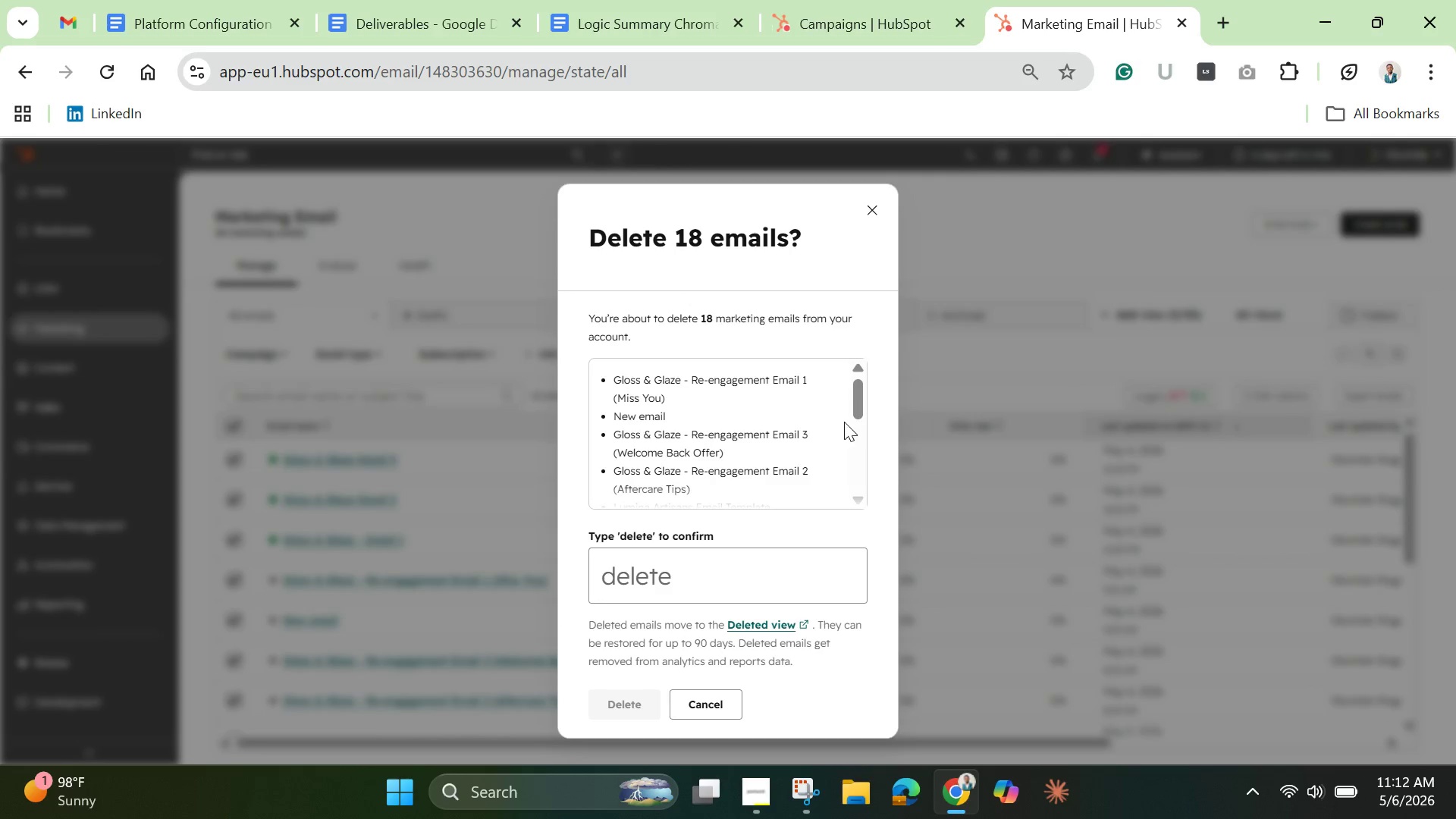 
left_click([645, 576])
 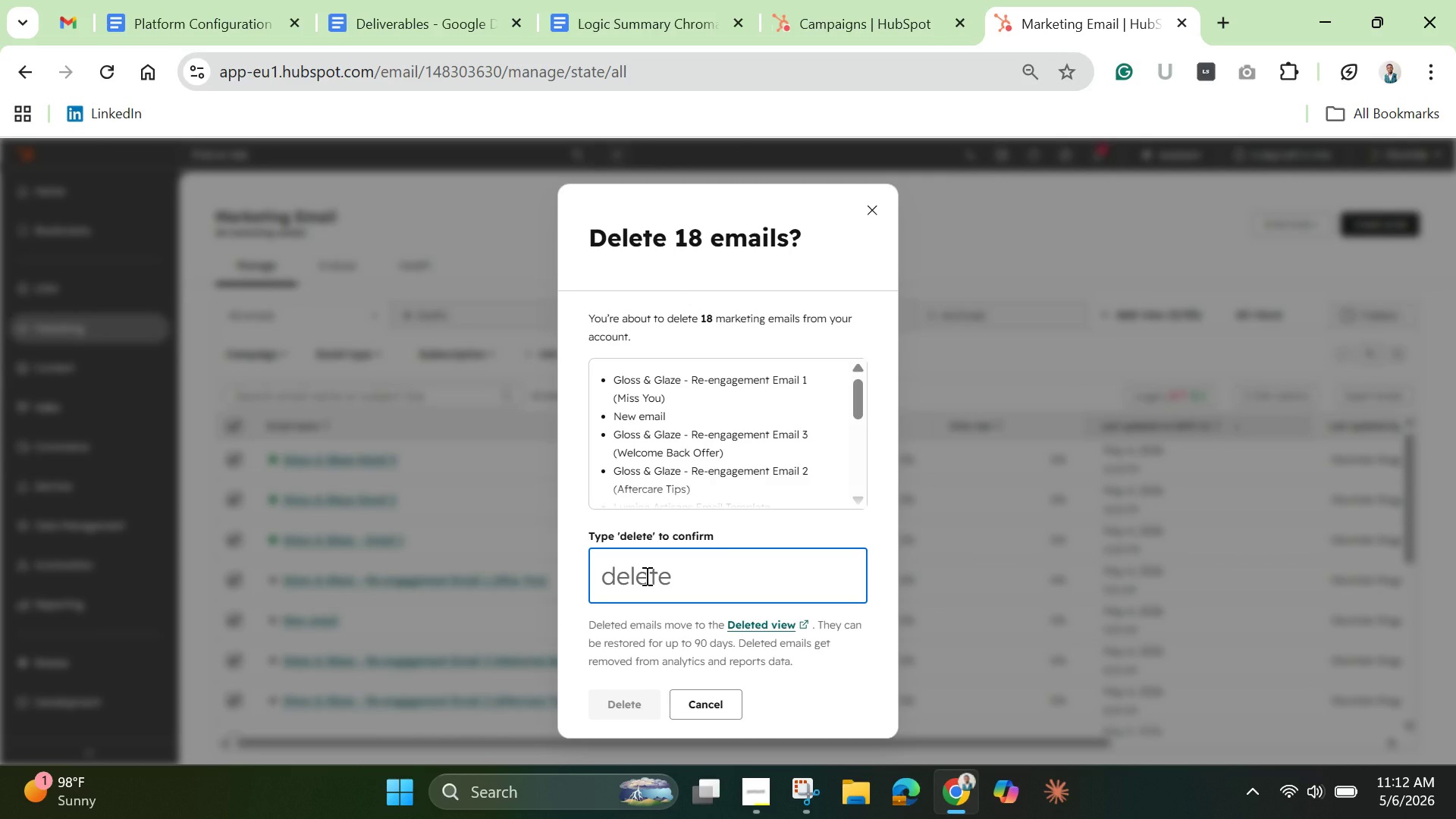 
type(delete)
 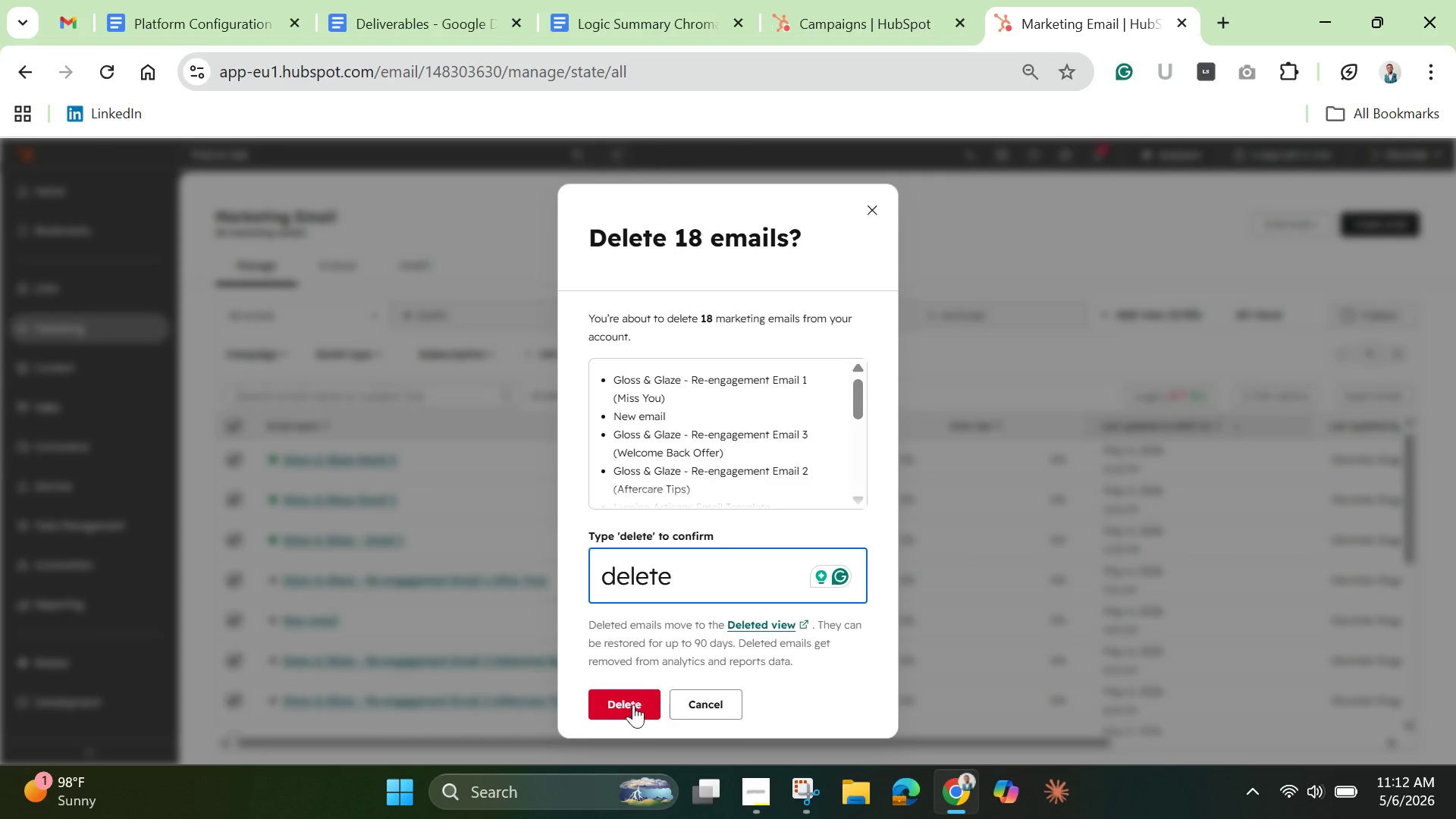 
left_click([633, 704])
 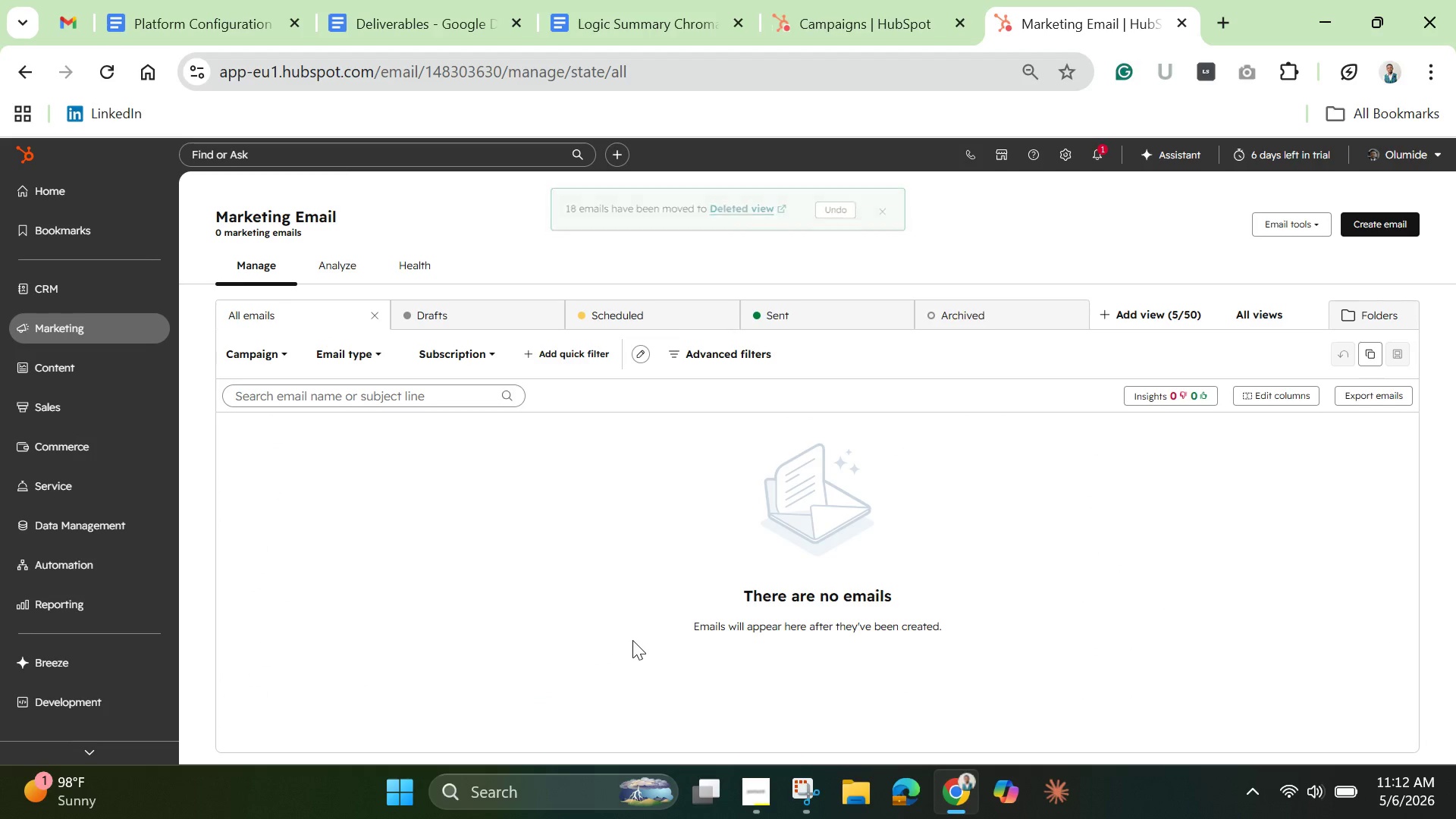 
wait(11.99)
 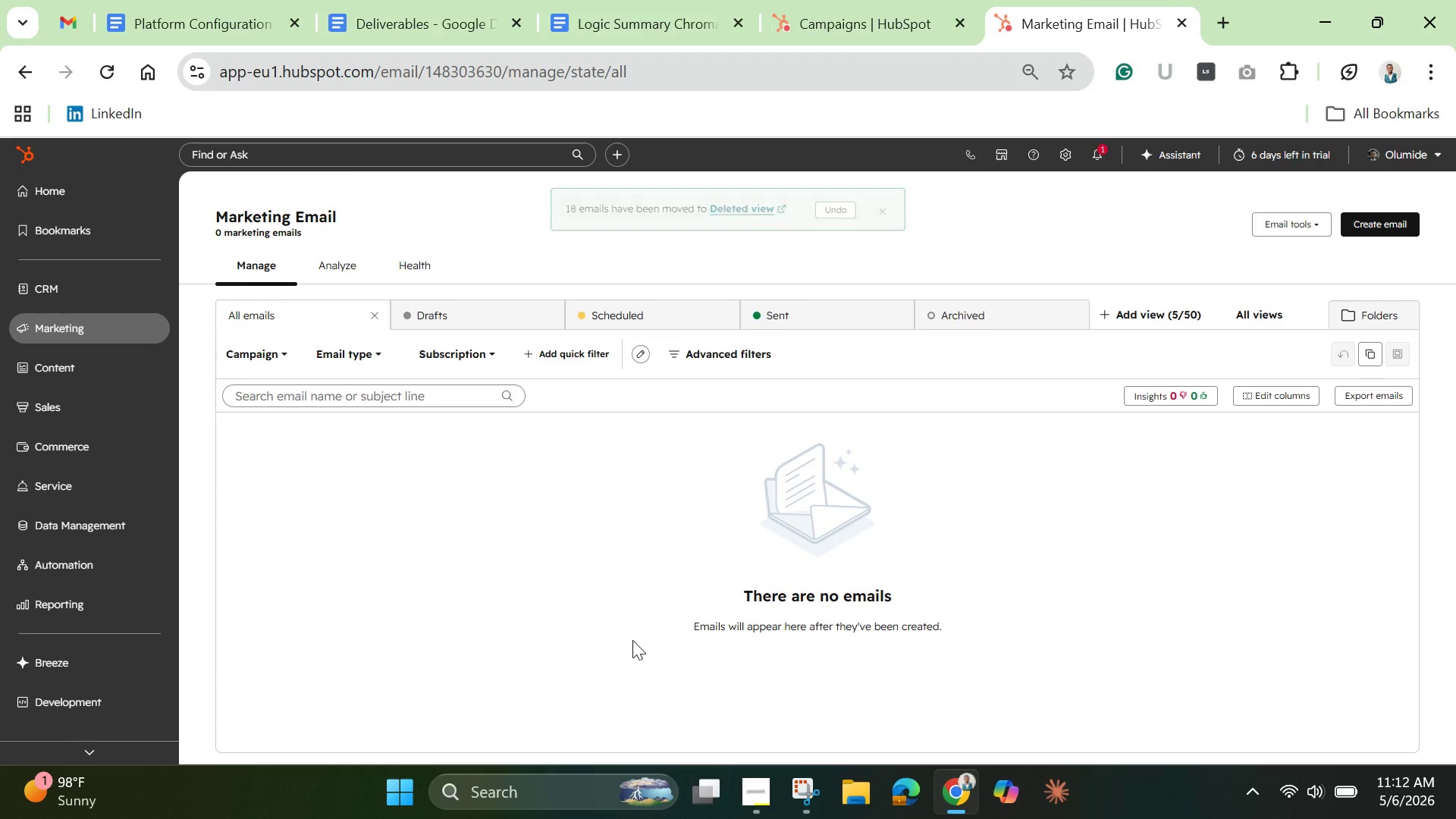 
left_click([1407, 224])
 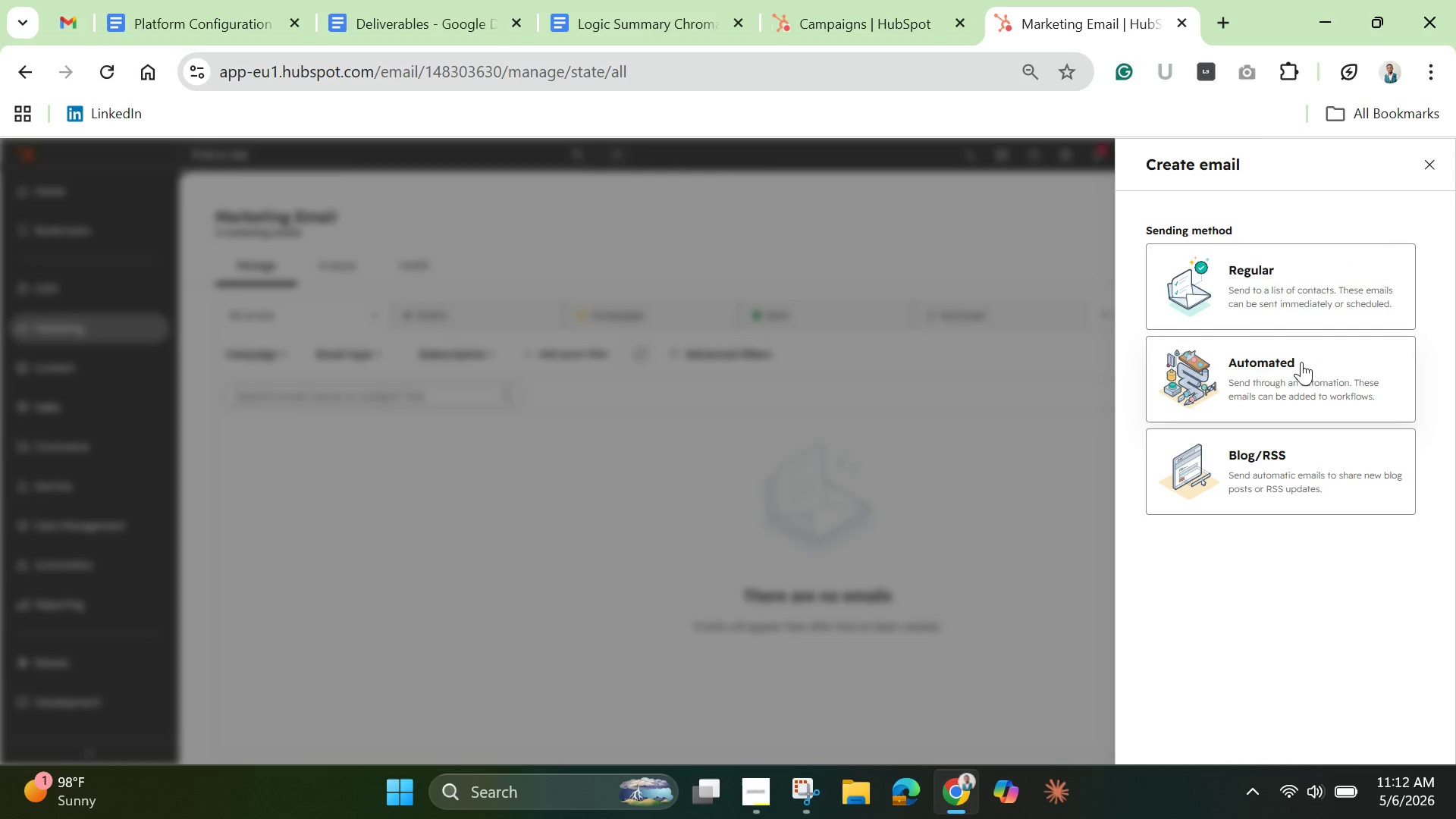 
left_click([1297, 367])
 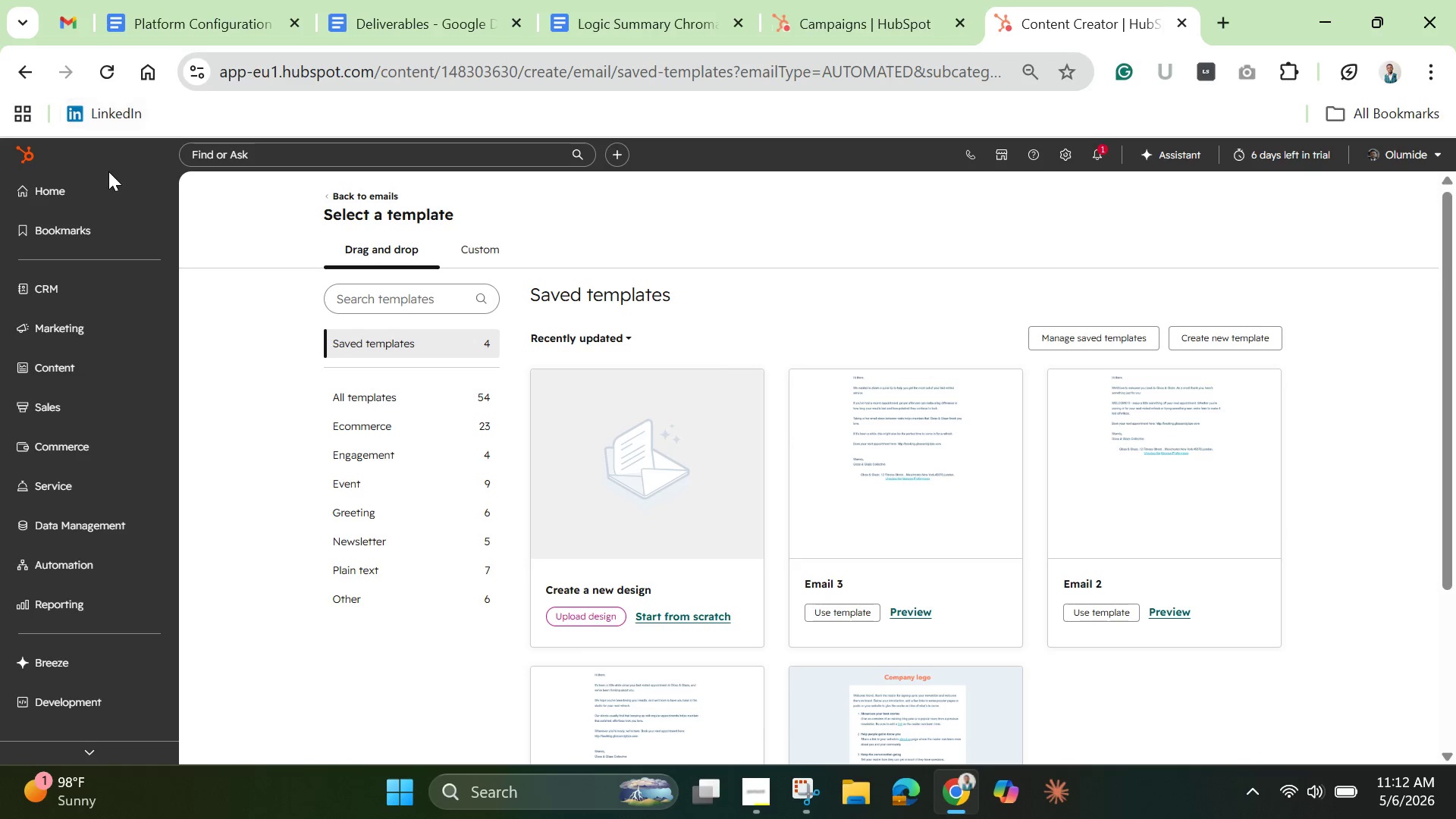 
wait(19.8)
 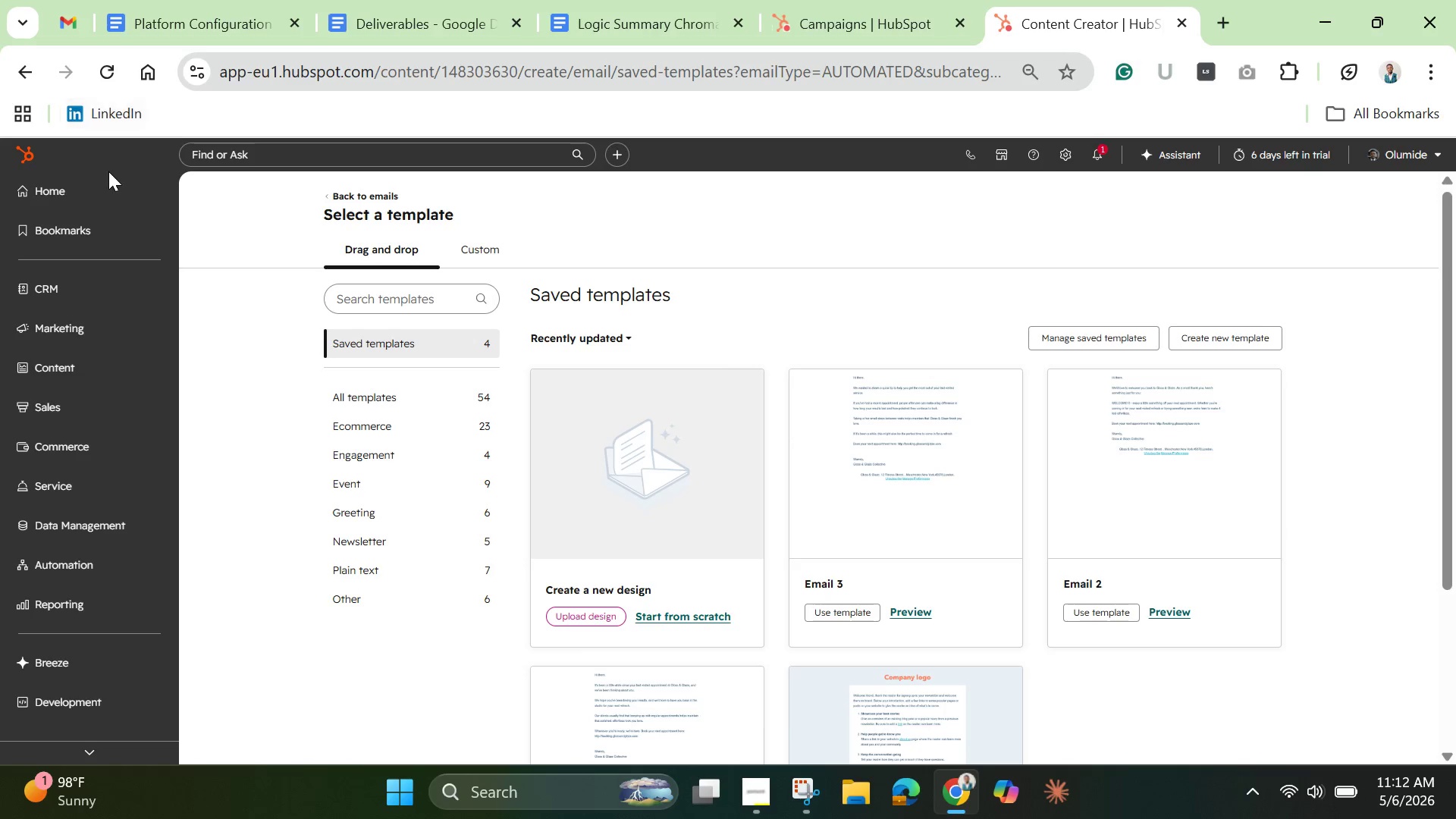 
left_click([24, 73])
 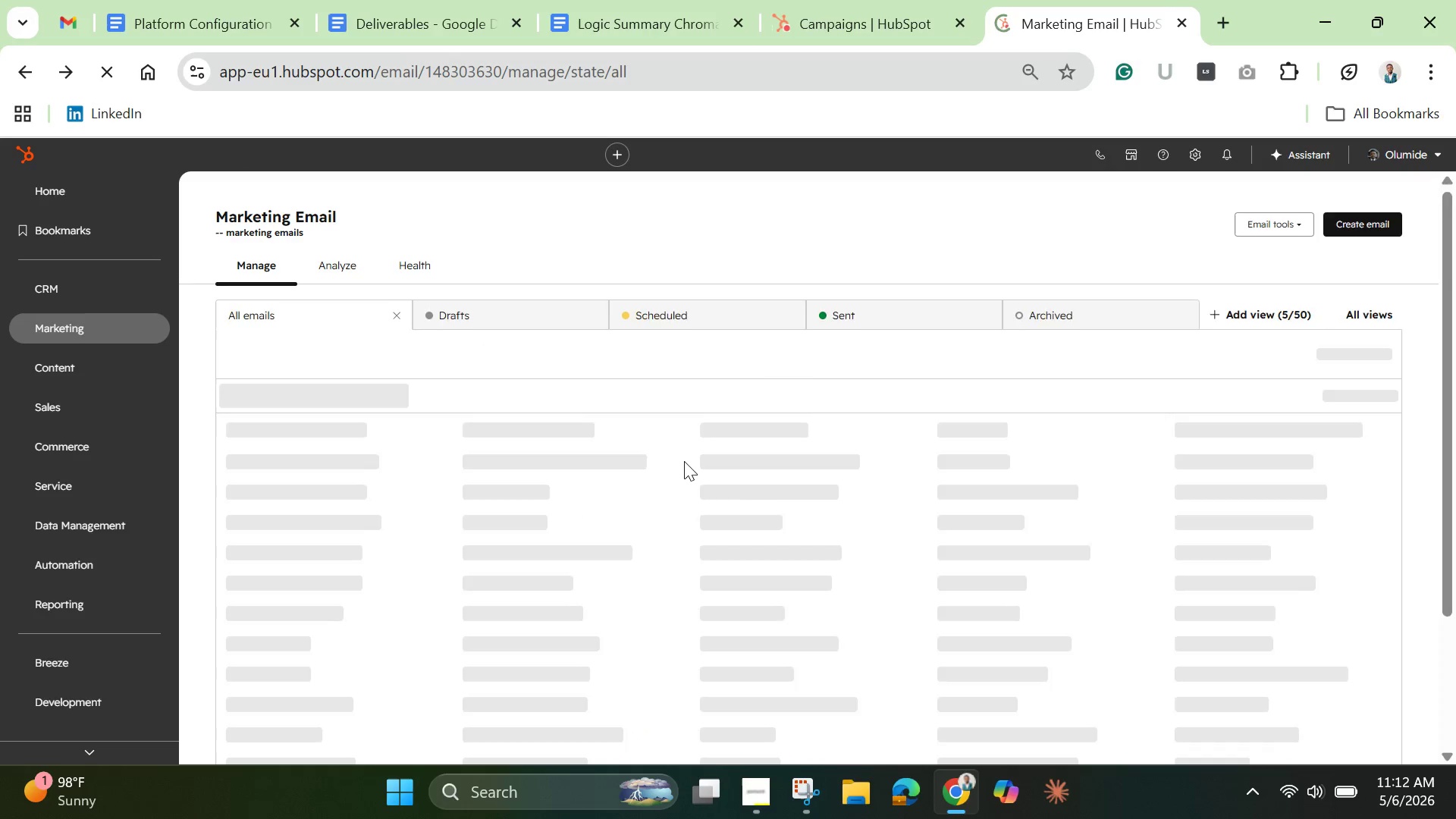 
wait(9.67)
 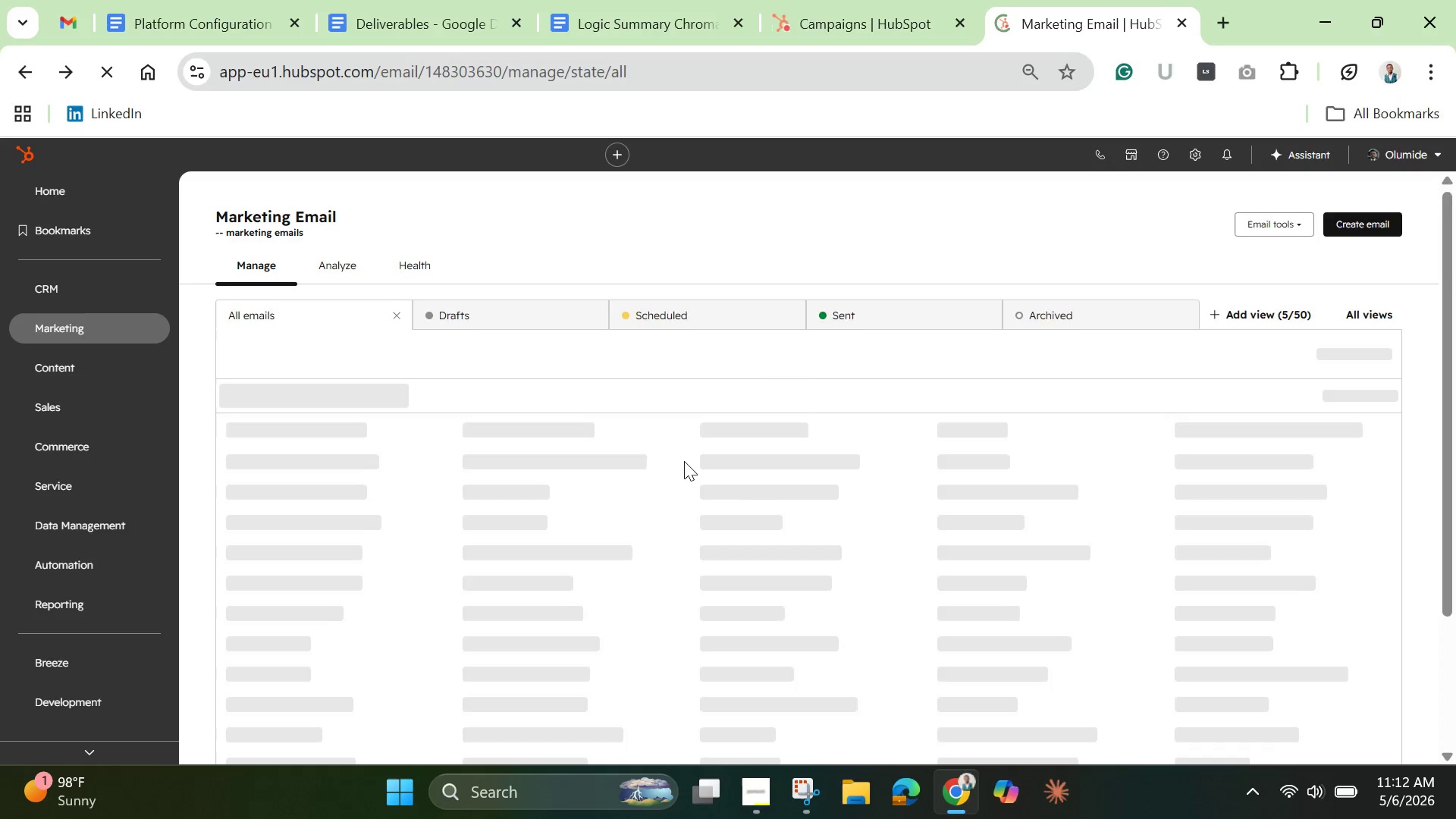 
left_click([1385, 224])
 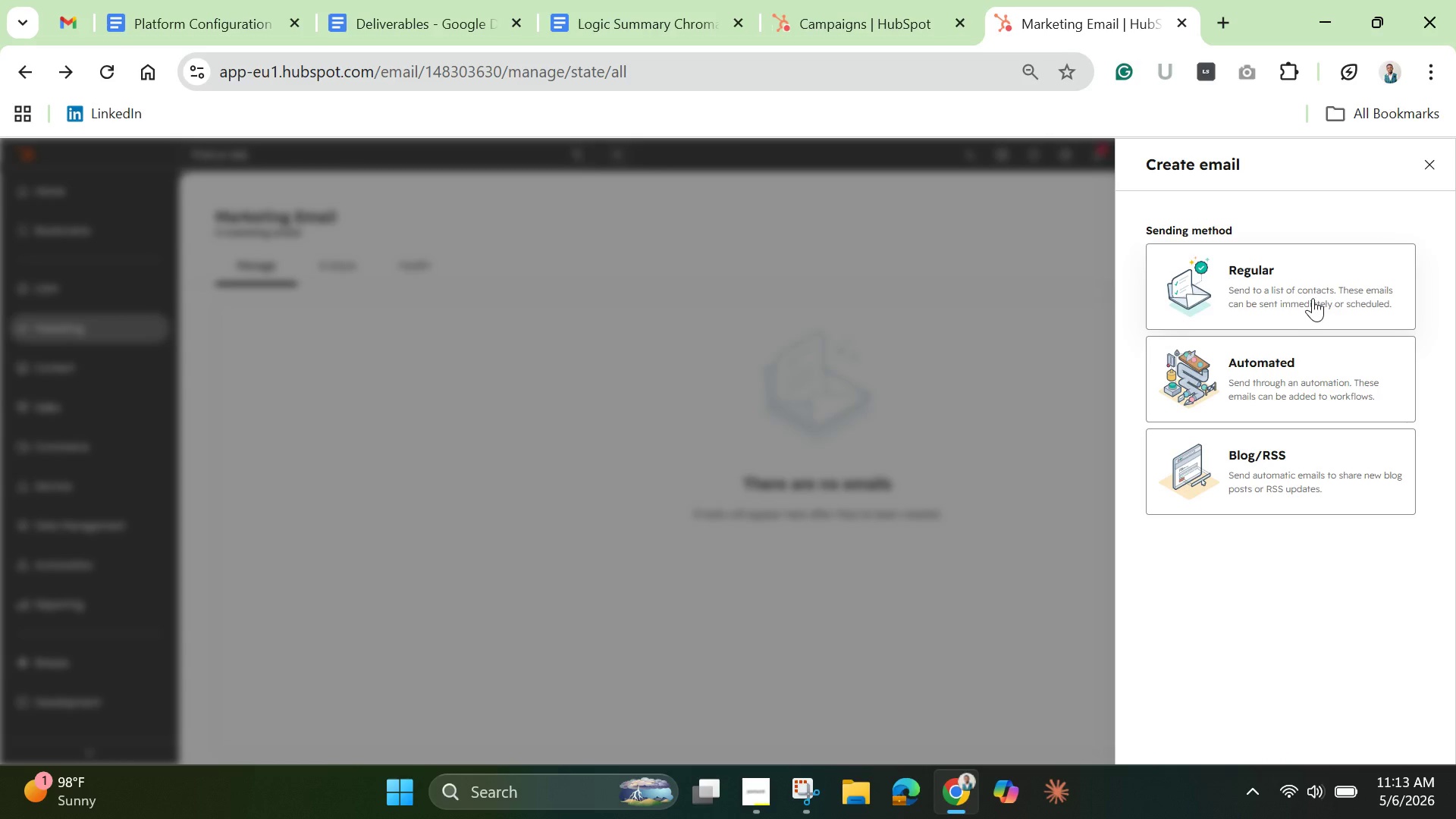 
left_click([1312, 298])
 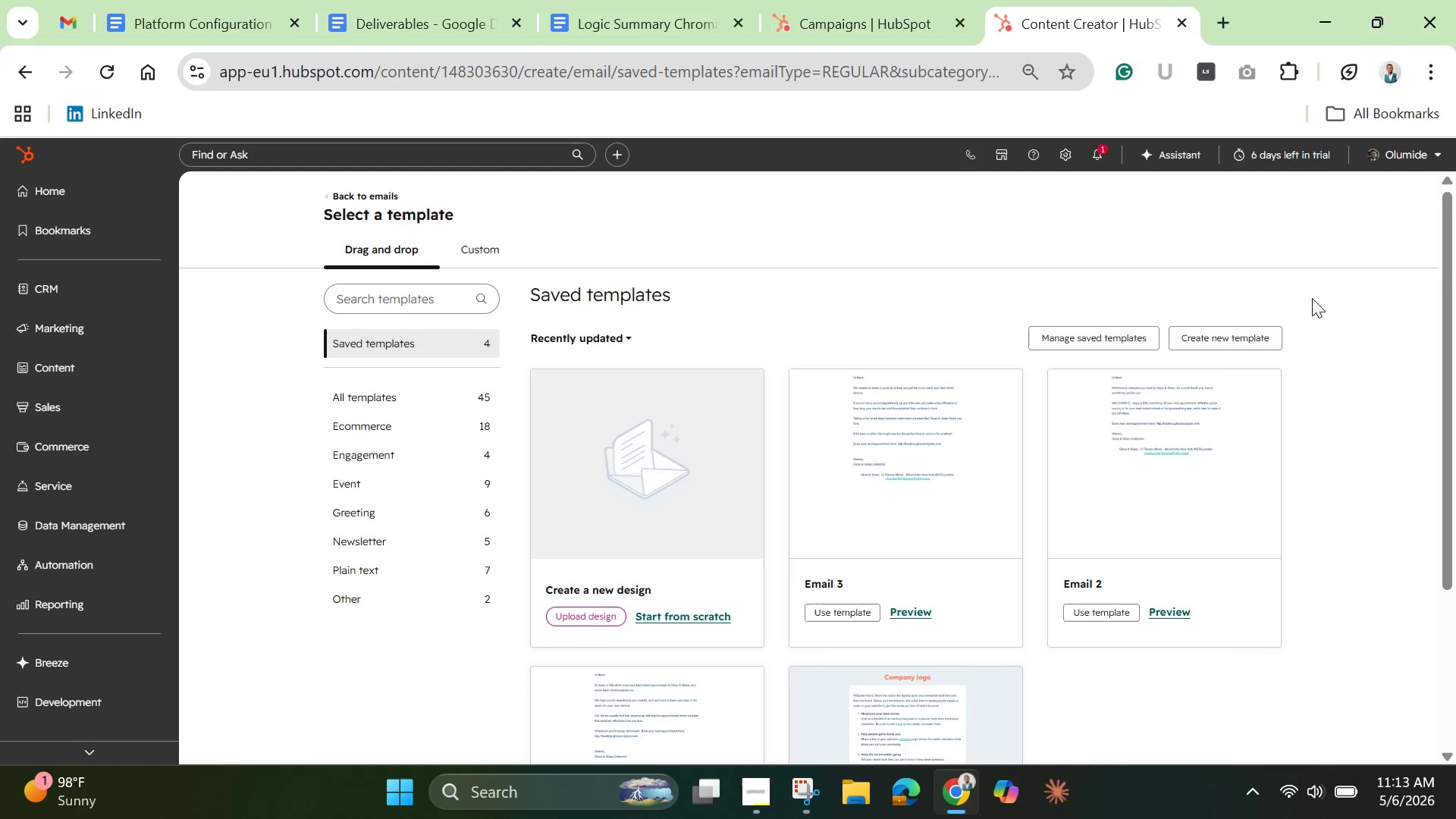 
wait(12.45)
 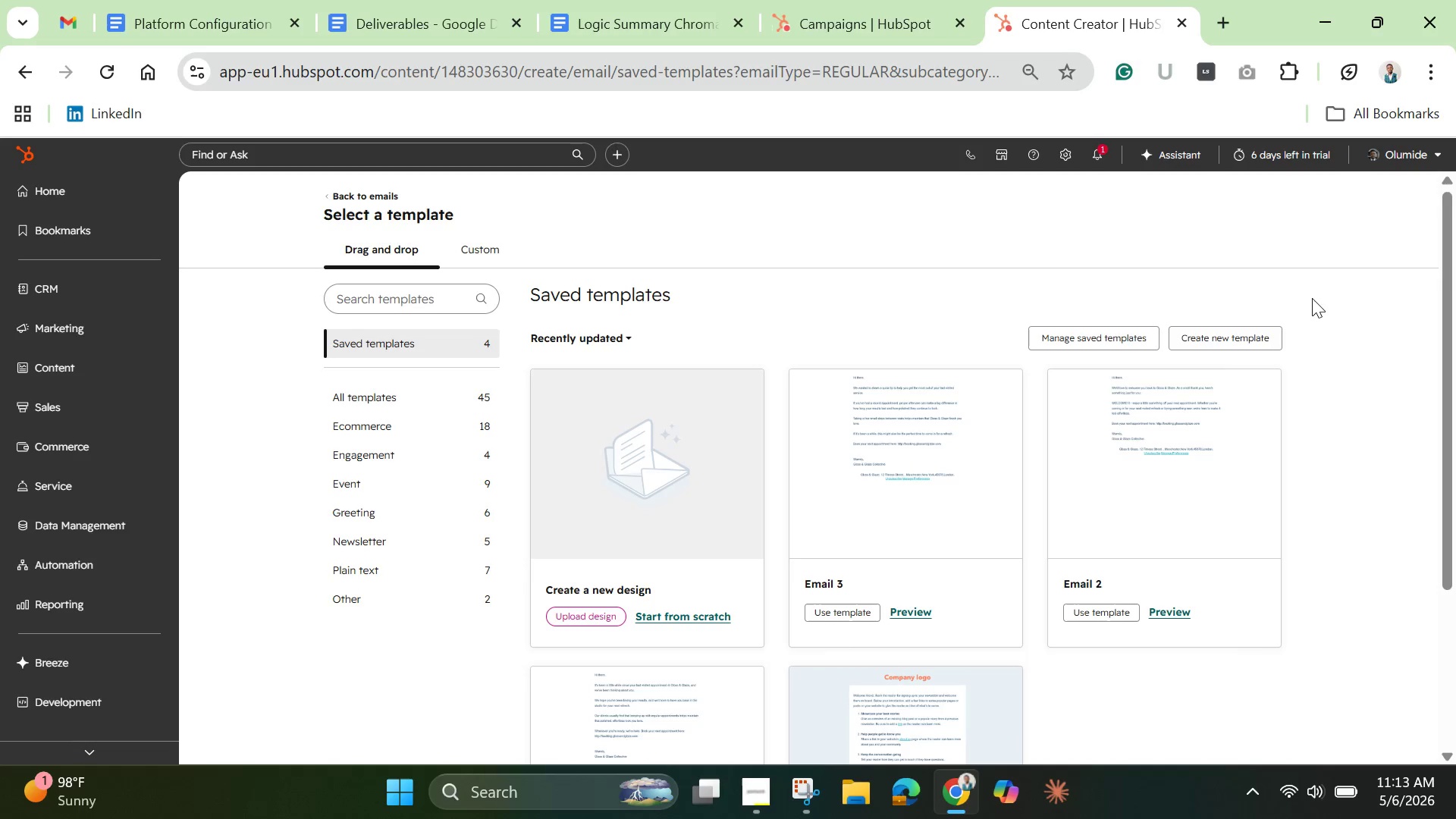 
left_click([633, 454])
 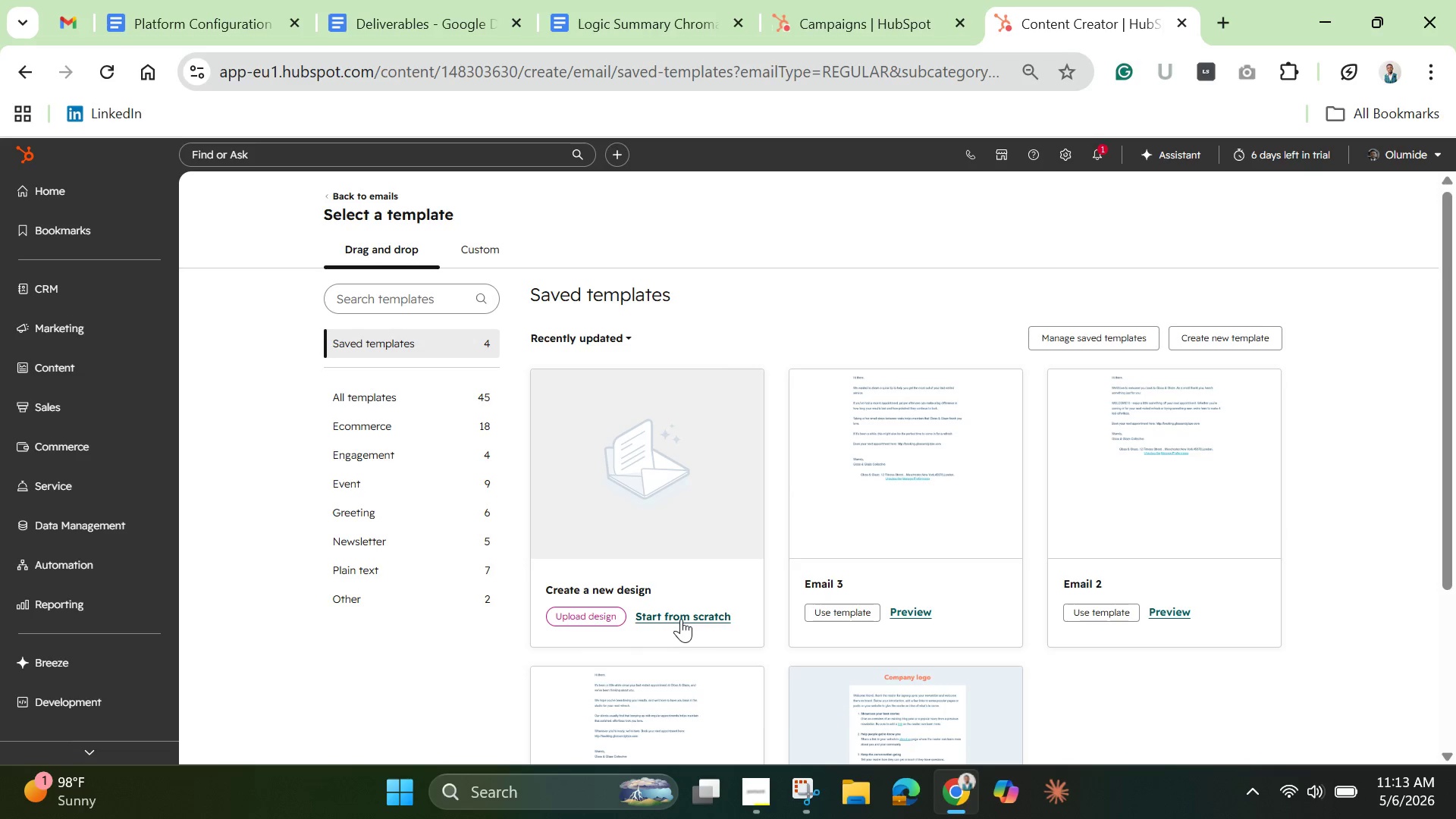 
left_click([681, 619])
 